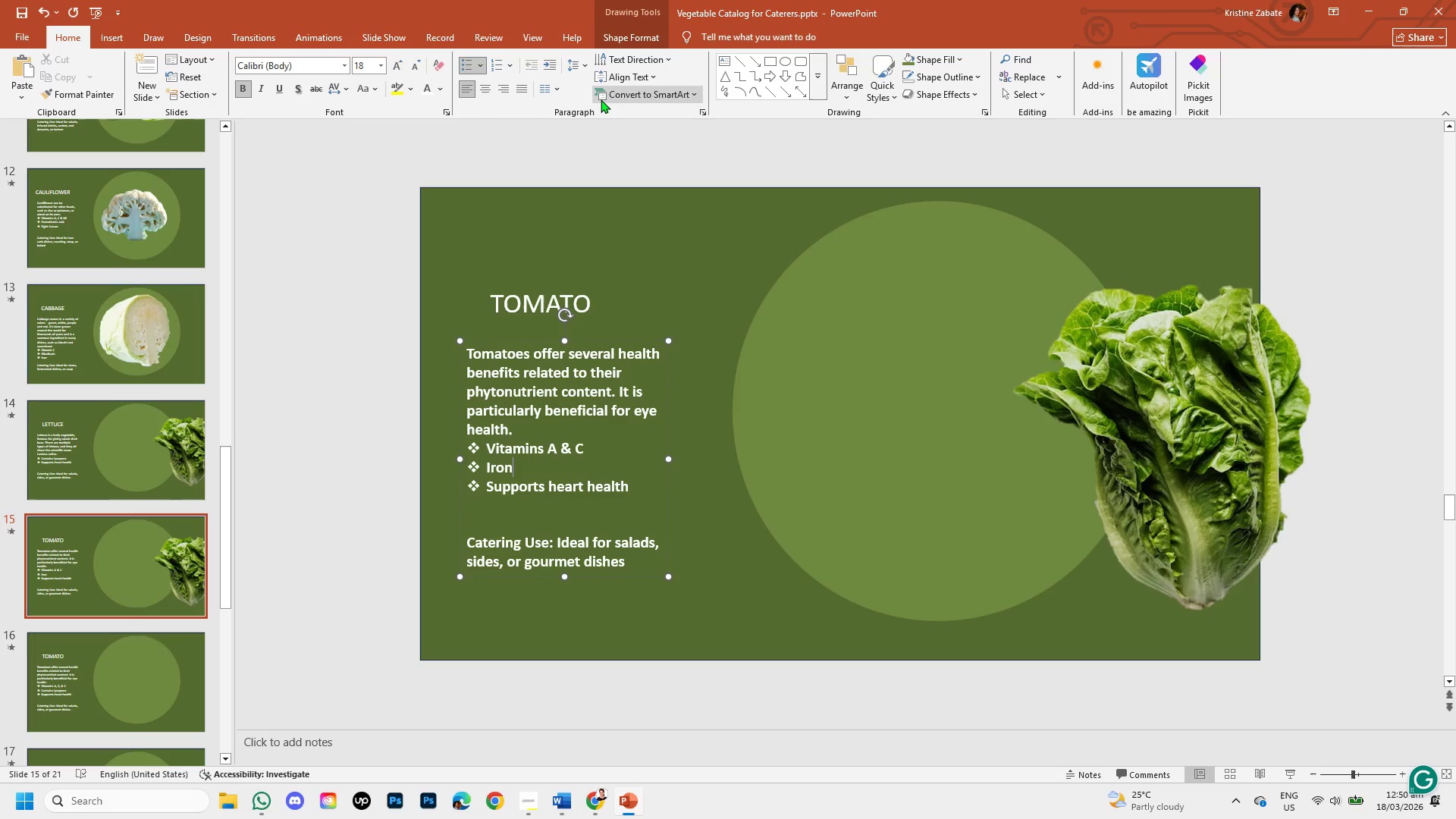 
left_click([627, 487])
 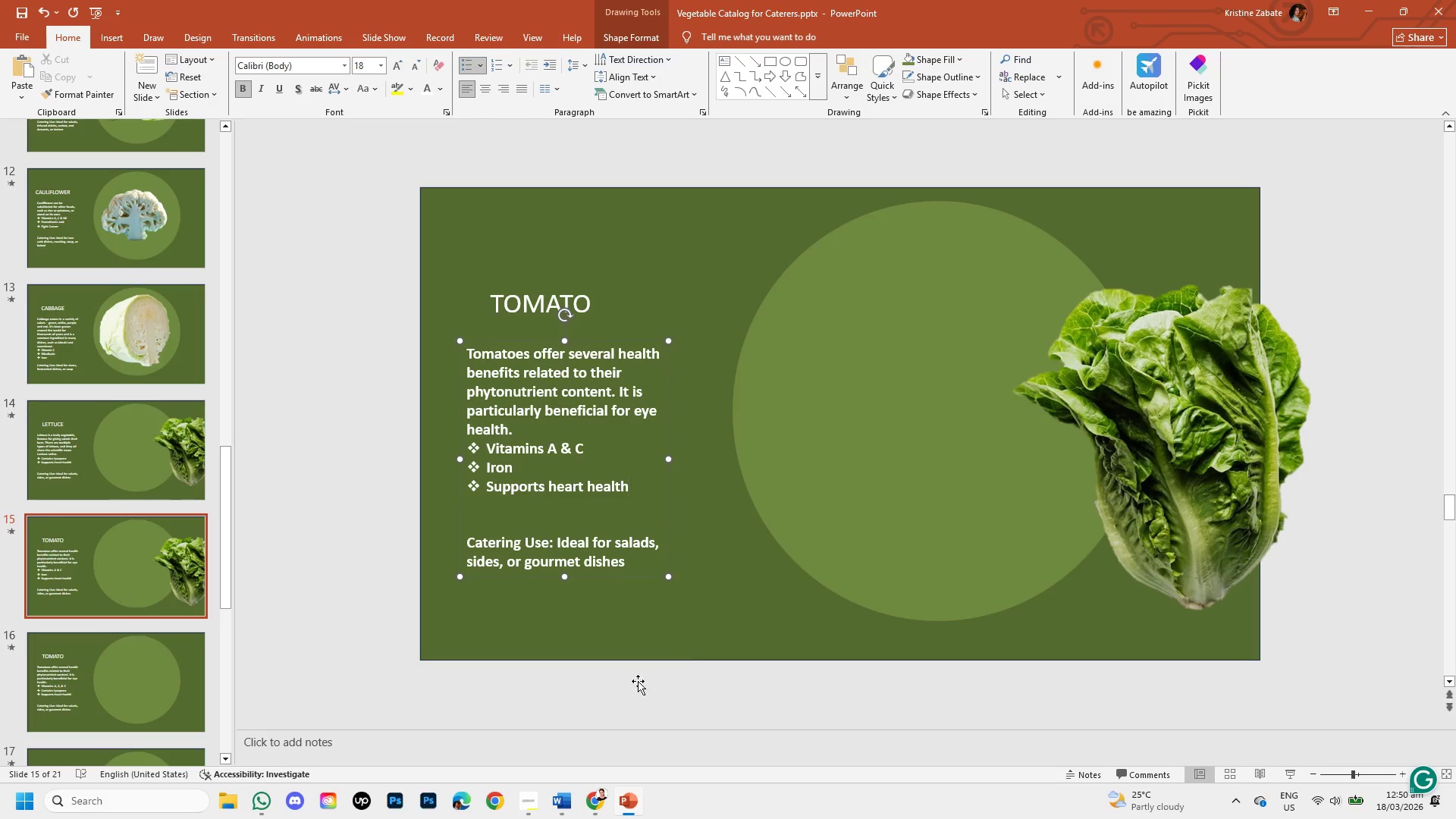 
wait(6.2)
 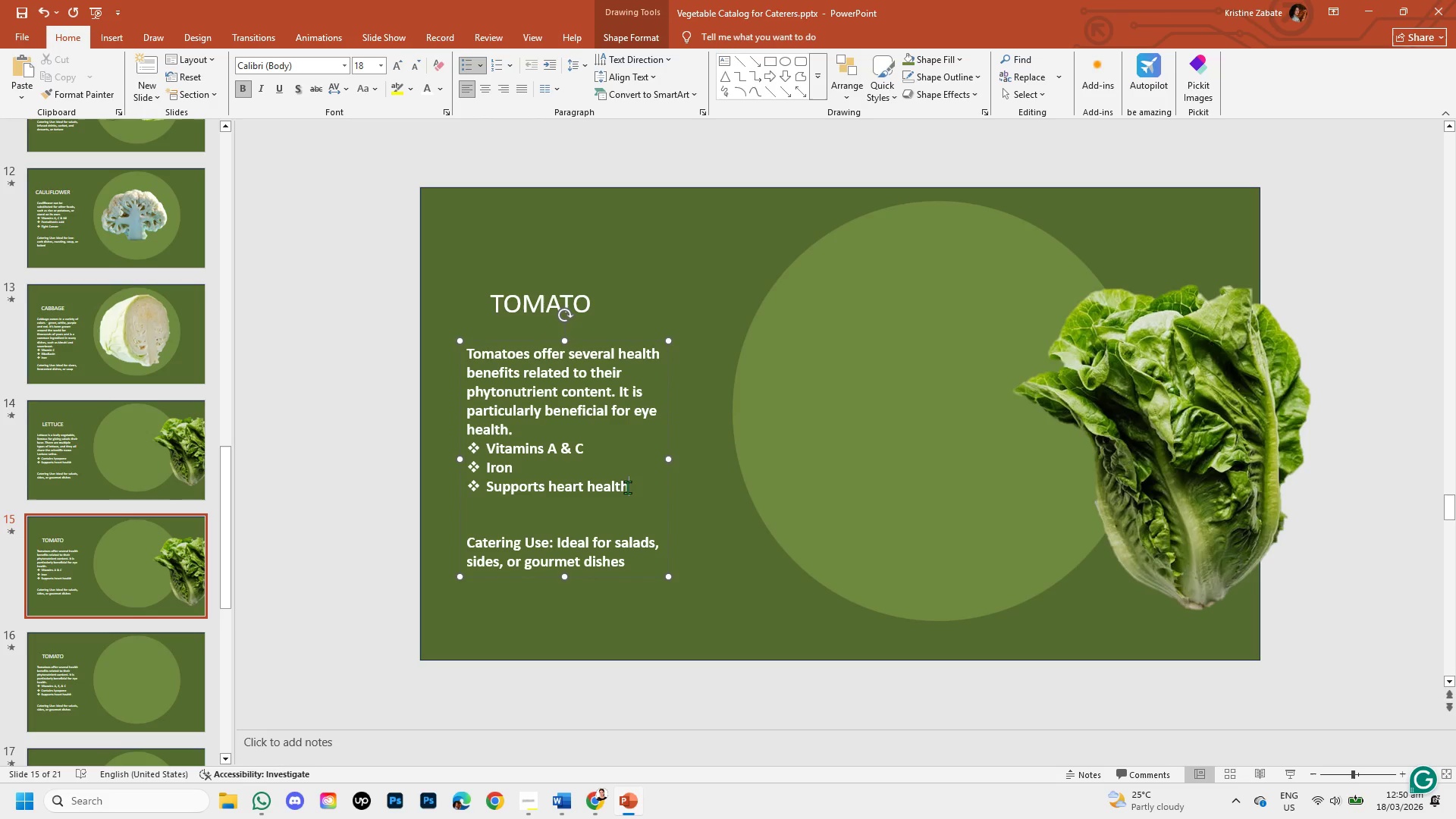 
left_click([599, 792])
 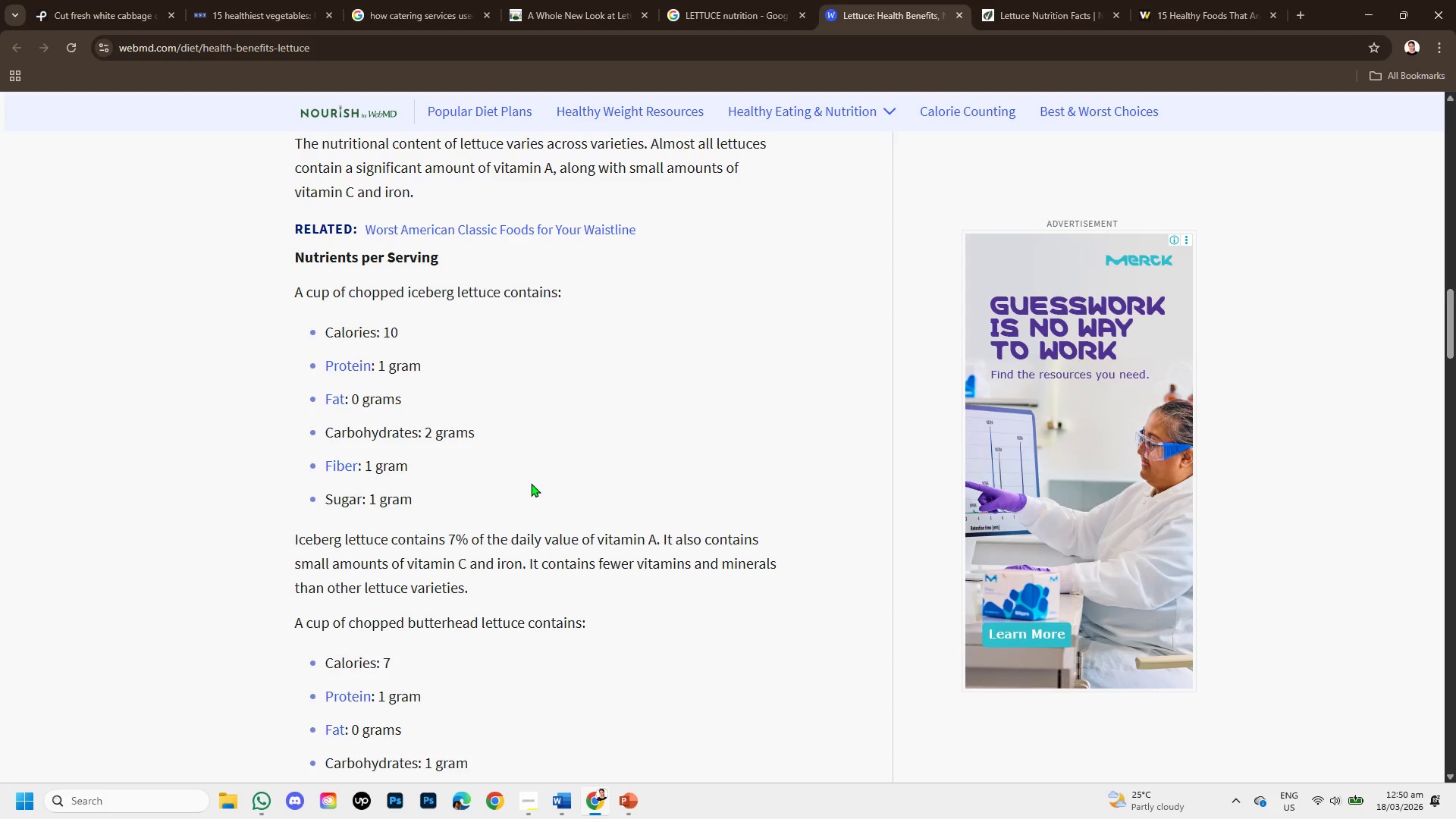 
wait(7.36)
 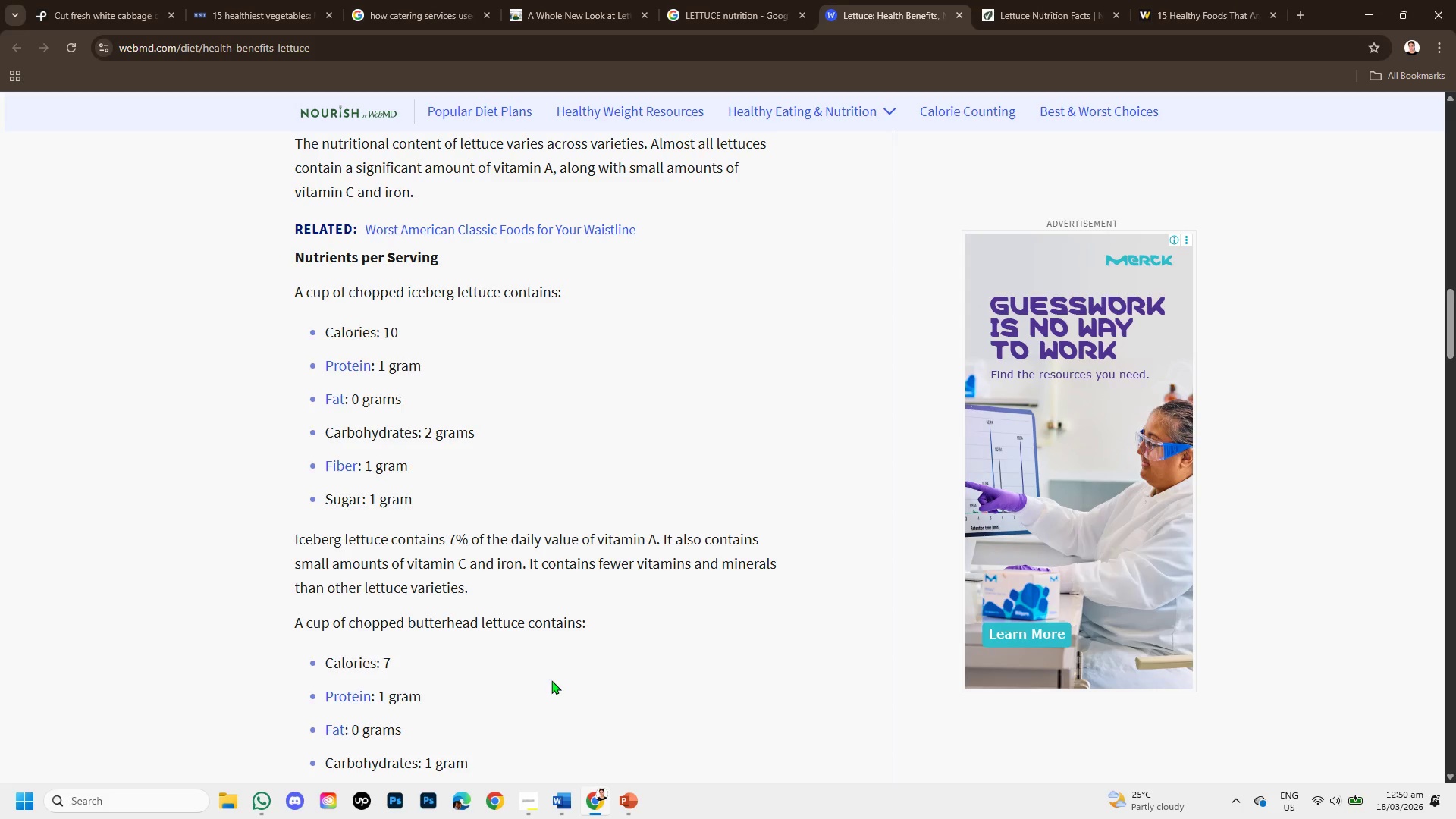 
scroll: coordinate [567, 631], scroll_direction: down, amount: 3.0
 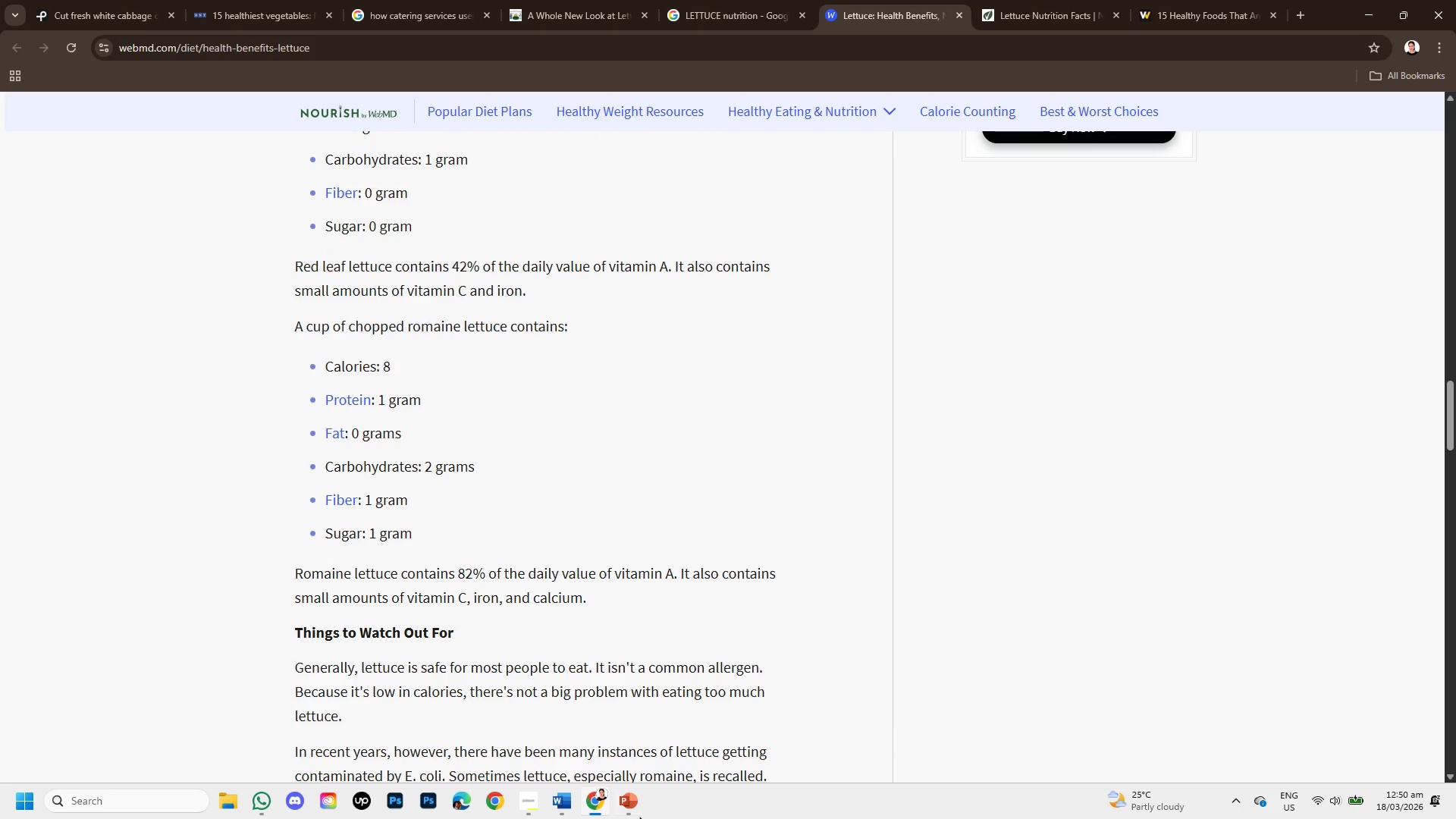 
left_click([631, 799])
 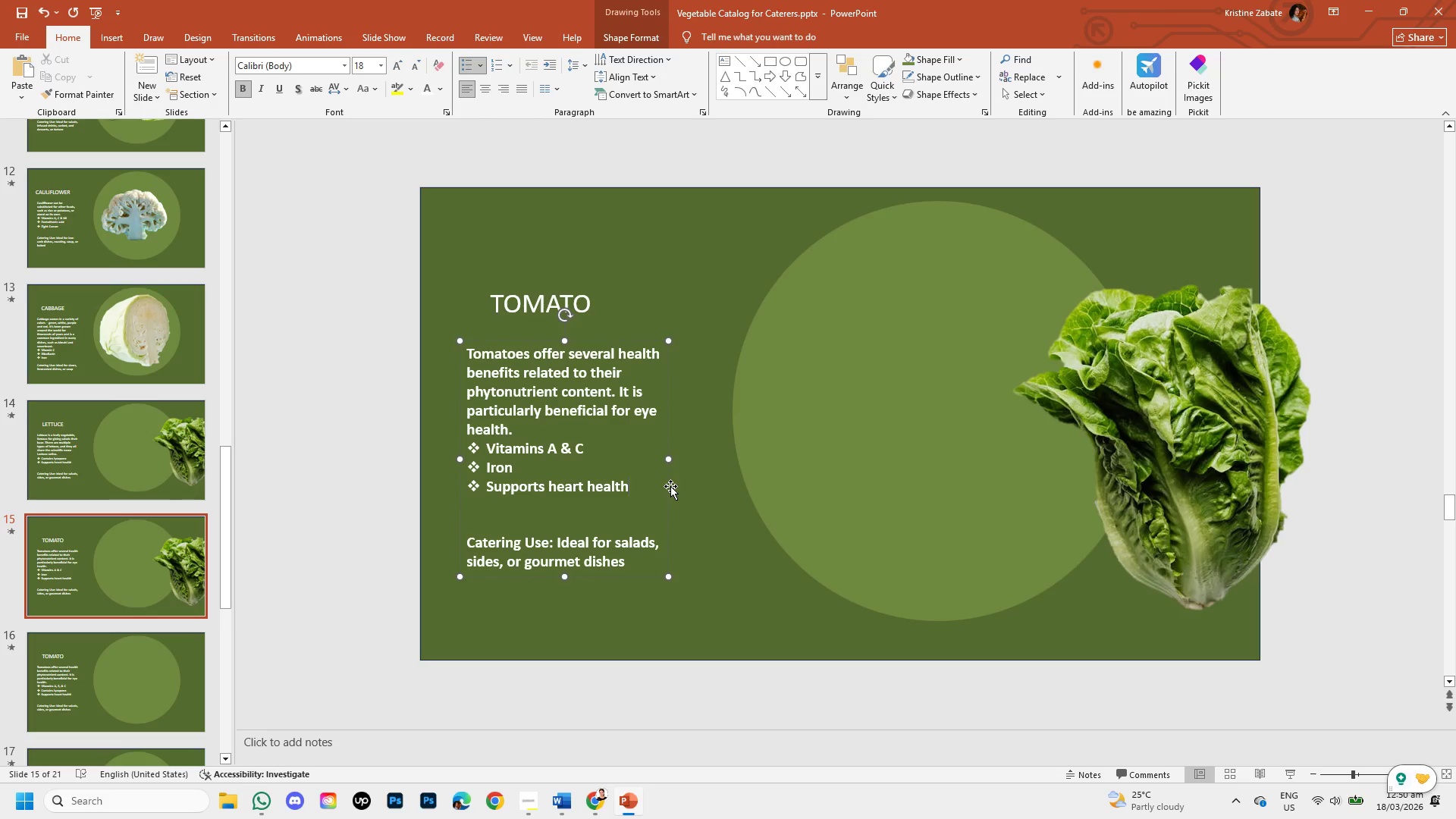 
hold_key(key=Backspace, duration=0.89)
 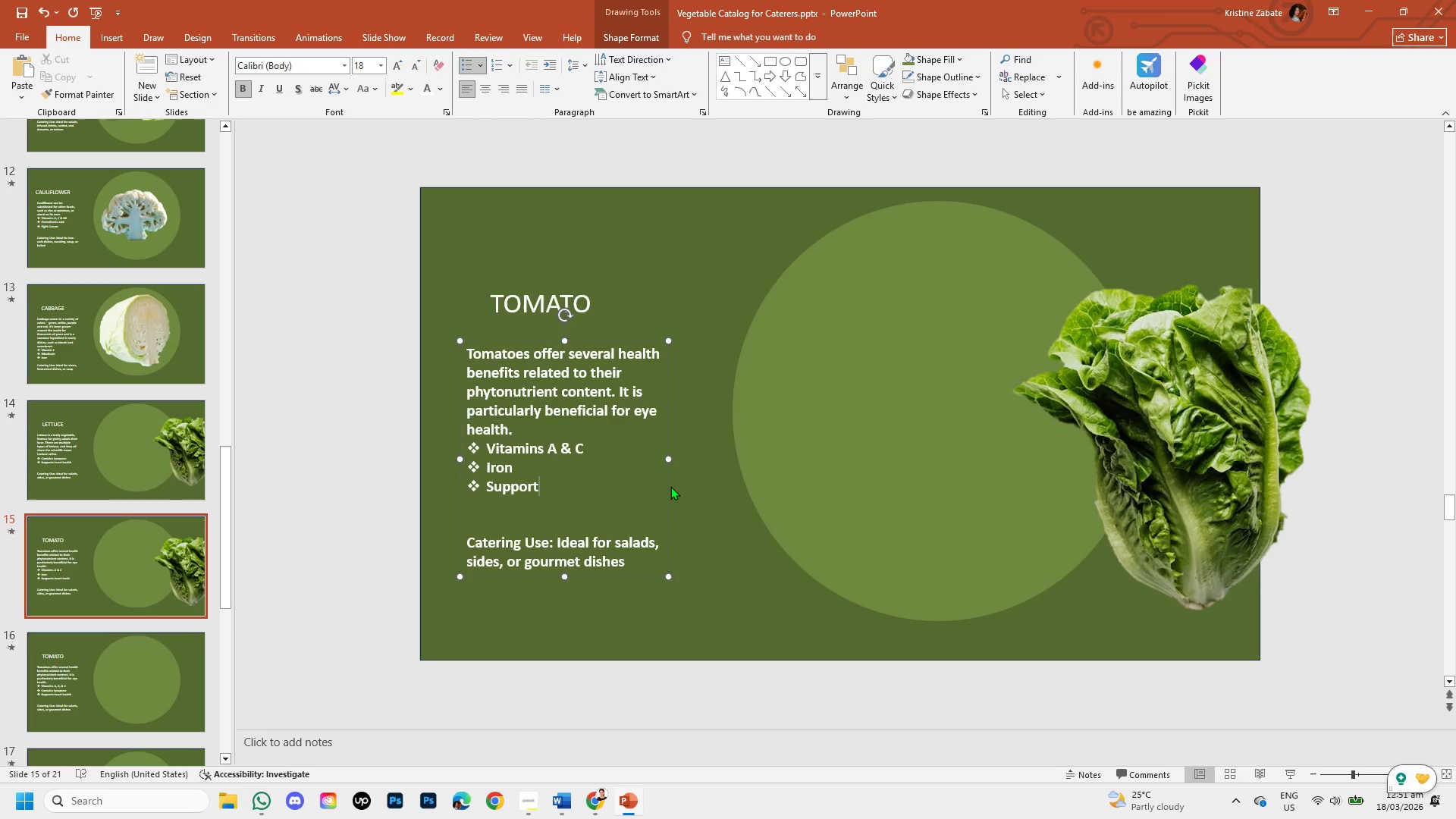 
key(Backspace)
key(Backspace)
key(Backspace)
key(Backspace)
key(Backspace)
key(Backspace)
key(Backspace)
key(Backspace)
type(f)
key(Backspace)
type(Fiber)
 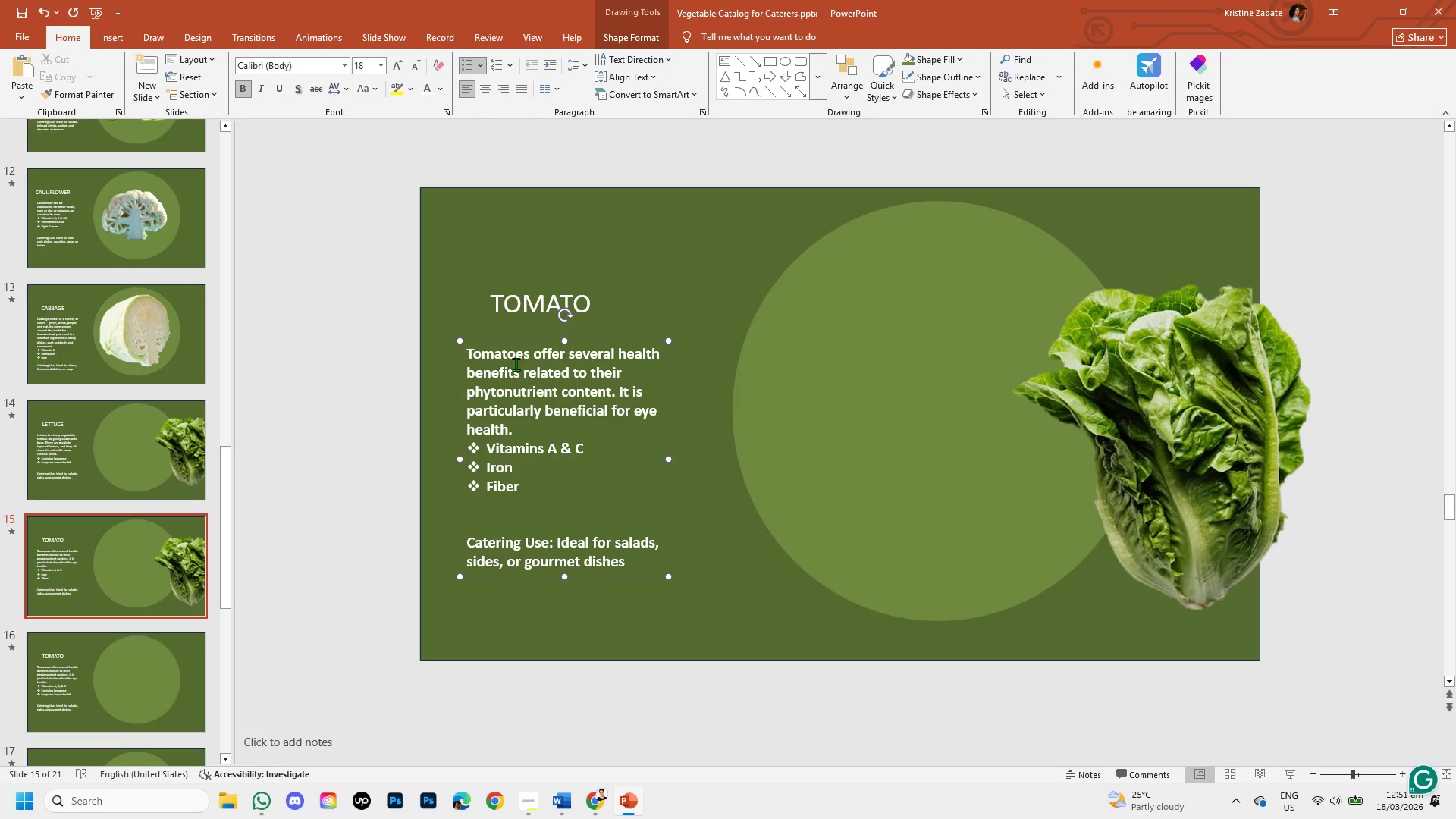 
left_click([599, 799])
 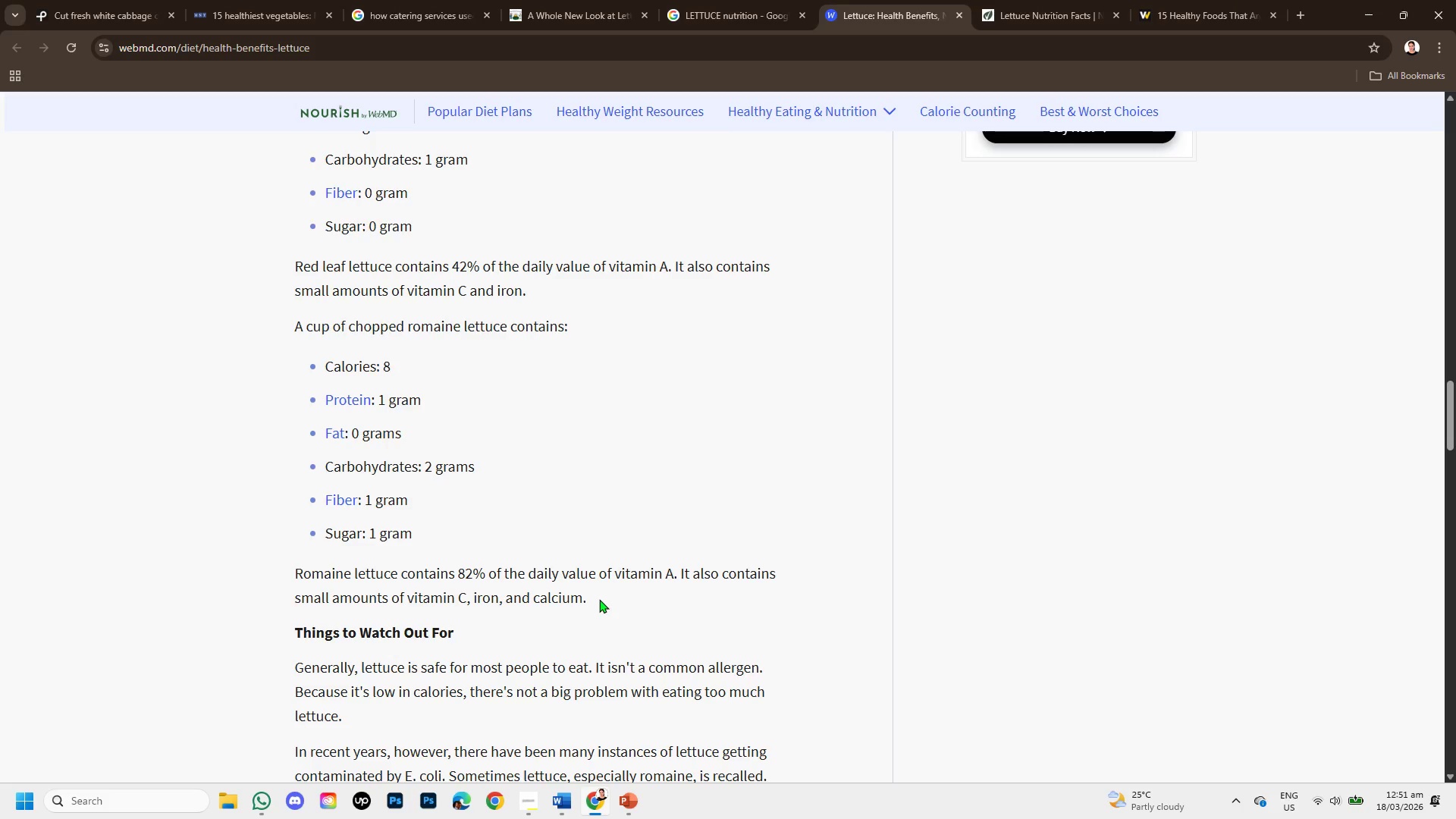 
scroll: coordinate [597, 585], scroll_direction: up, amount: 16.0
 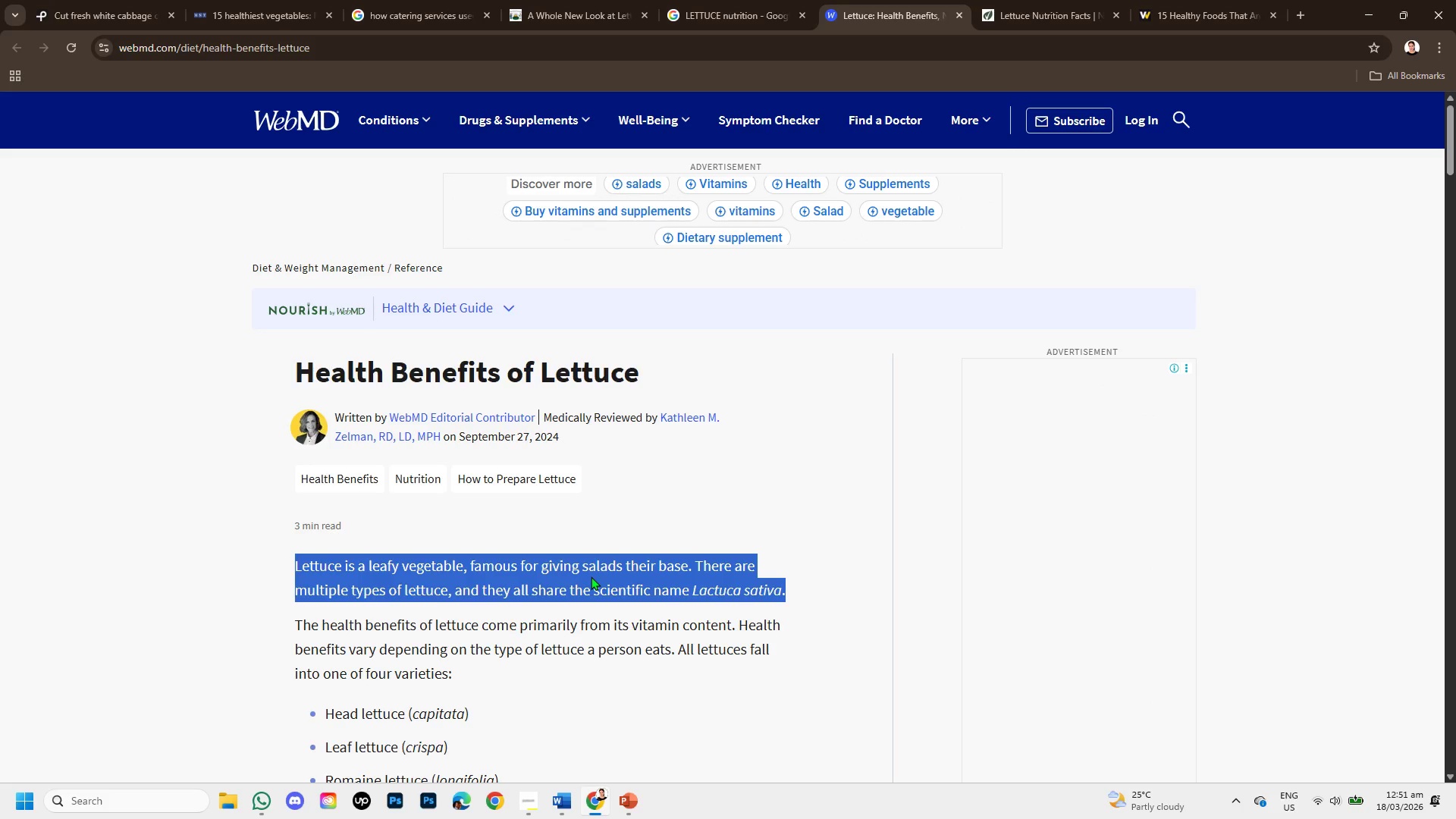 
hold_key(key=ControlLeft, duration=0.8)
 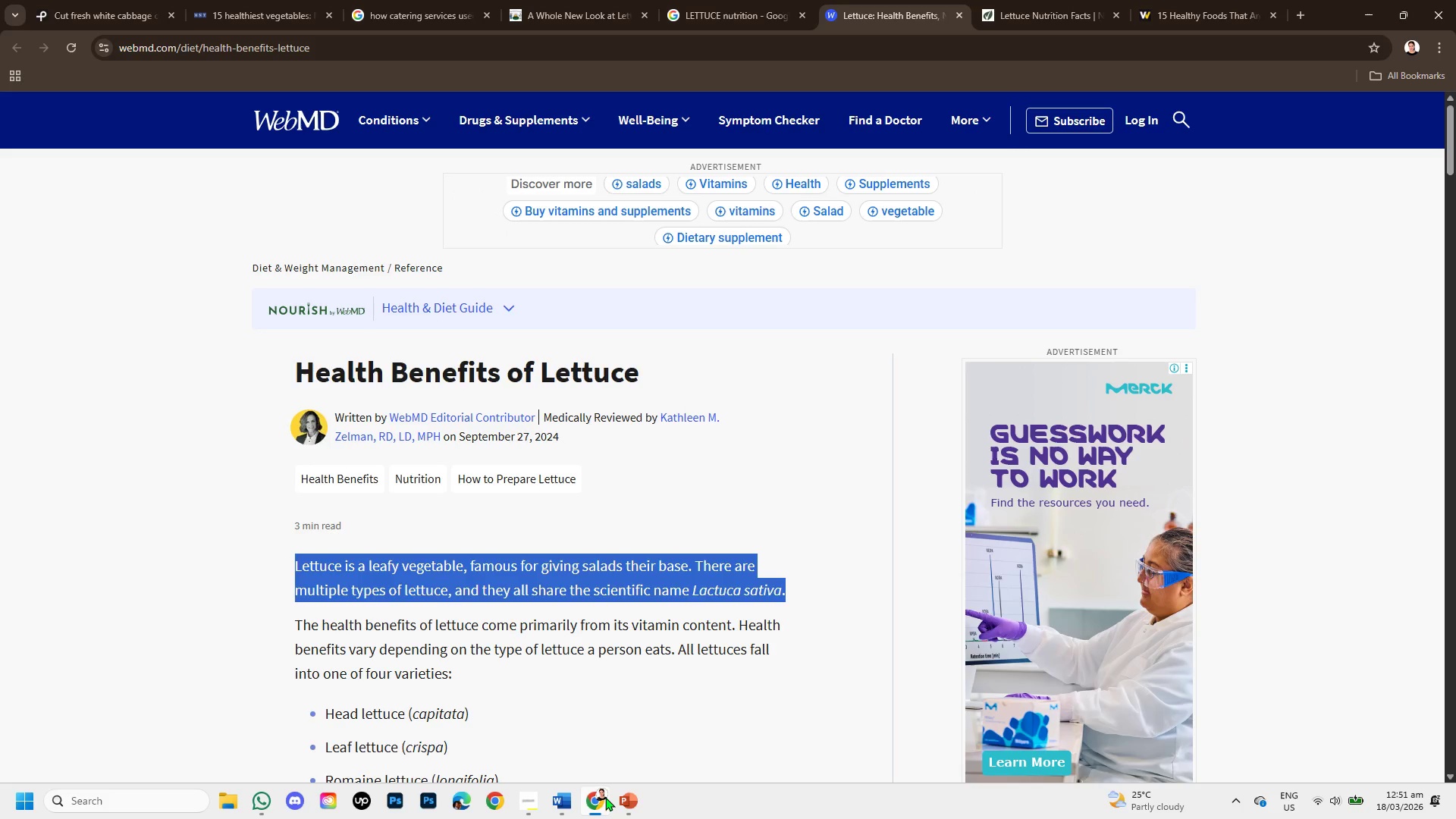 
hold_key(key=C, duration=0.36)
 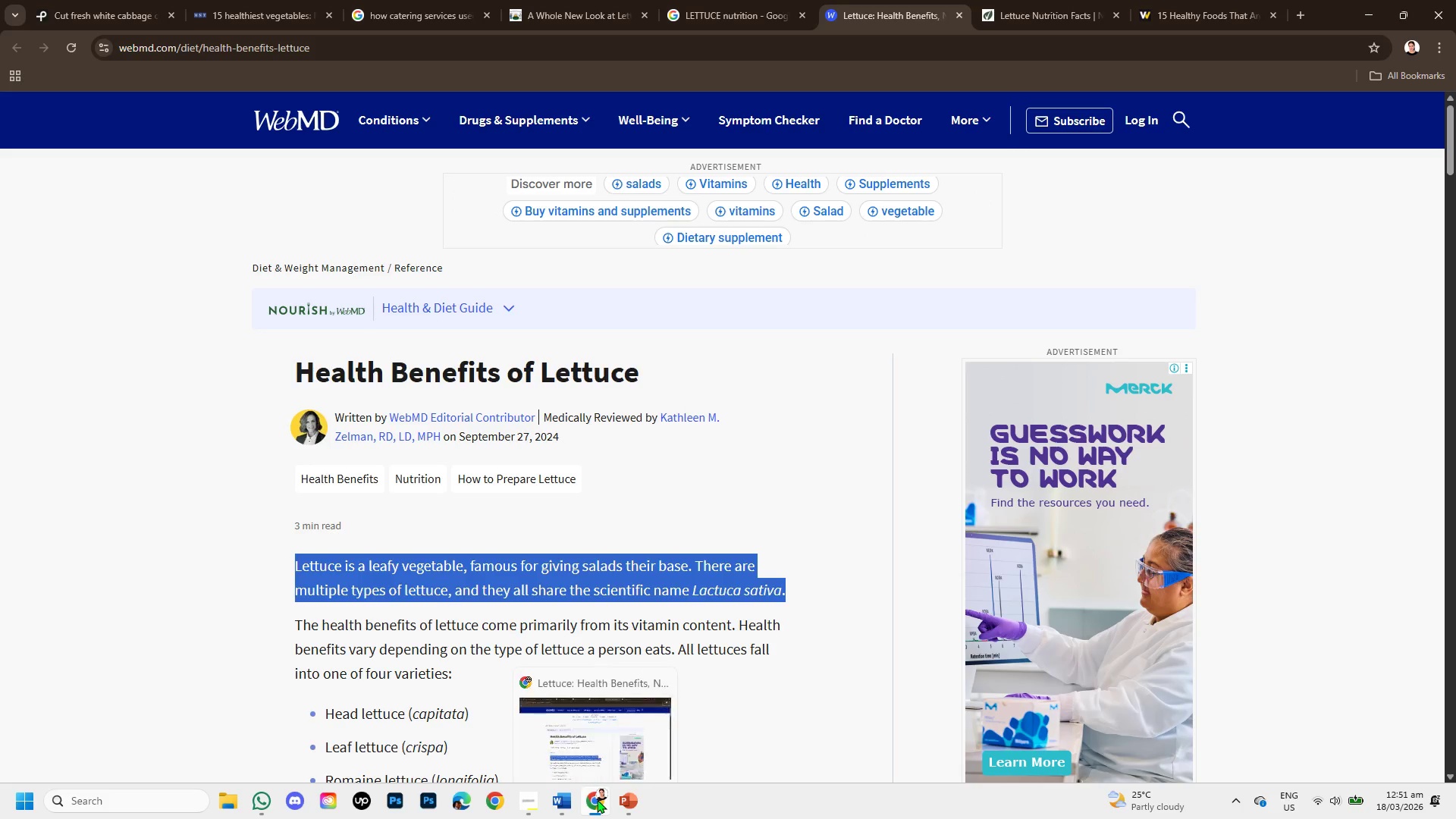 
left_click([597, 799])
 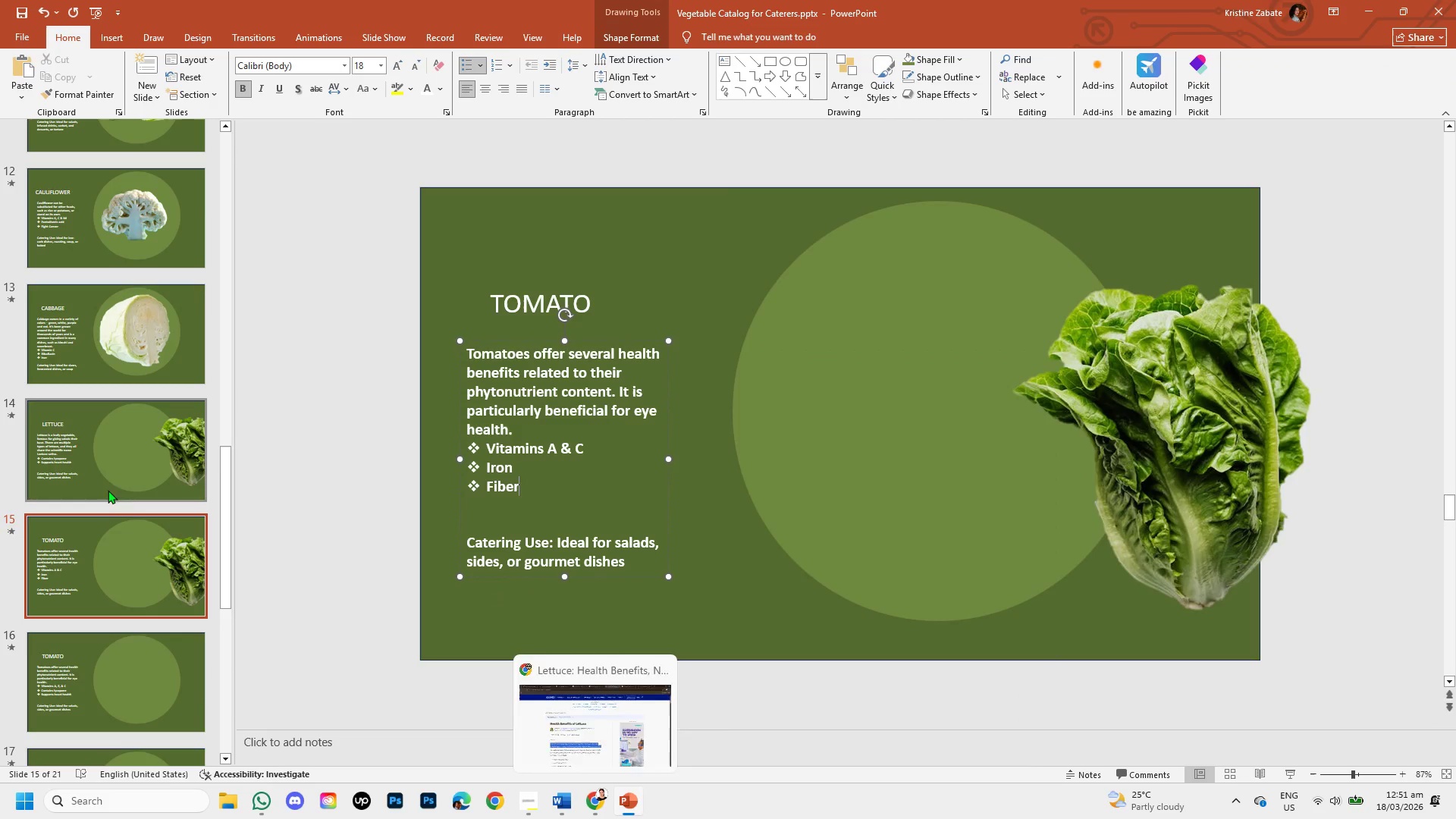 
left_click([106, 460])
 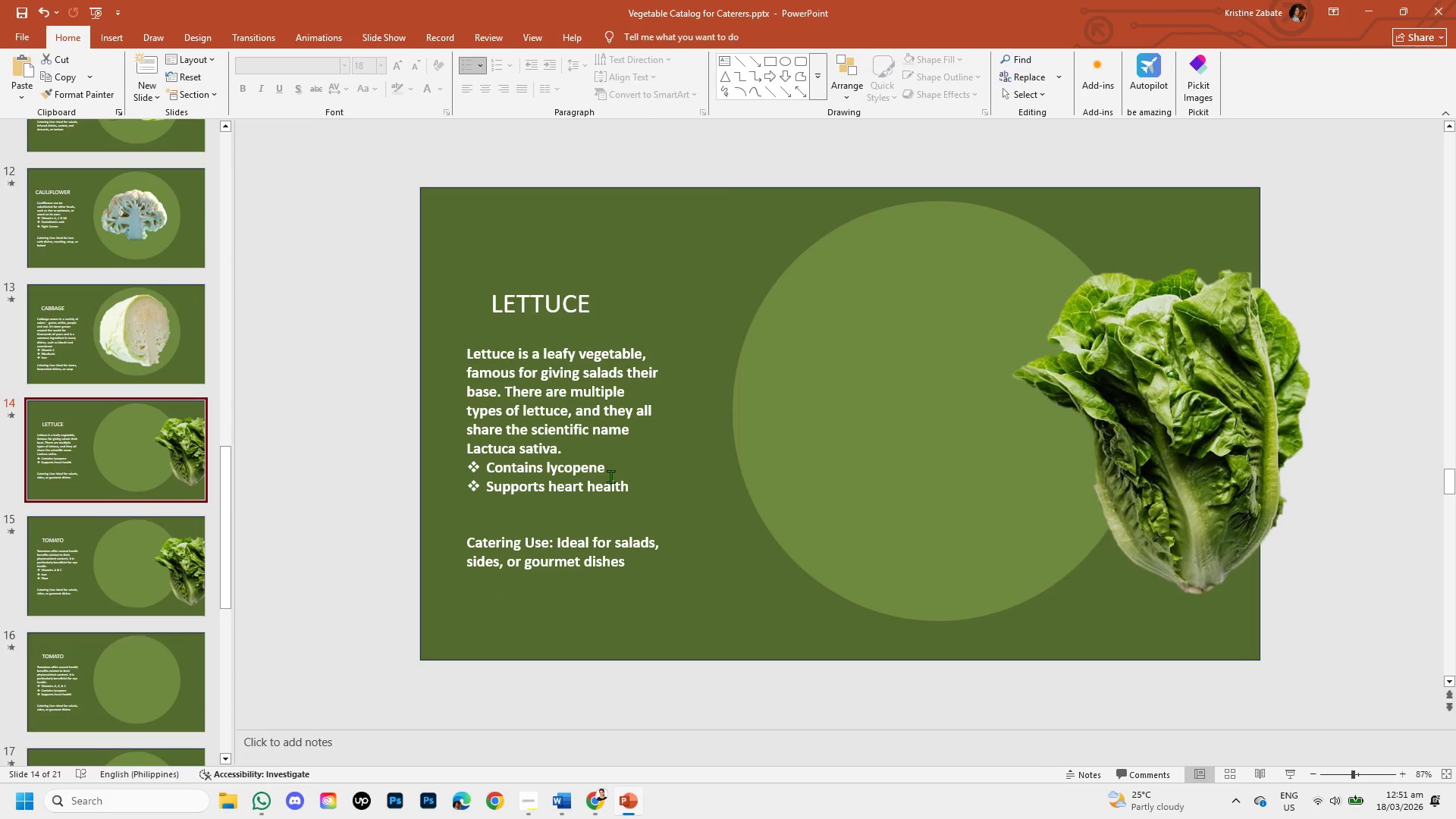 
left_click_drag(start_coordinate=[604, 471], to_coordinate=[502, 467])
 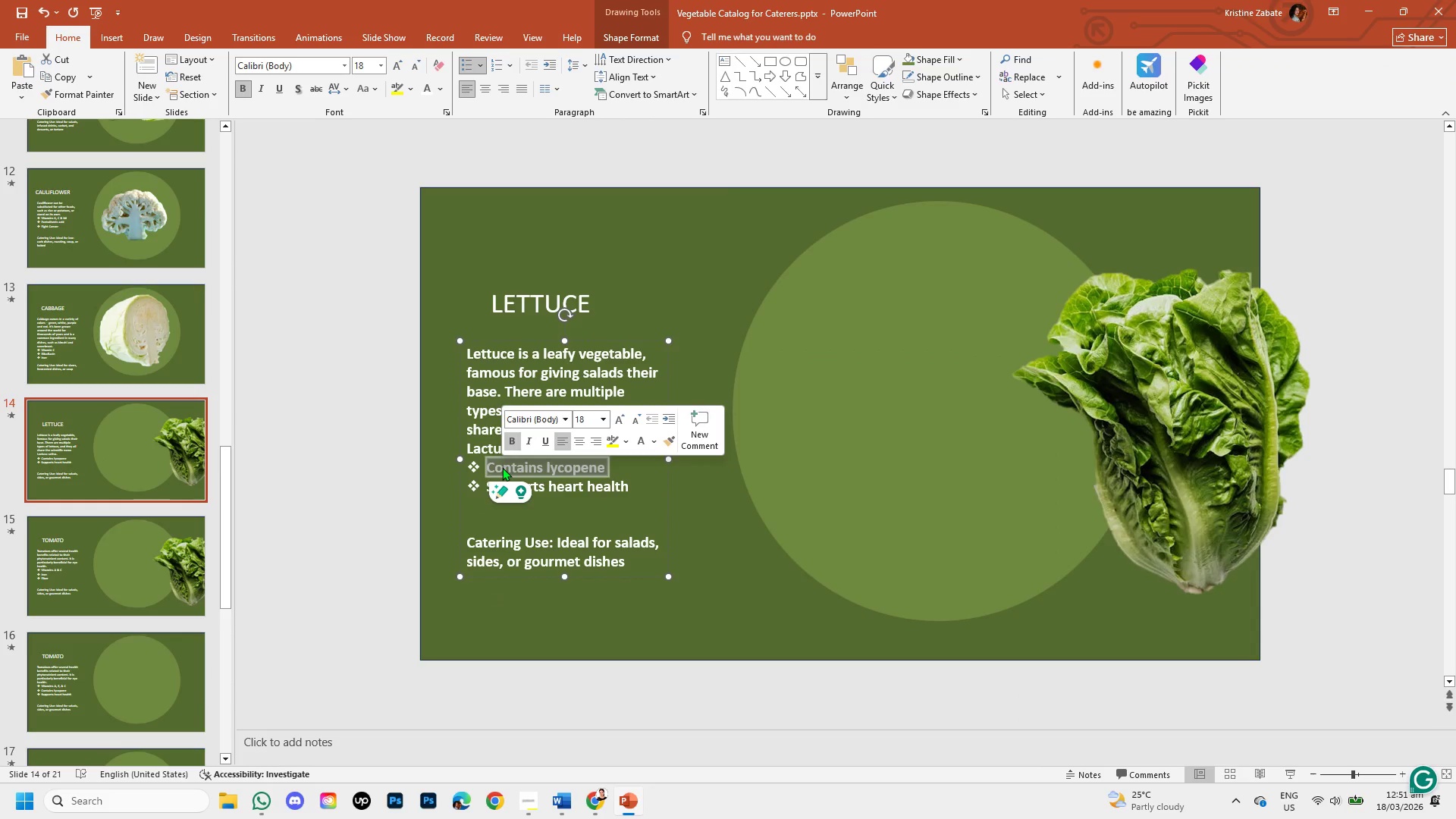 
key(Backspace)
type(Vitamins as)
key(Backspace)
key(Backspace)
type(A & C)
 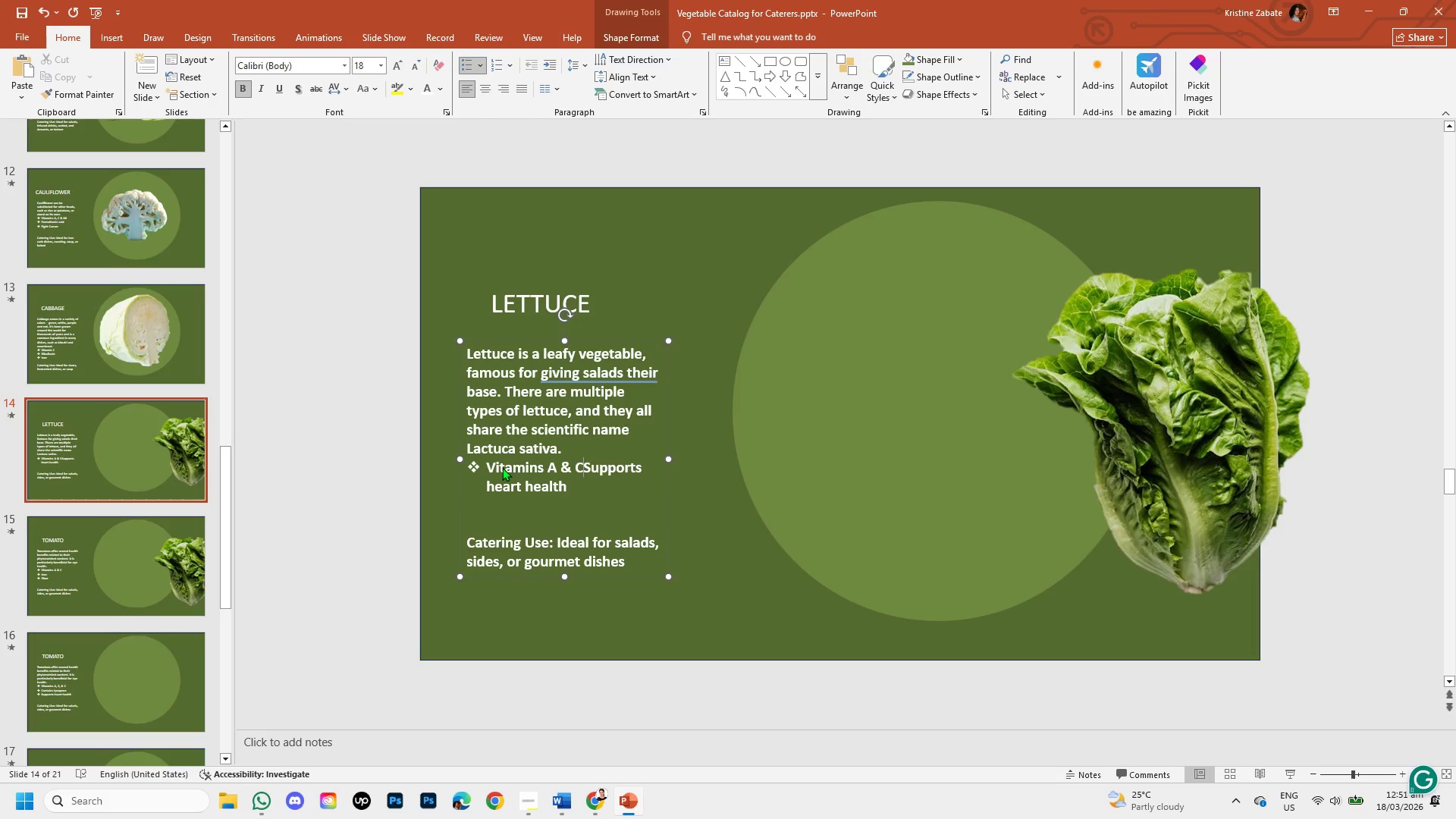 
key(Enter)
 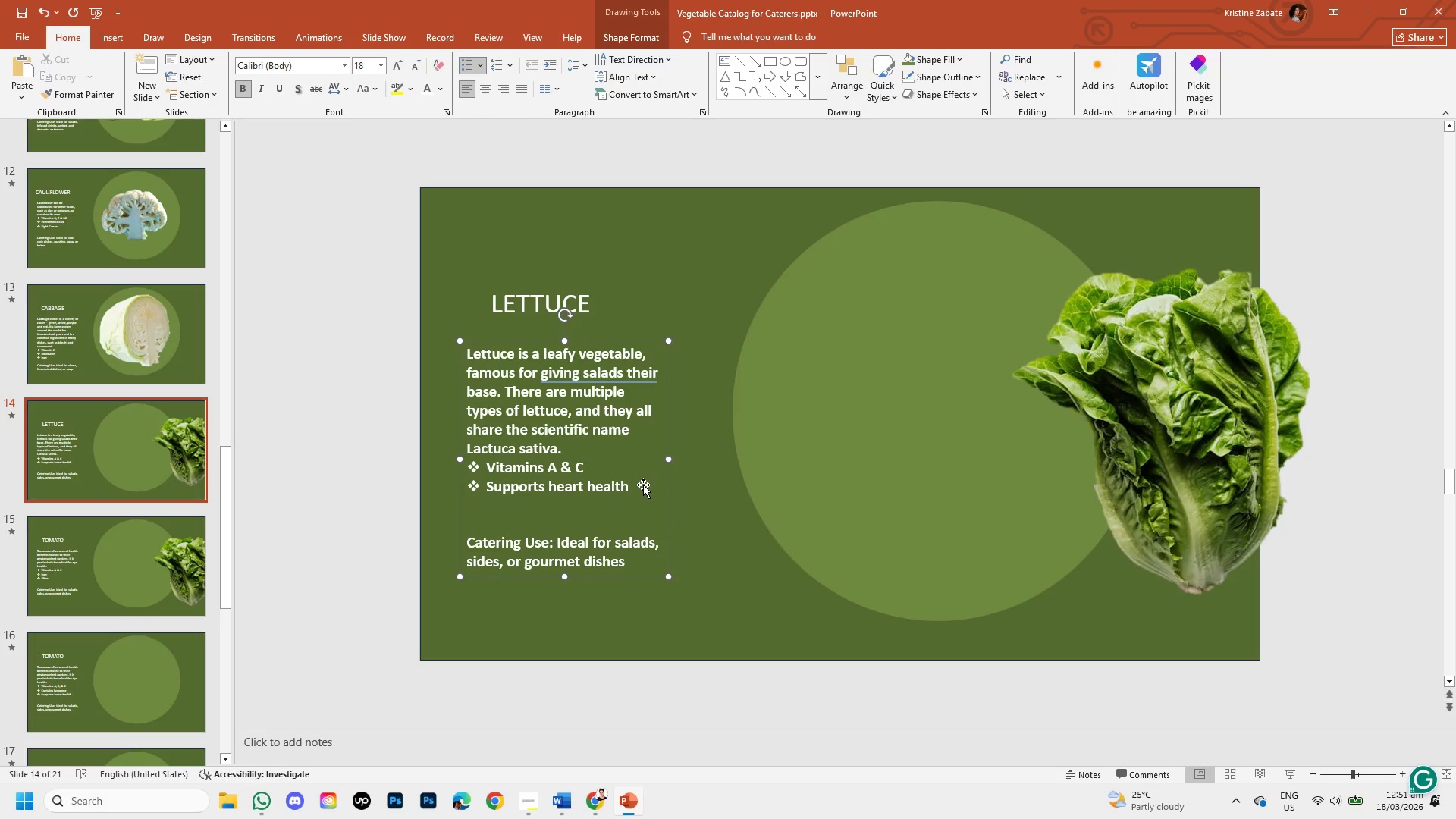 
left_click([632, 485])
 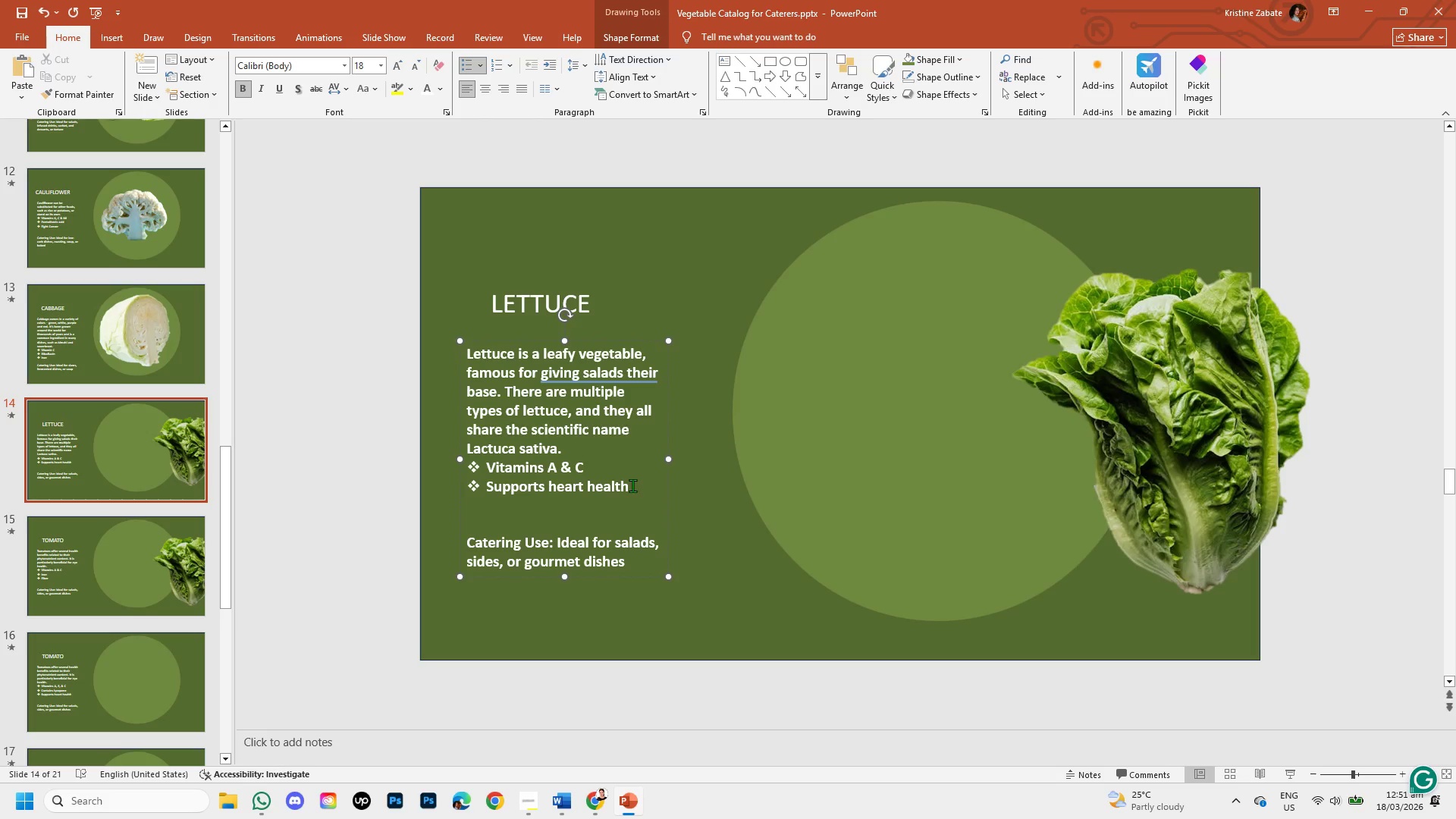 
hold_key(key=Backspace, duration=1.09)
 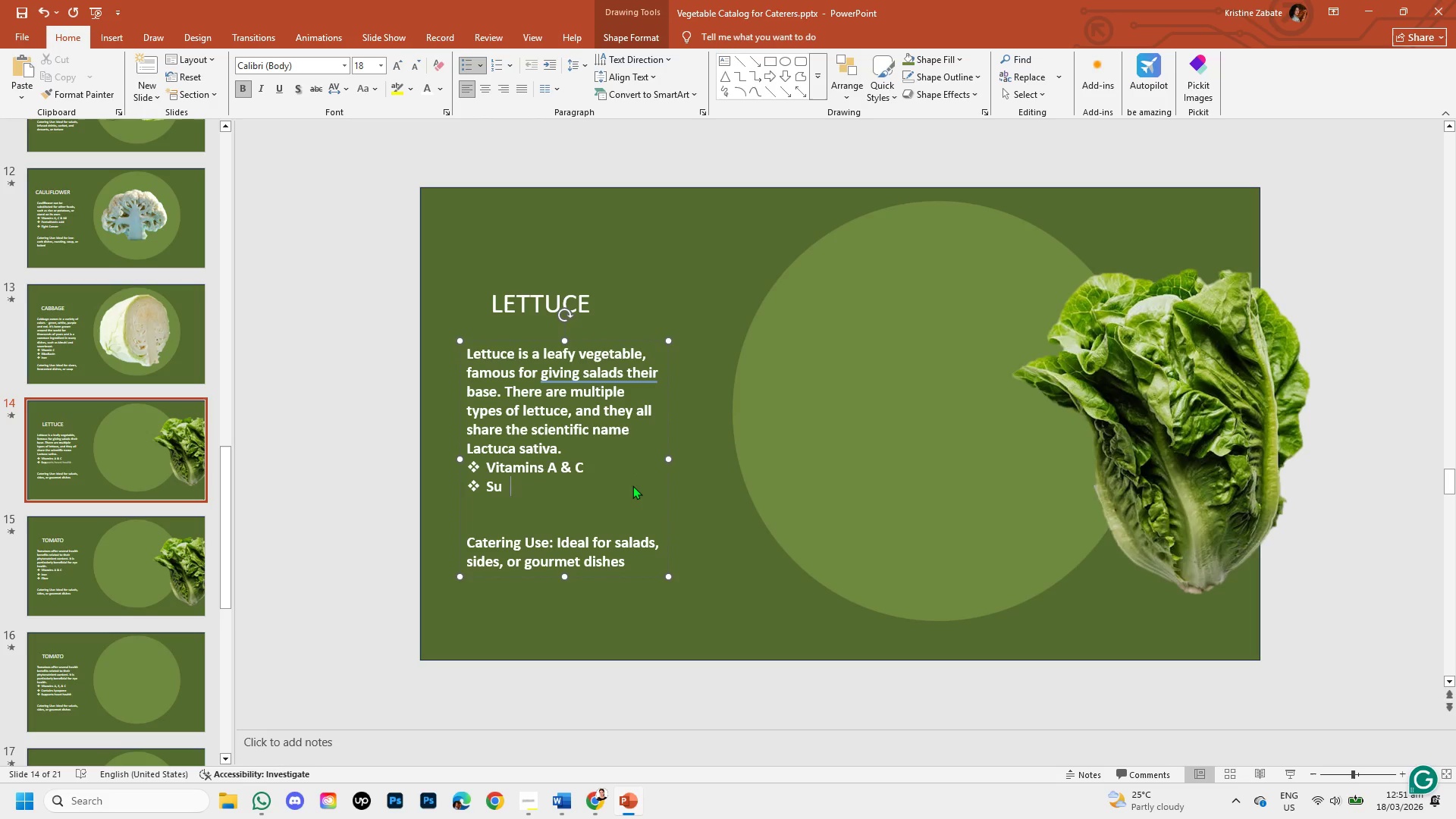 
key(Backspace)
key(Backspace)
key(Backspace)
type(Iron )
 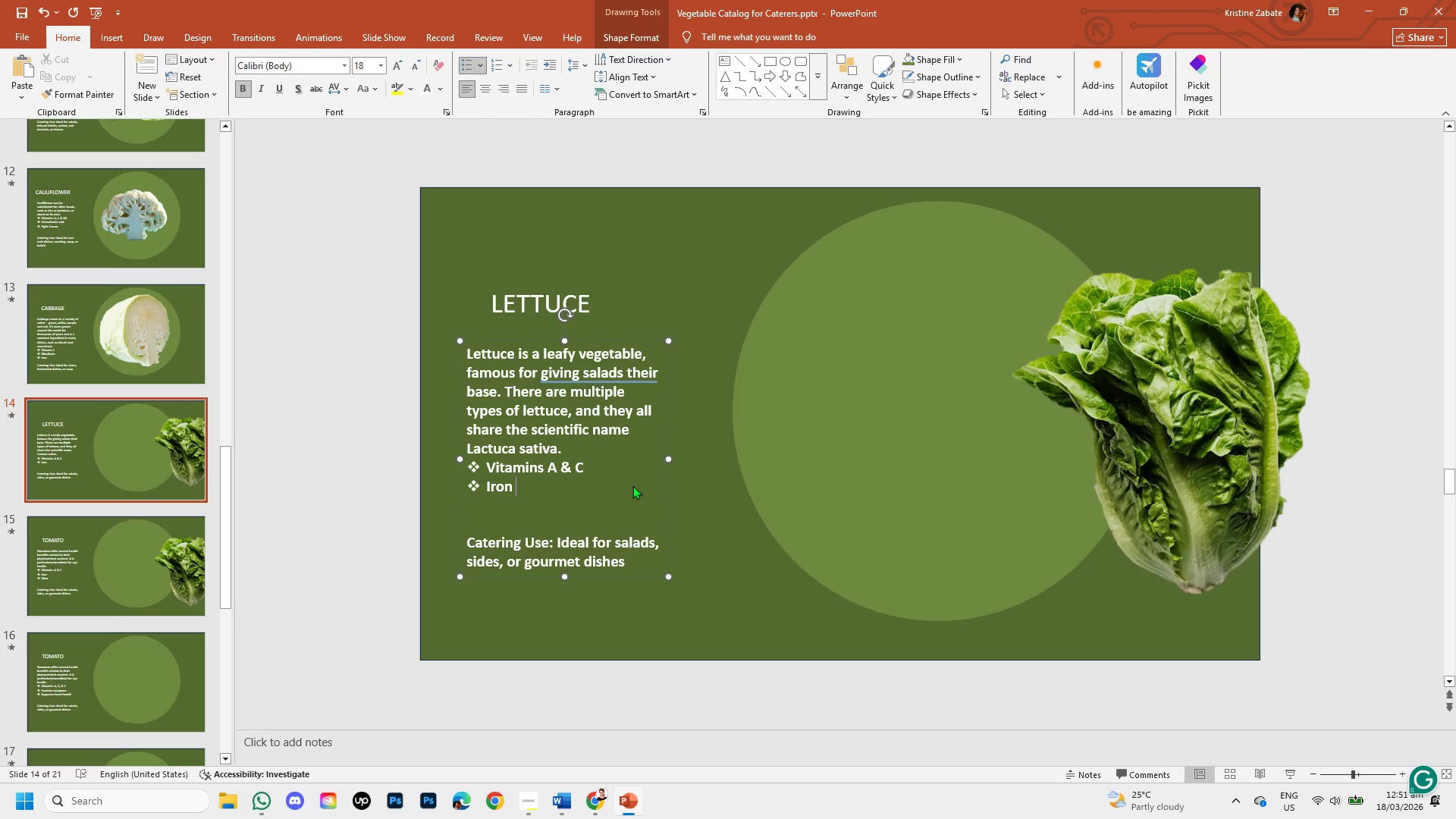 
key(Enter)
 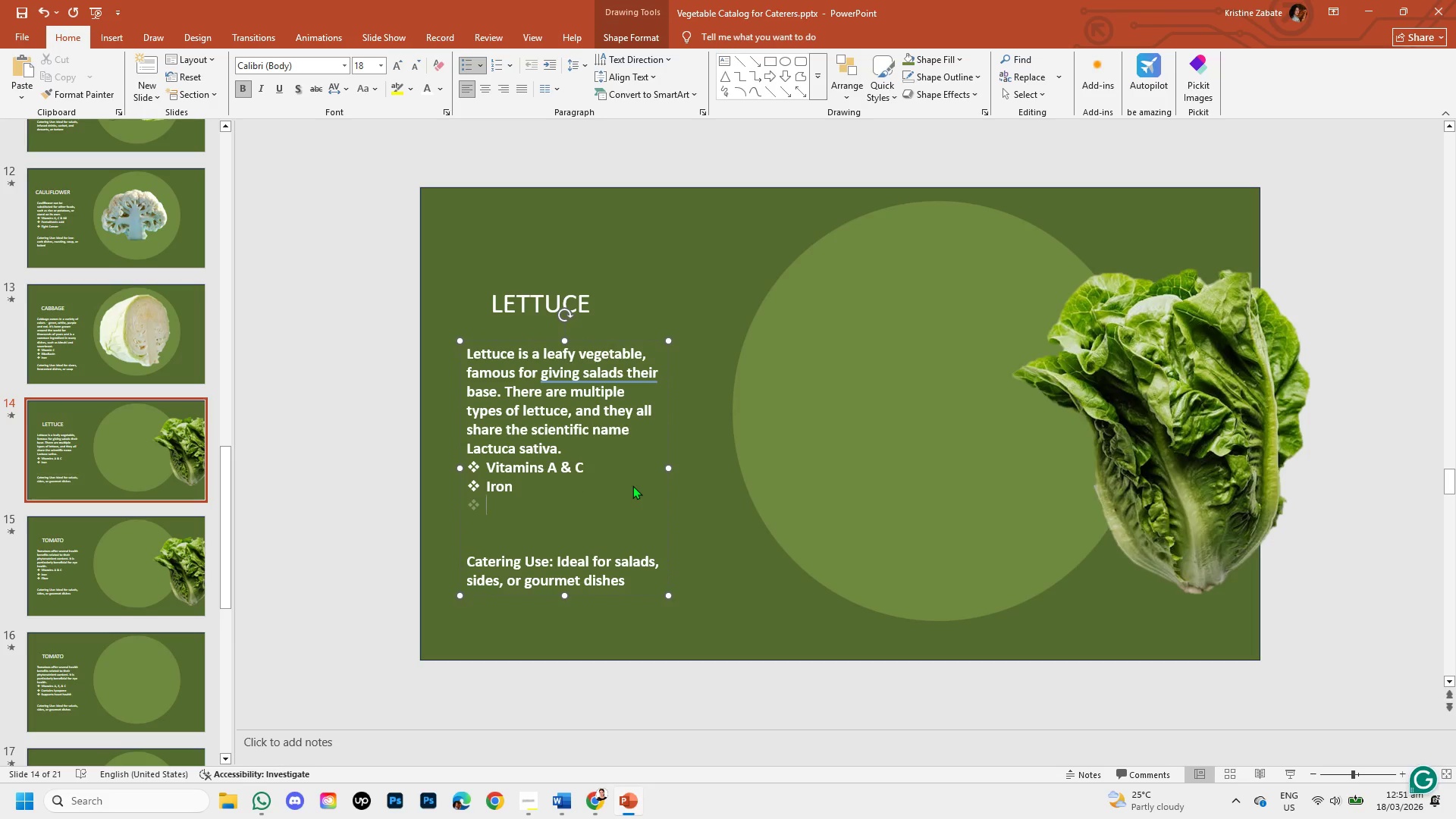 
type(Fiber )
 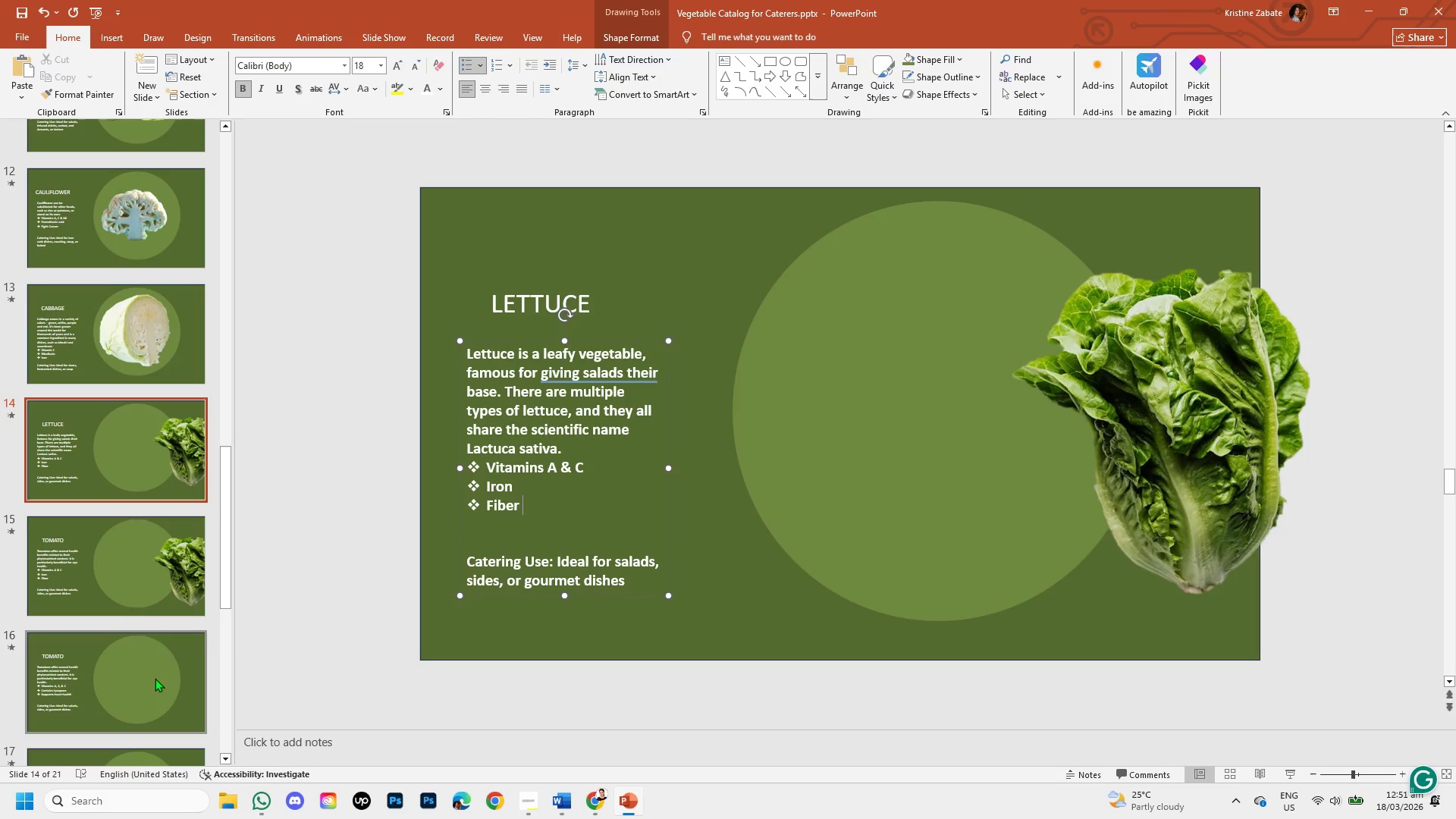 
left_click([133, 582])
 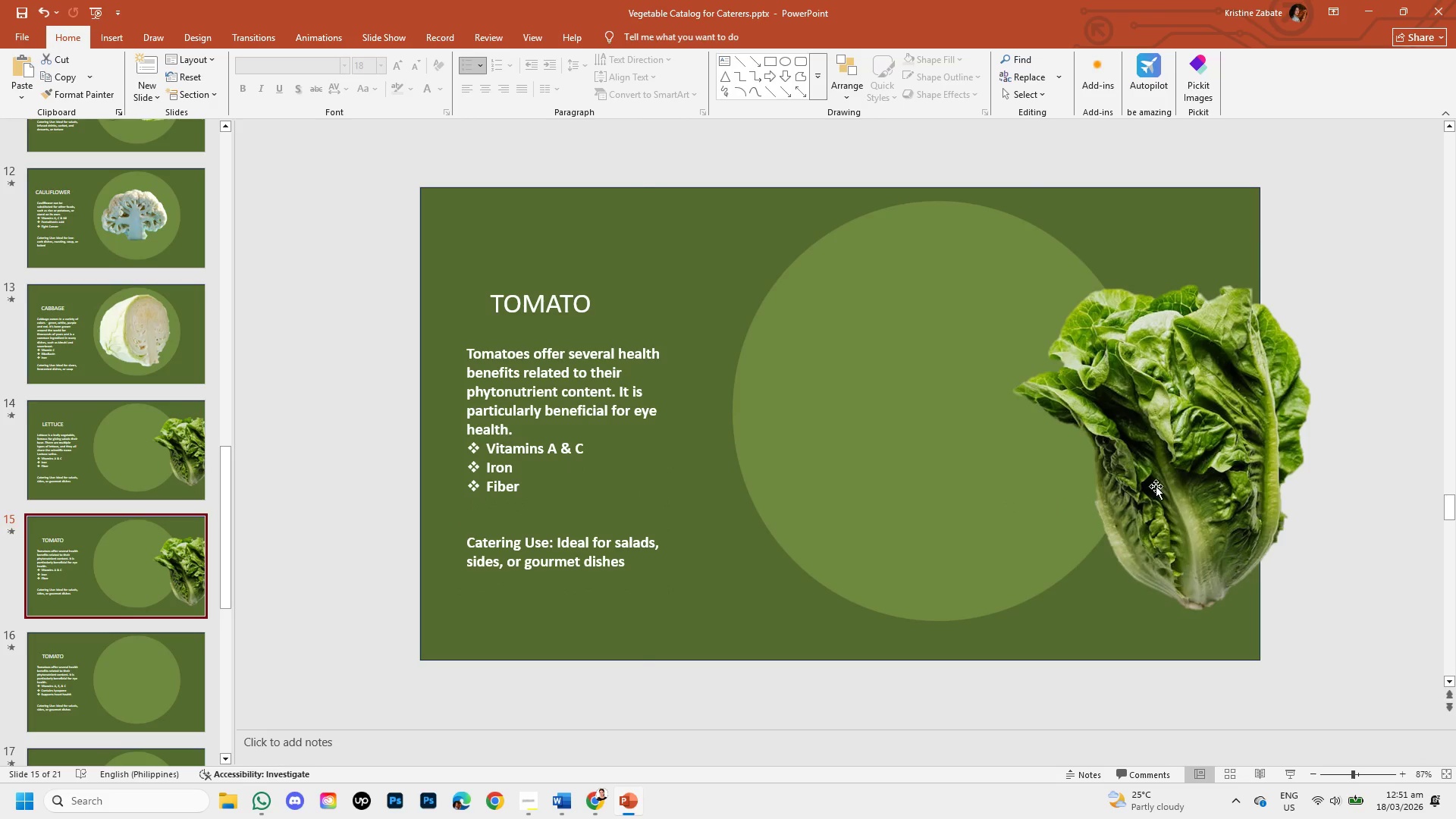 
left_click([1159, 485])
 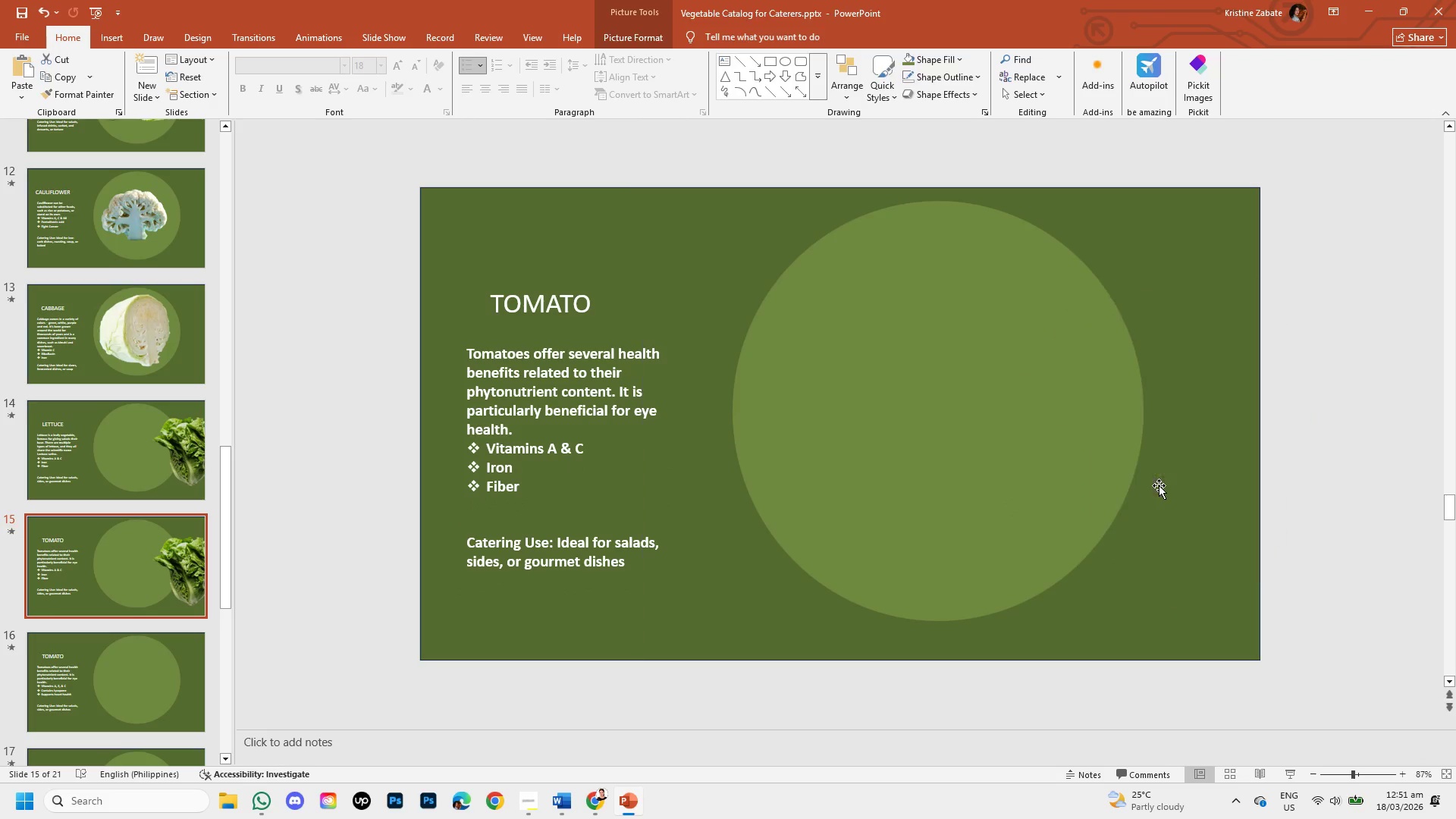 
key(Backspace)
 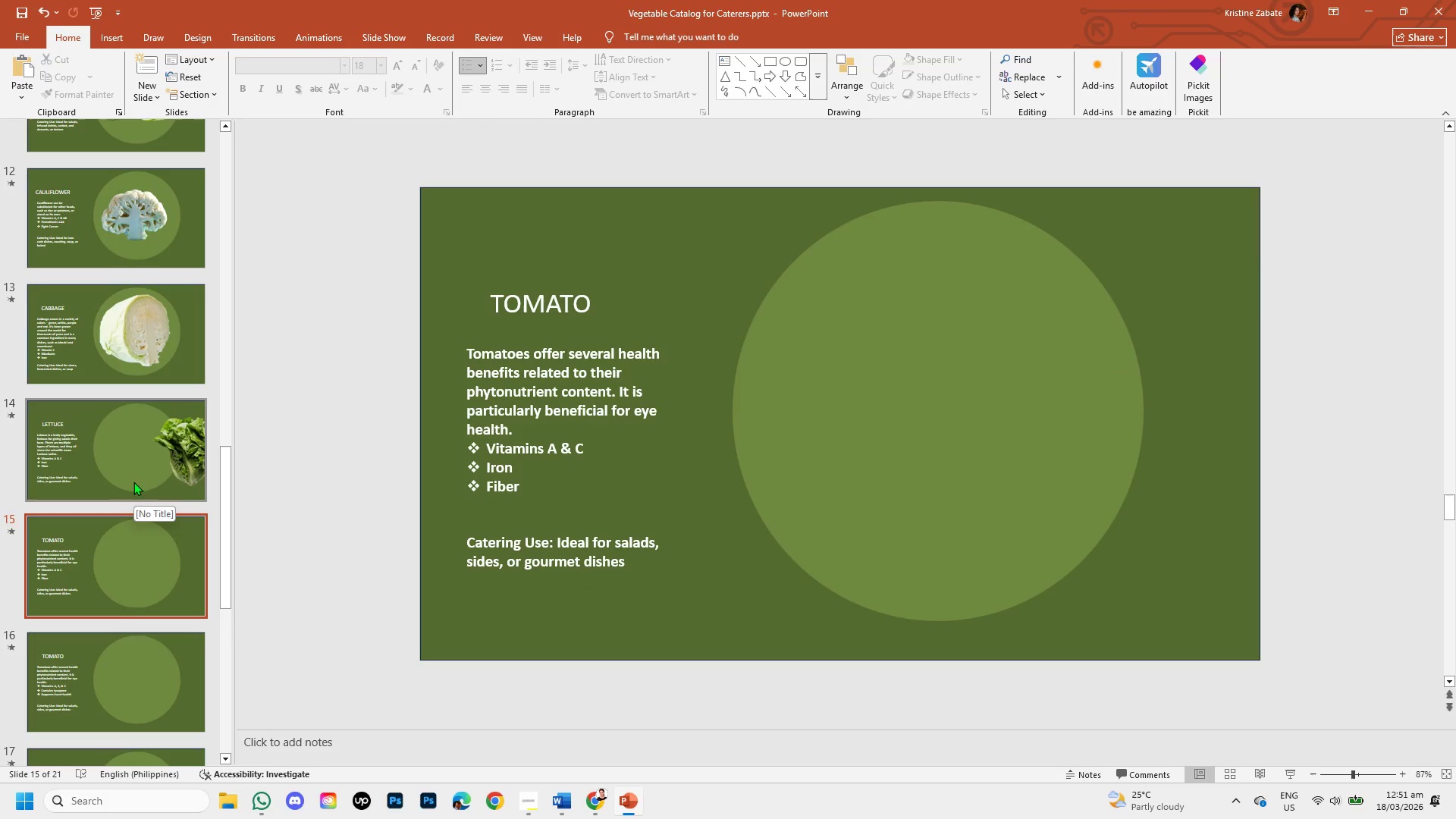 
left_click([122, 559])
 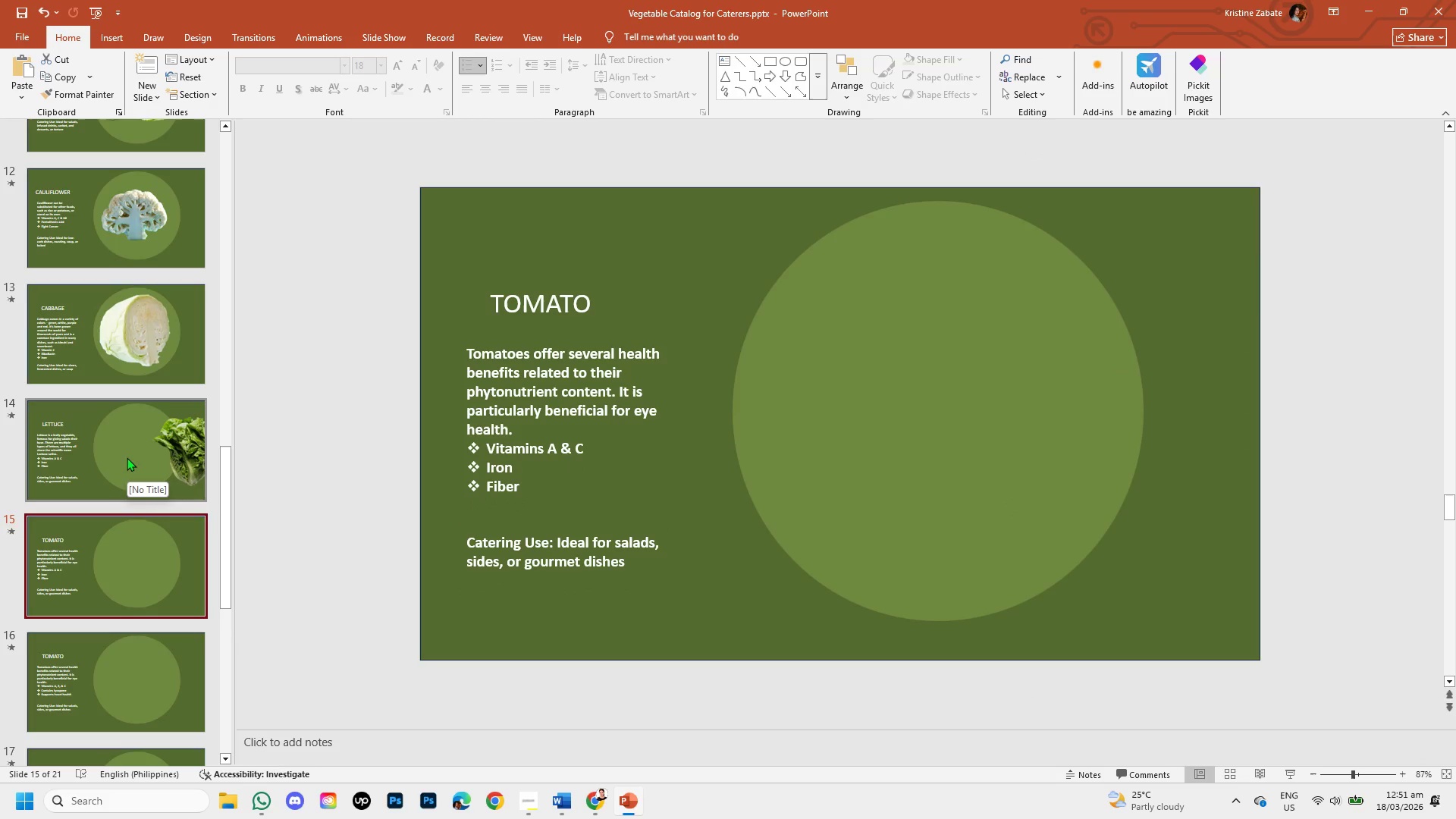 
left_click([127, 457])
 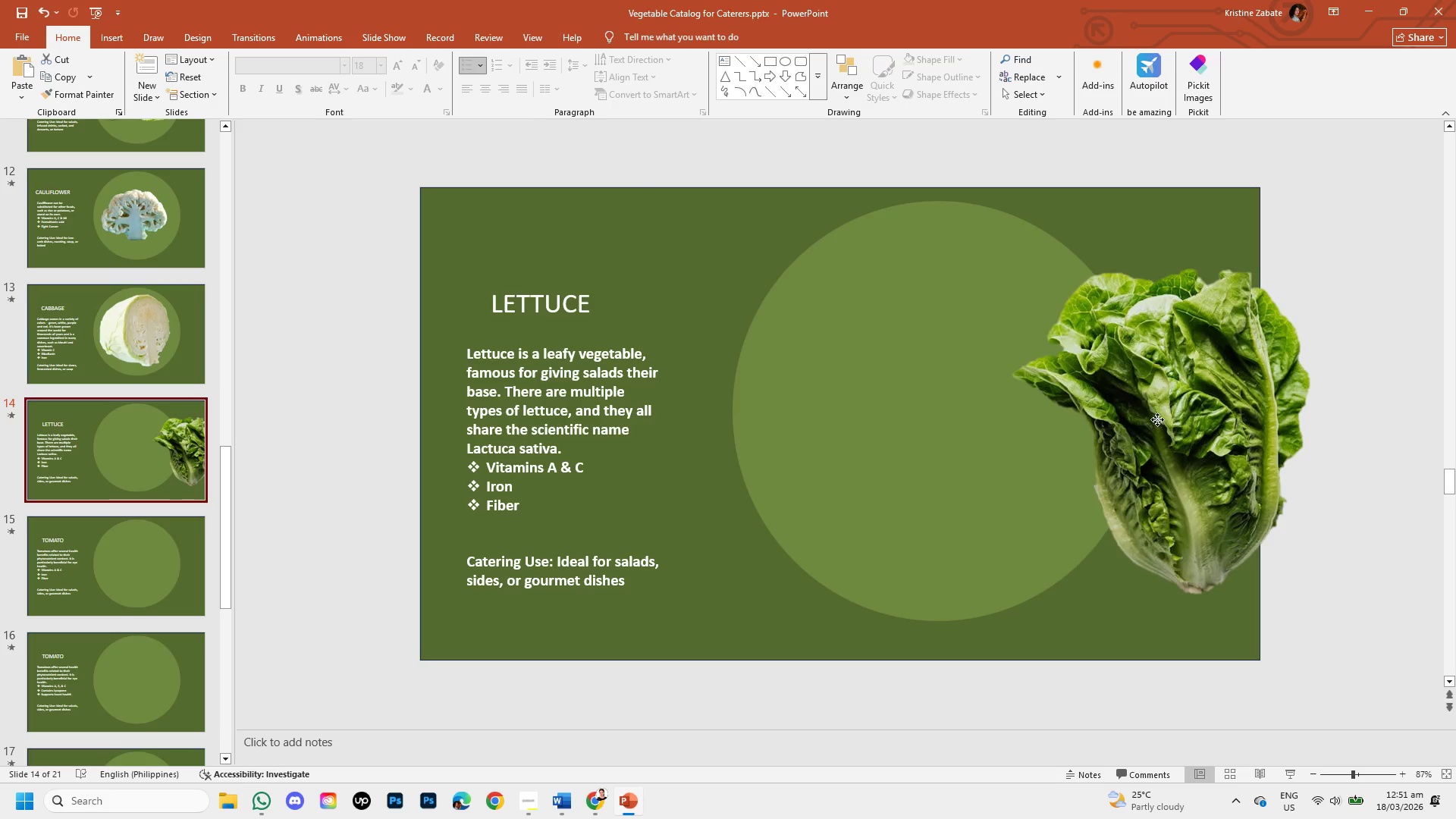 
left_click([1161, 419])
 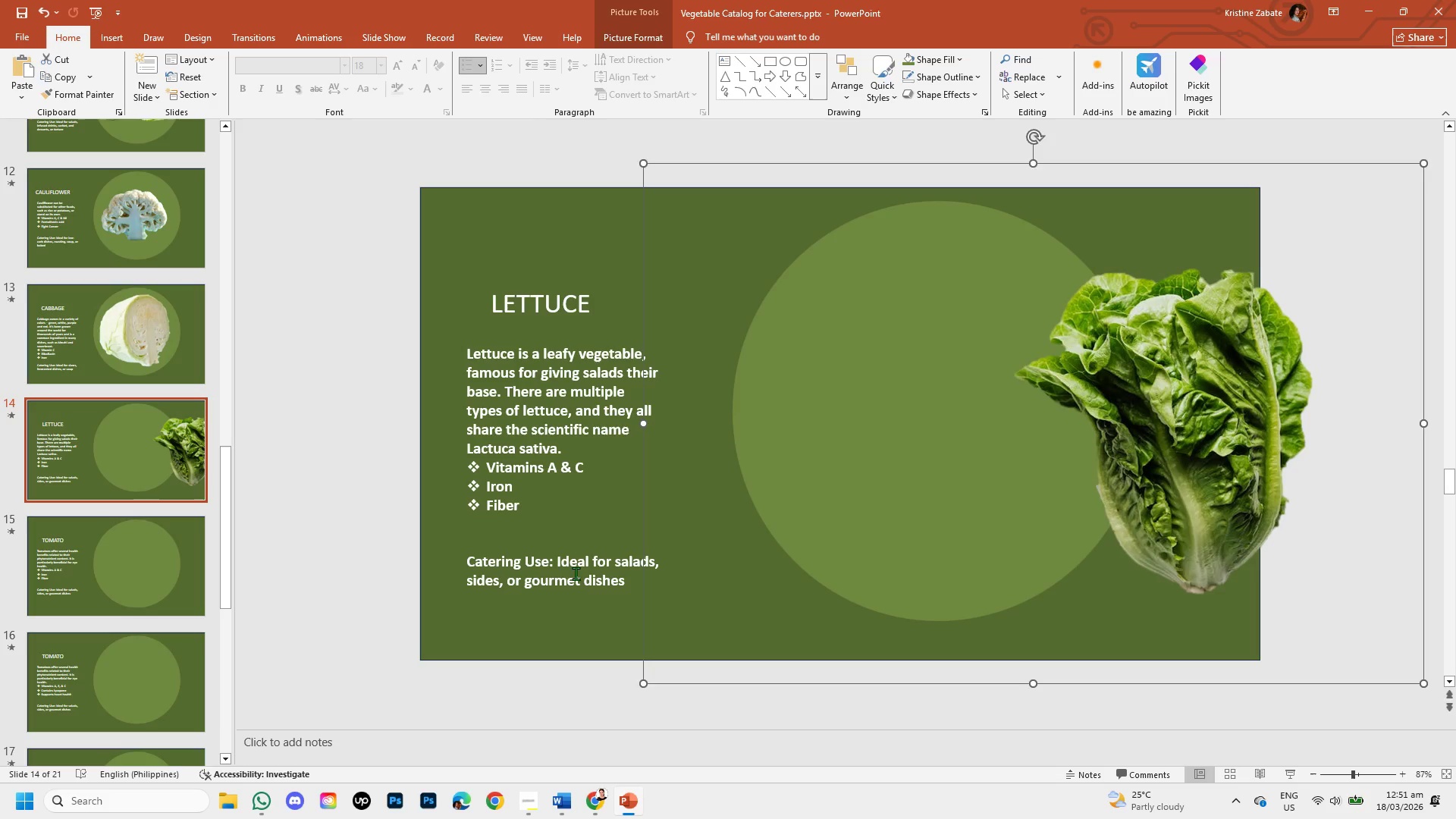 
left_click([576, 573])
 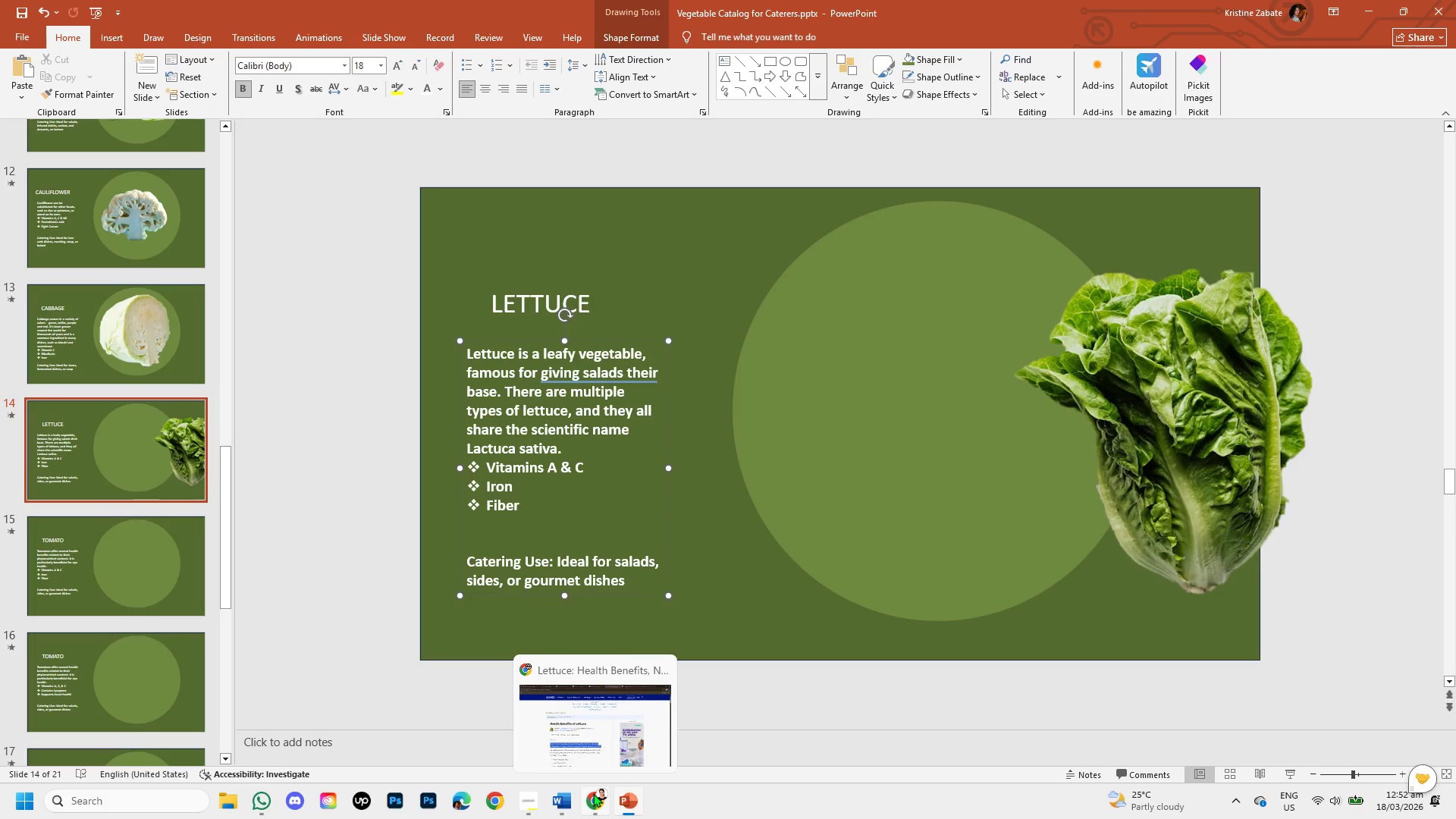 
wait(11.03)
 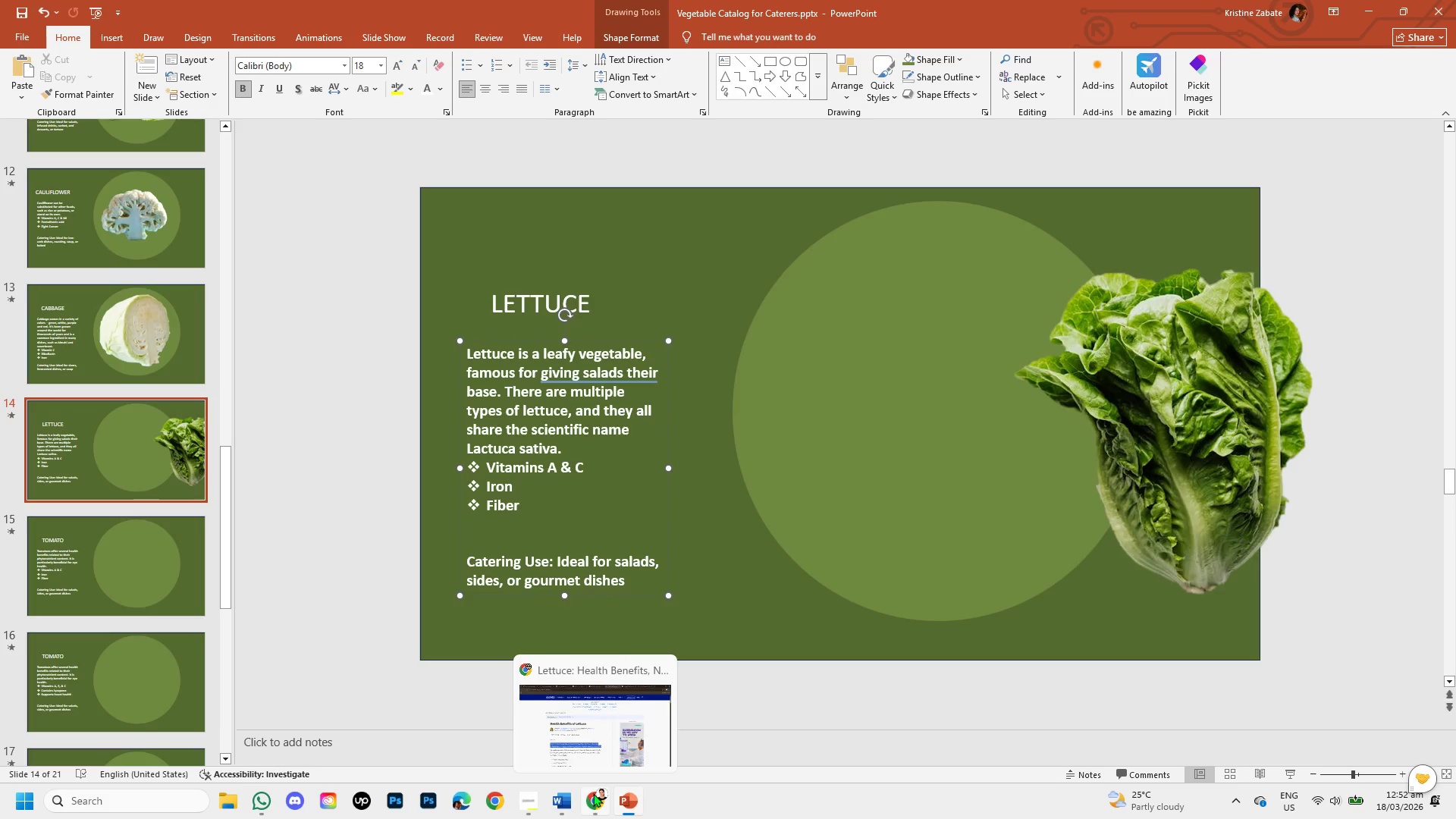 
left_click([610, 562])
 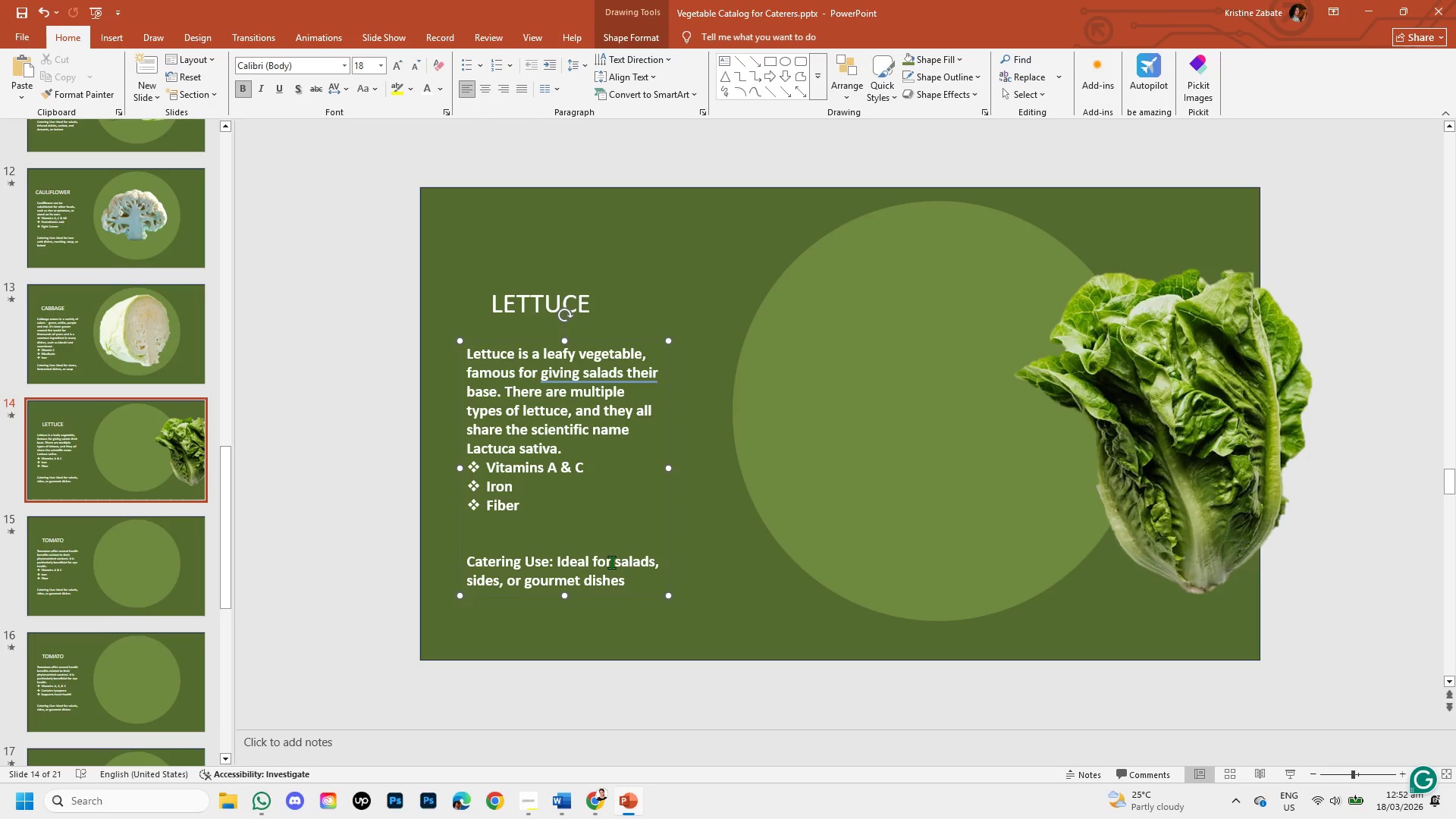 
hold_key(key=Backspace, duration=0.67)
 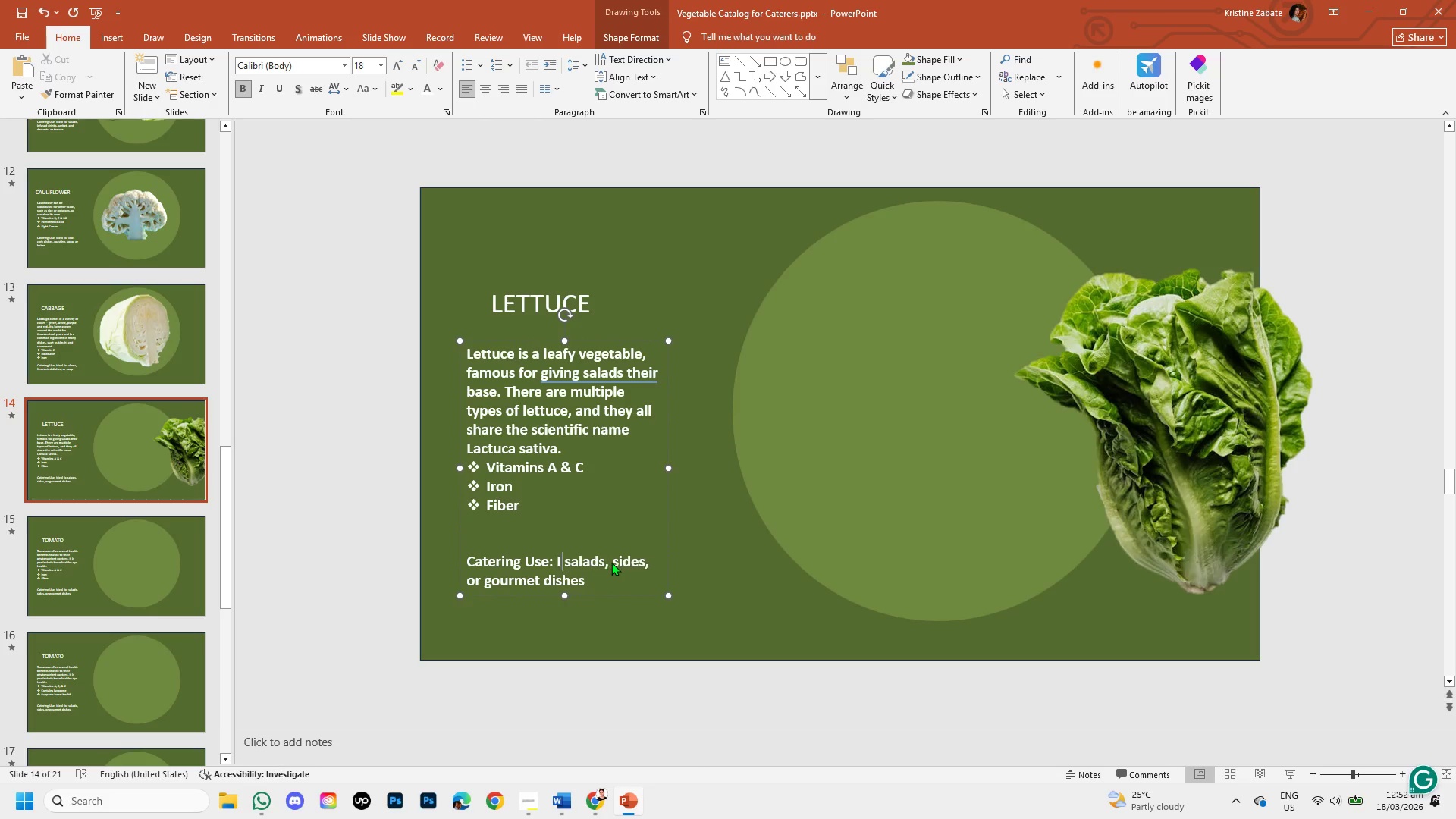 
key(Backspace)
key(Backspace)
type(Essenrt)
key(Backspace)
key(Backspace)
type(tial for)
 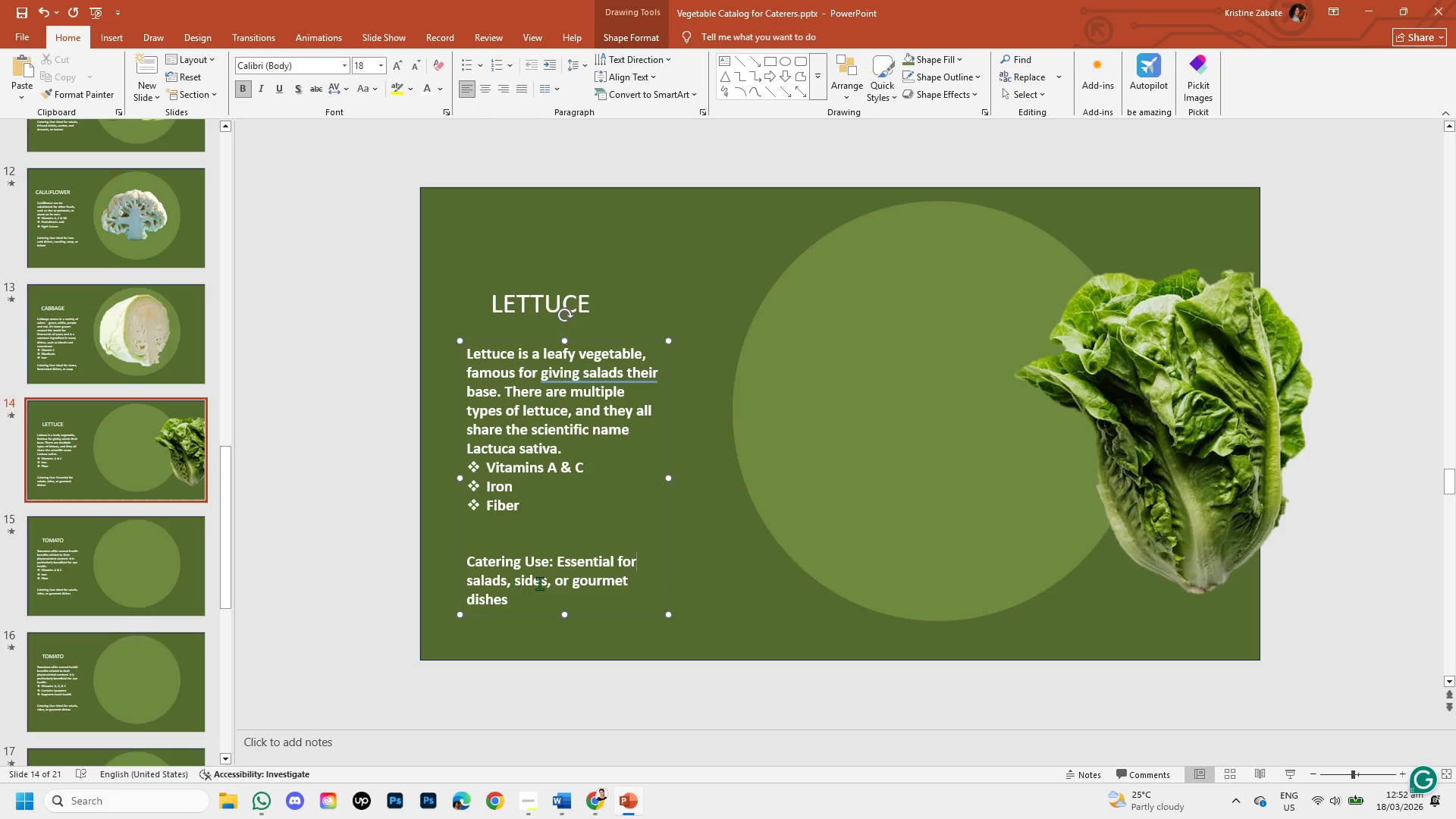 
left_click([548, 583])
 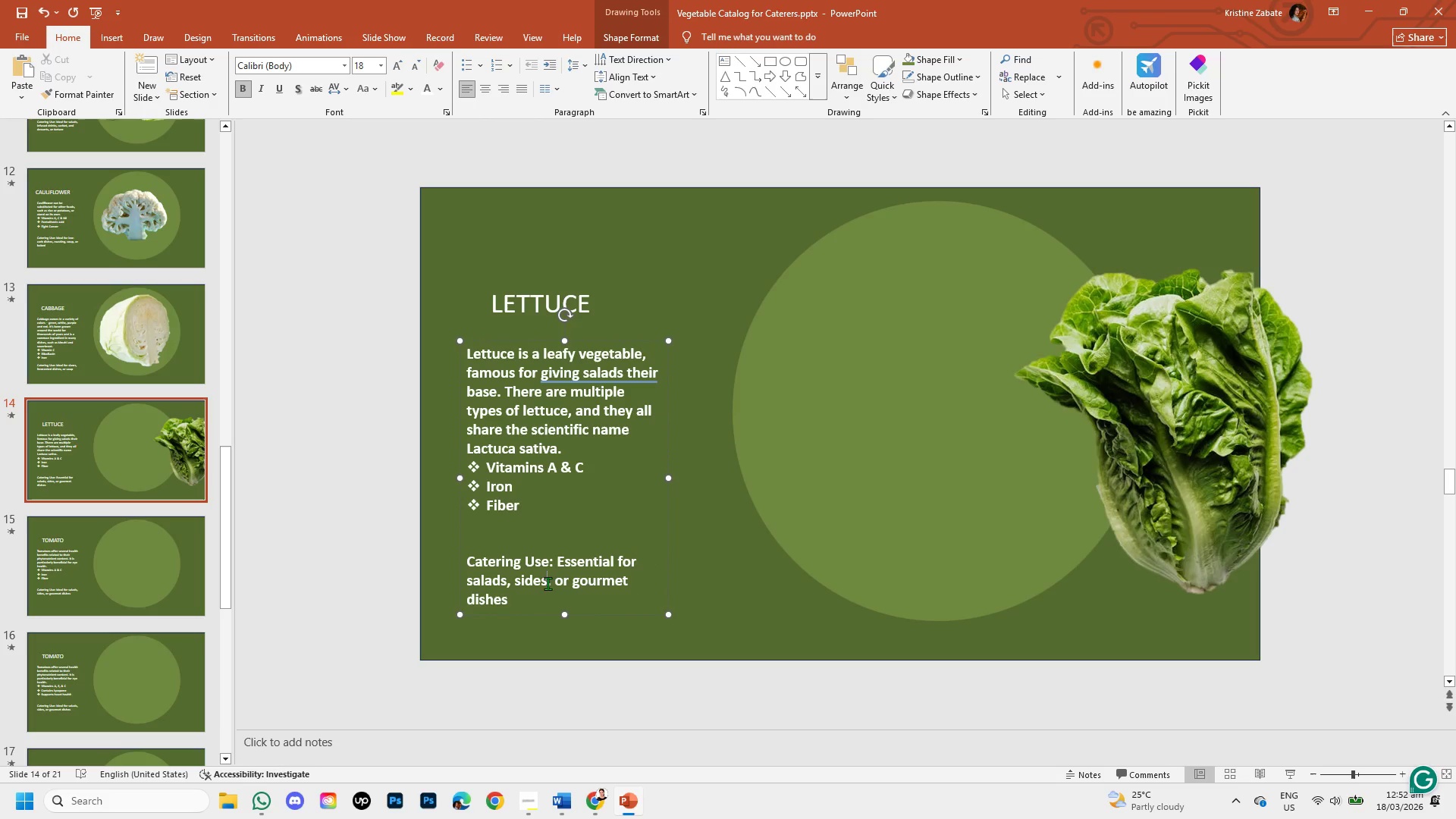 
key(Backspace)
key(Backspace)
key(Backspace)
key(Backspace)
key(Backspace)
type(wraps)
 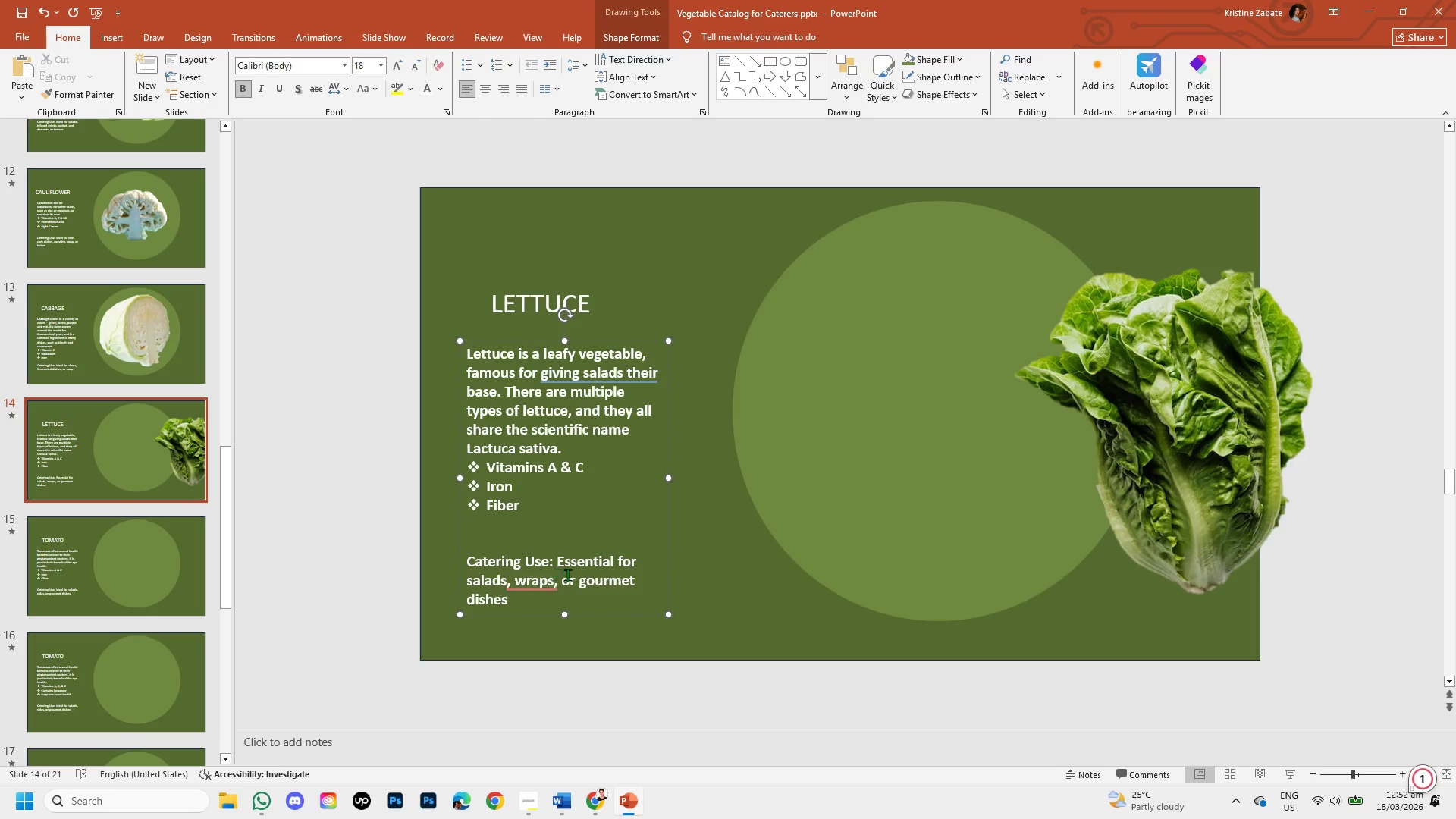 
mouse_move([538, 598])
 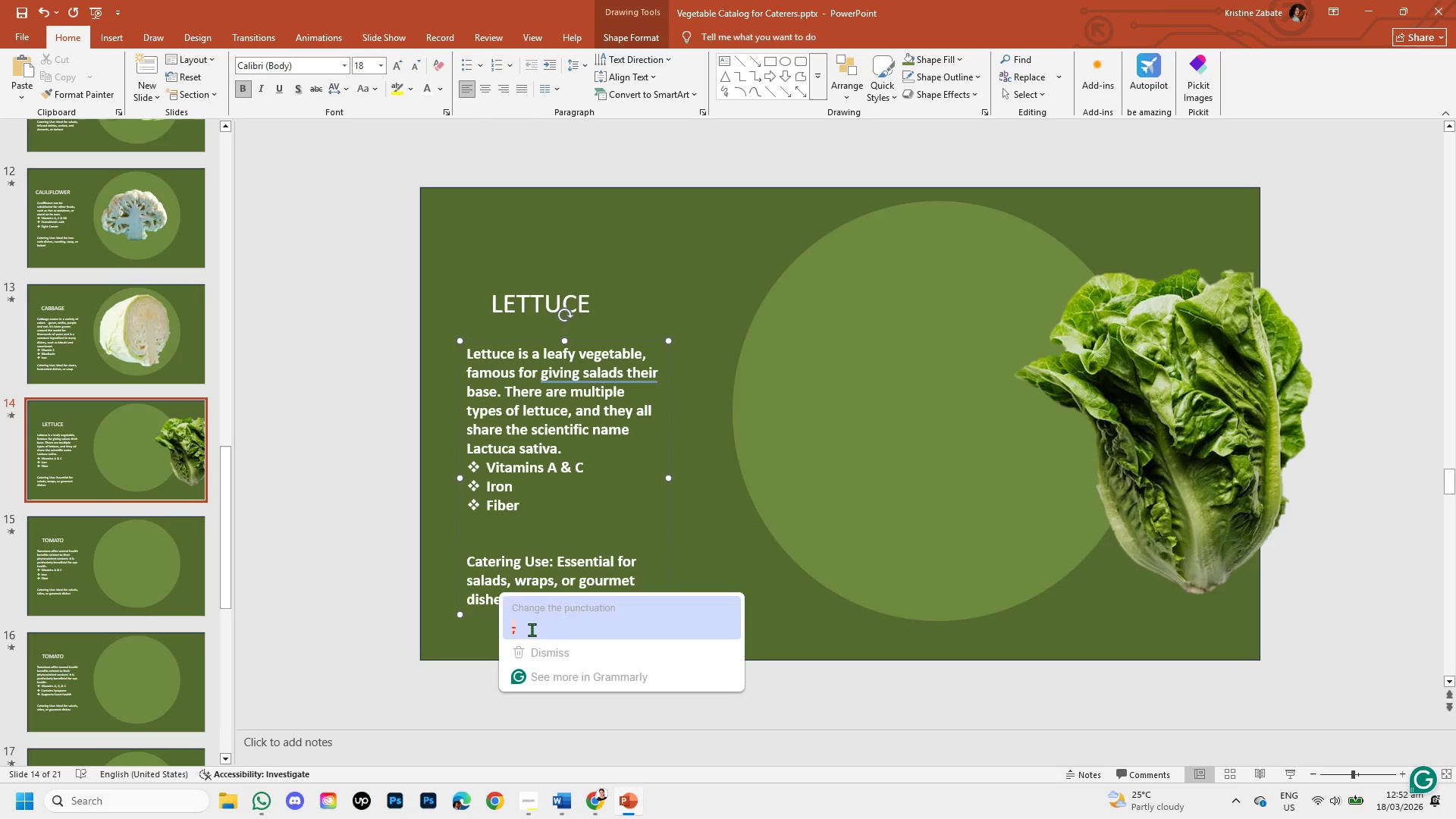 
left_click([532, 629])
 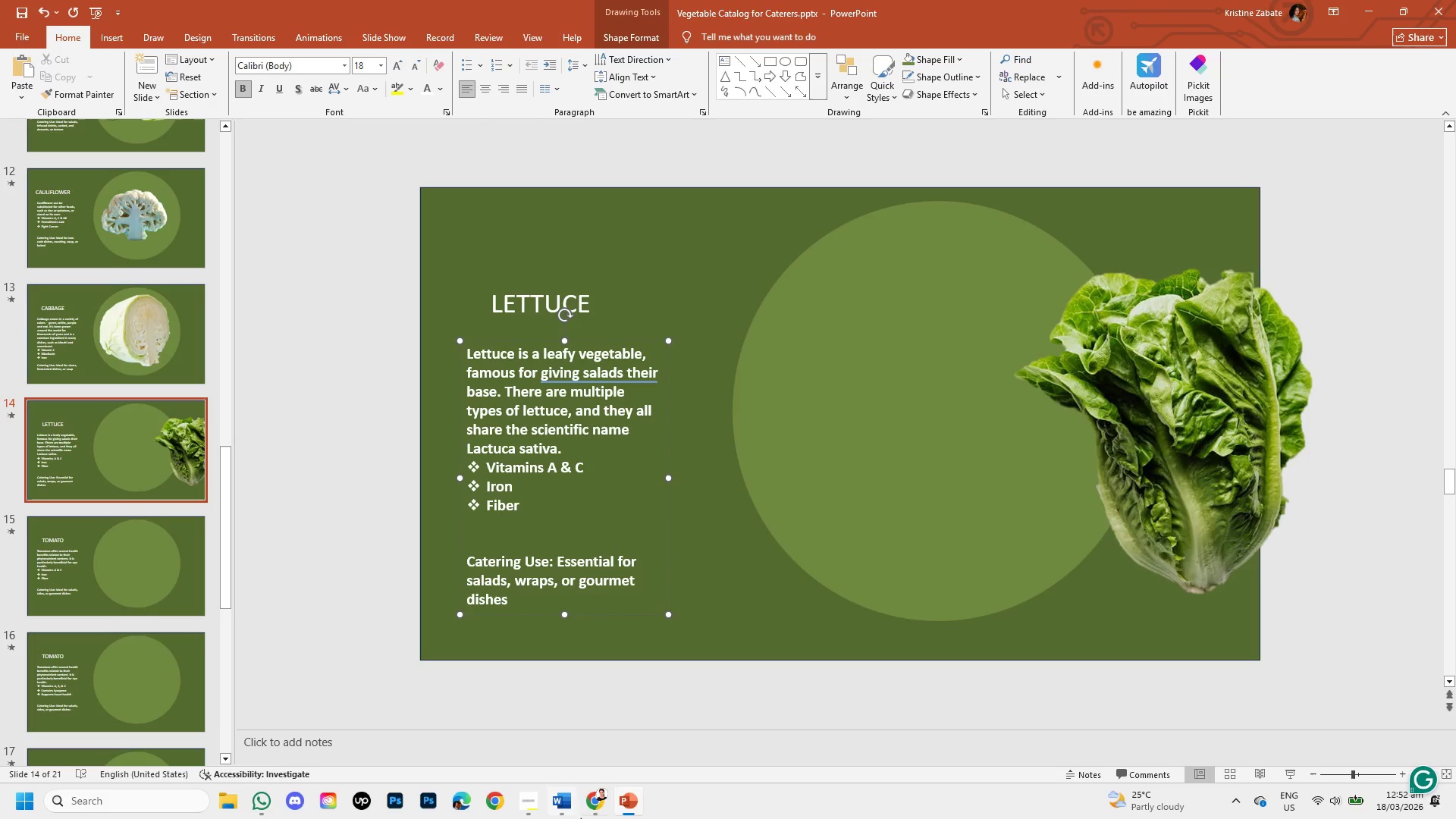 
left_click([595, 799])
 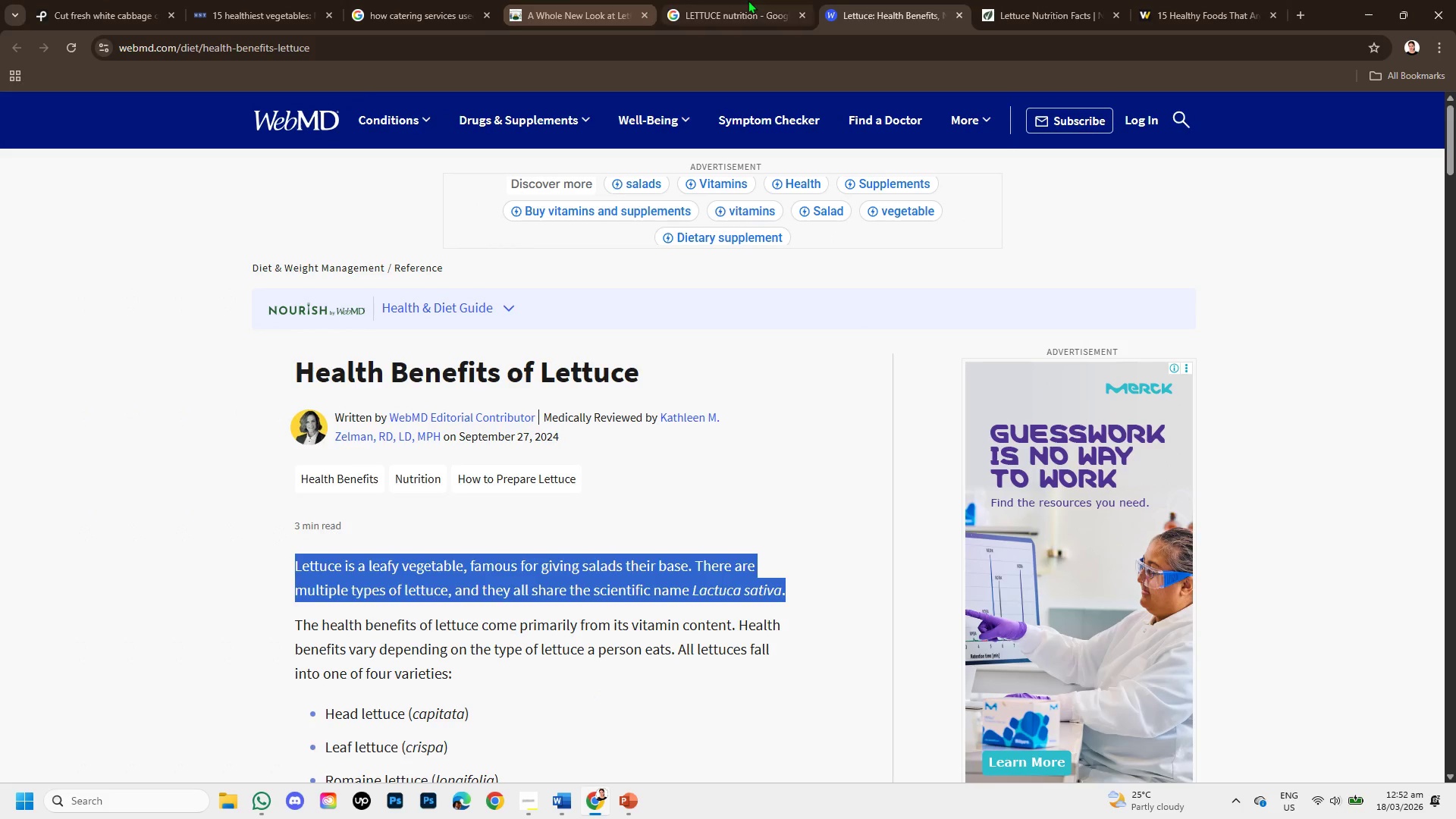 
left_click([748, 0])
 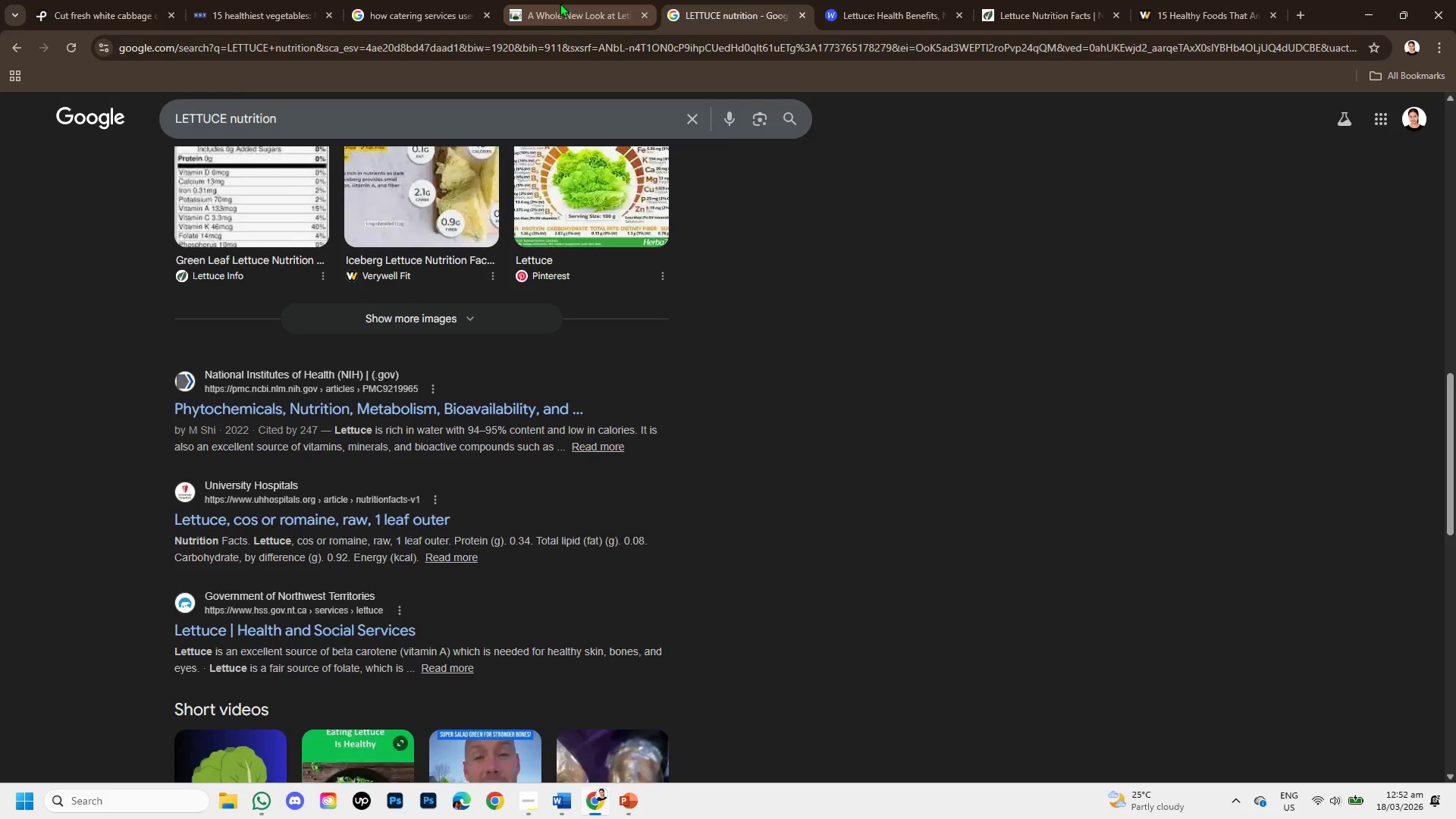 
left_click([560, 3])
 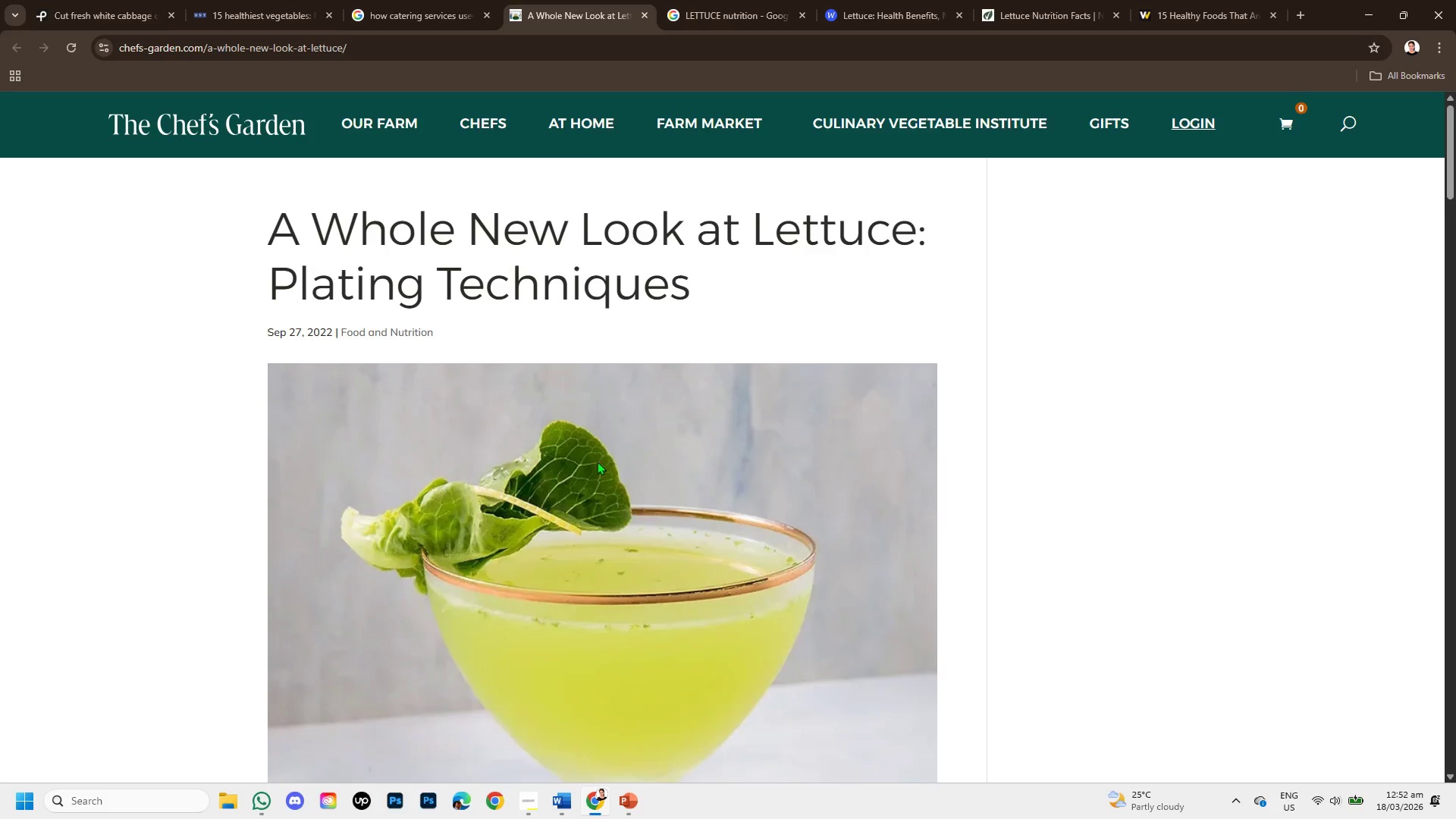 
scroll: coordinate [576, 497], scroll_direction: down, amount: 15.0
 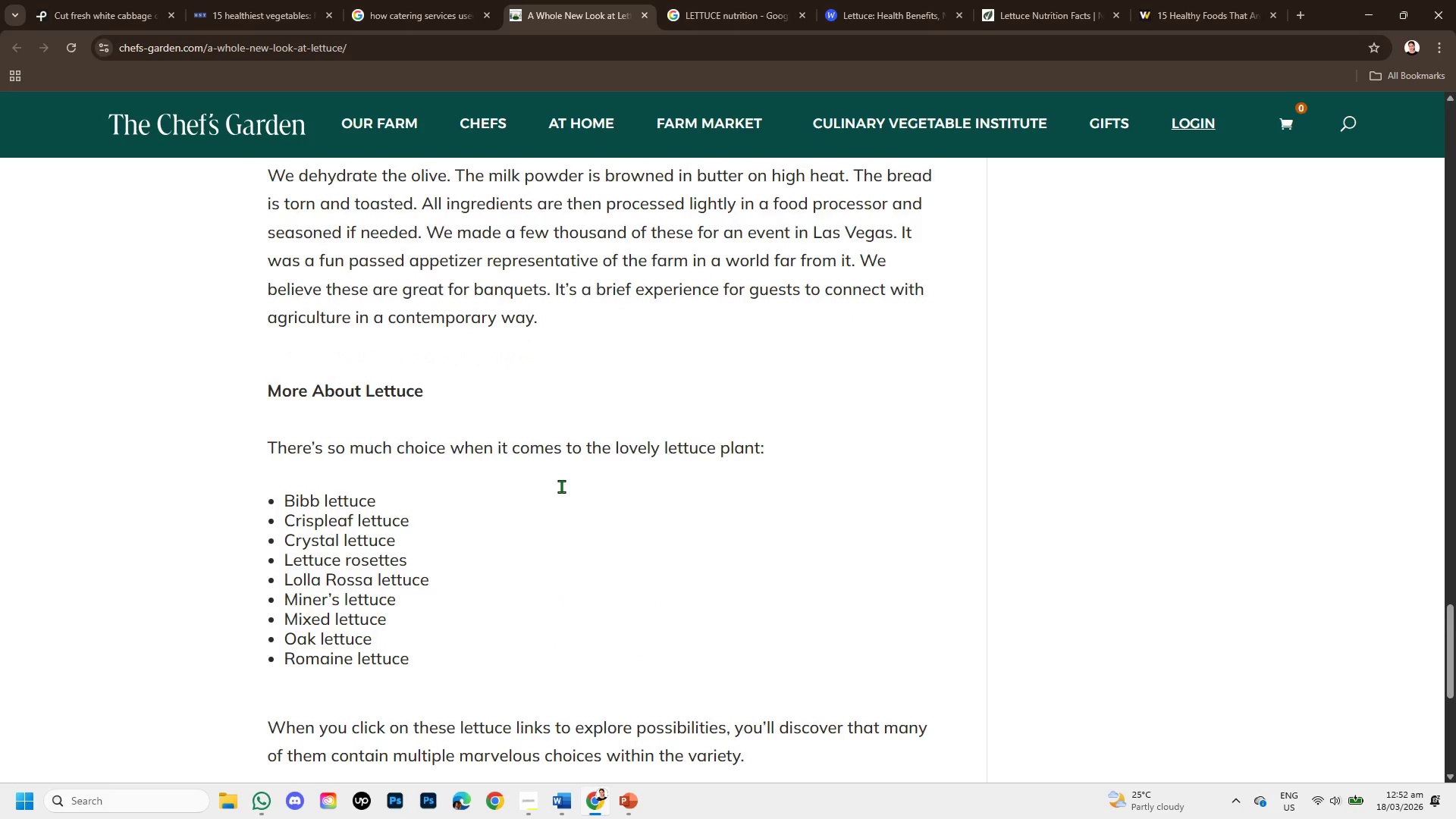 
scroll: coordinate [561, 486], scroll_direction: down, amount: 2.0
 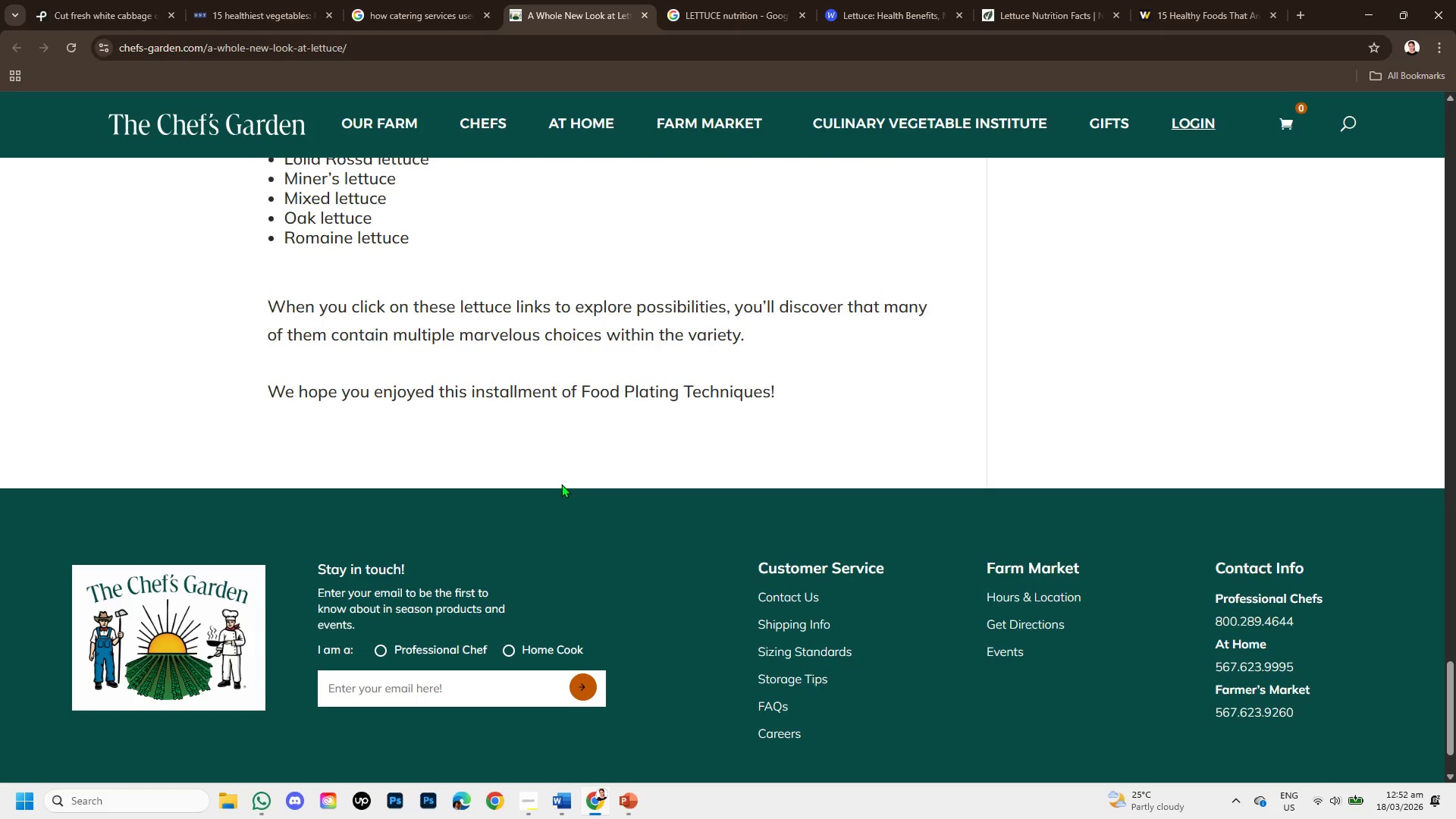 
scroll: coordinate [561, 484], scroll_direction: none, amount: 0.0
 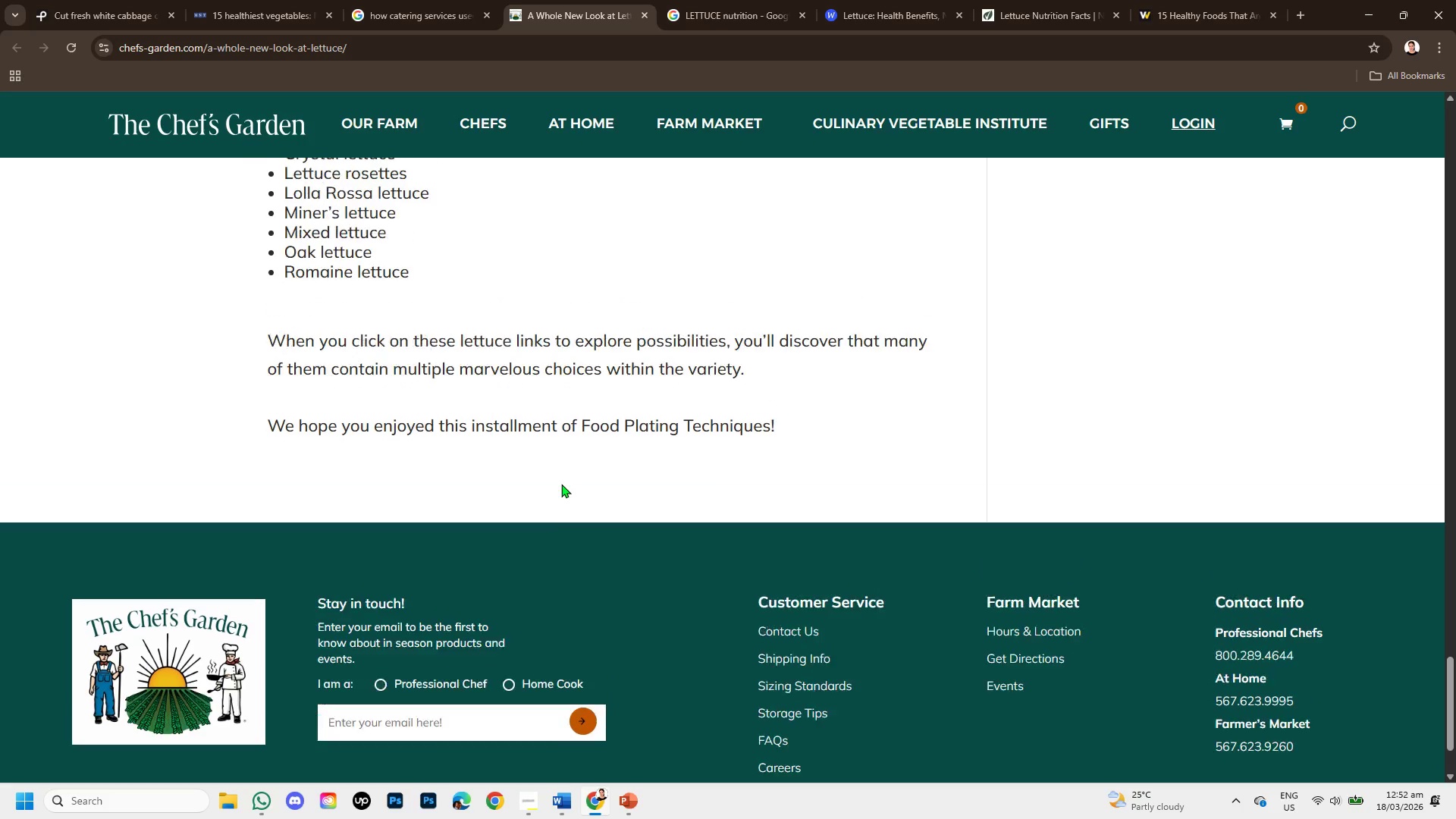 
scroll: coordinate [561, 484], scroll_direction: up, amount: 1.0
 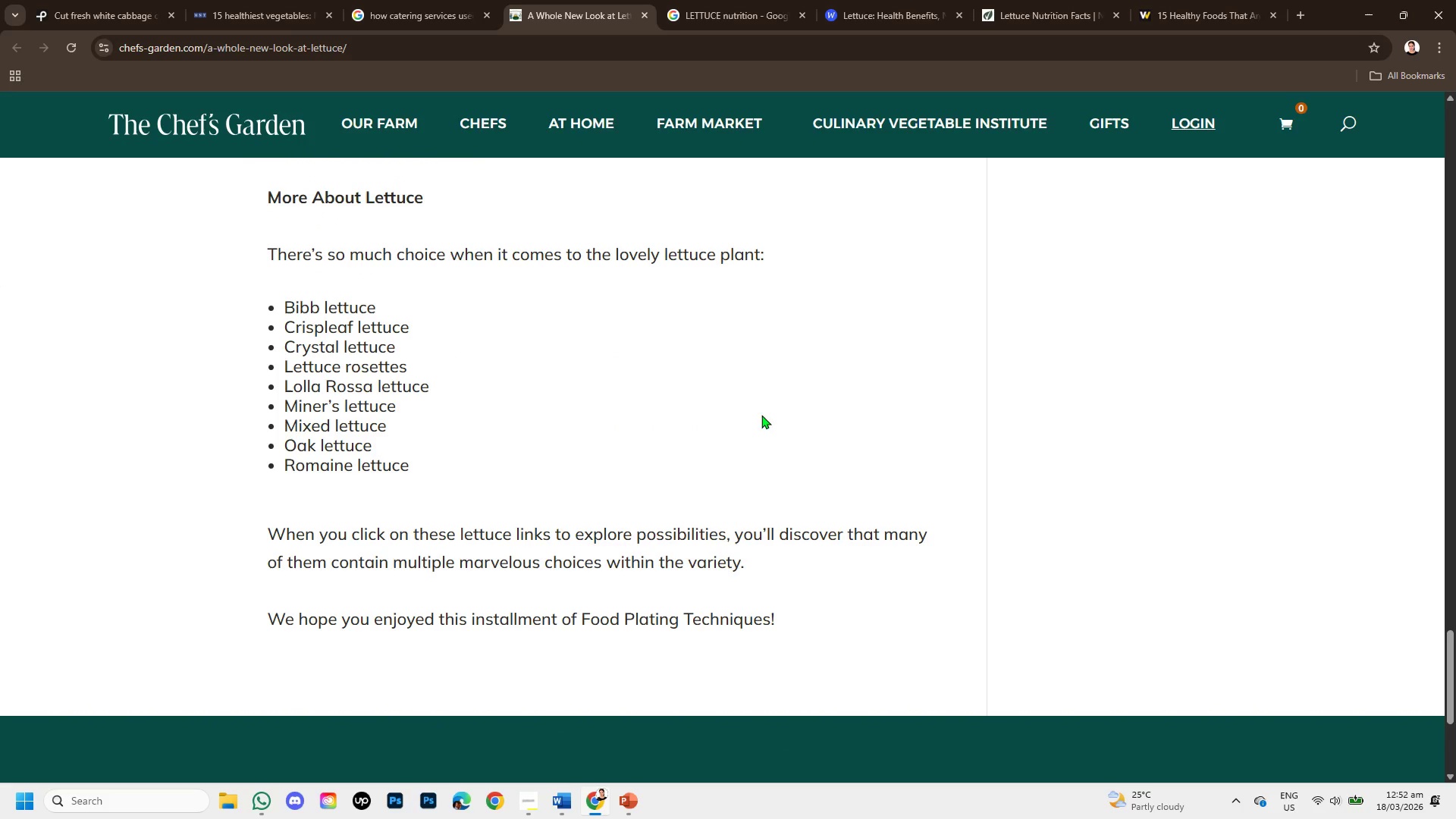 
scroll: coordinate [676, 541], scroll_direction: down, amount: 1.0
 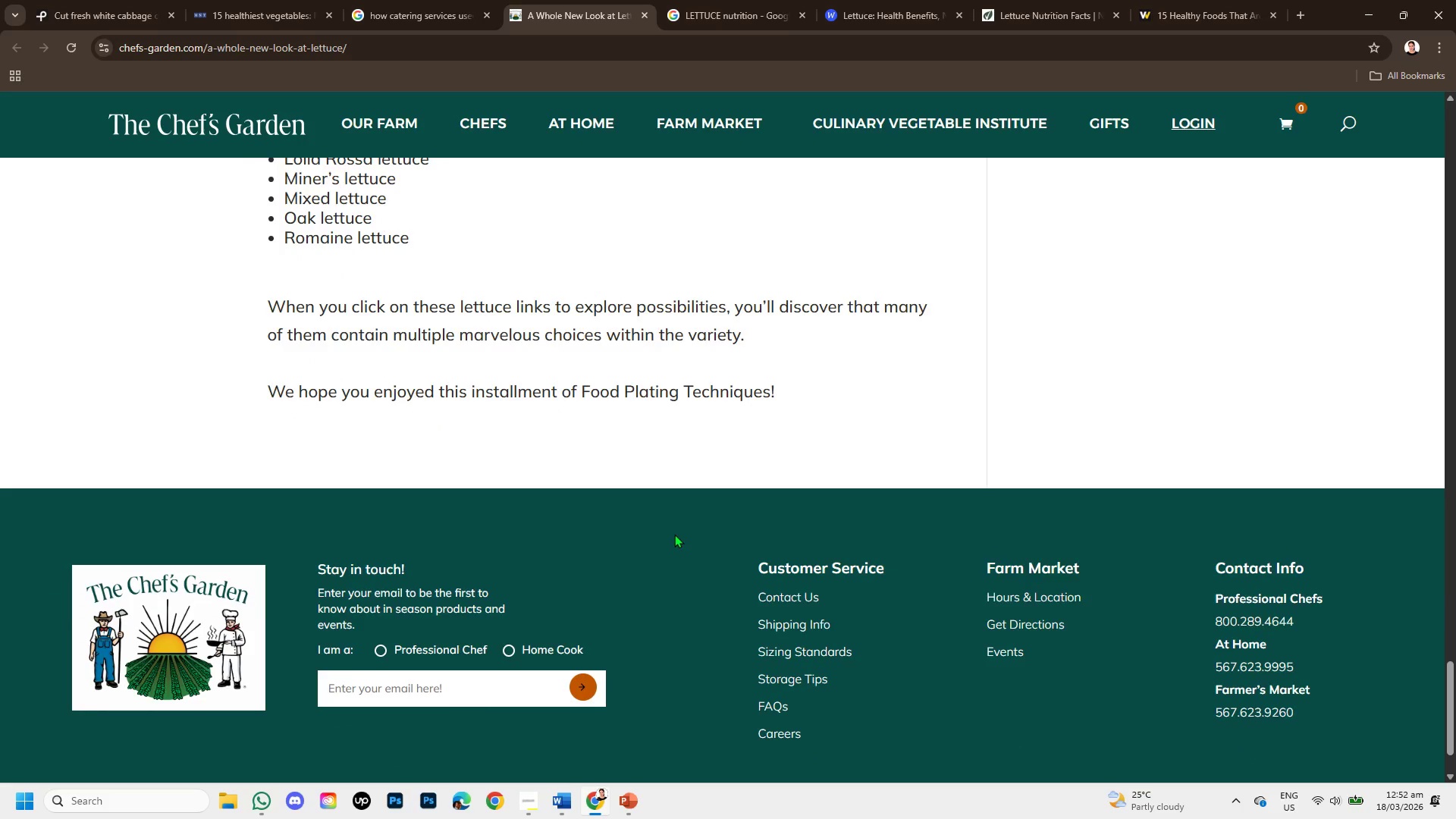 
scroll: coordinate [611, 418], scroll_direction: up, amount: 15.0
 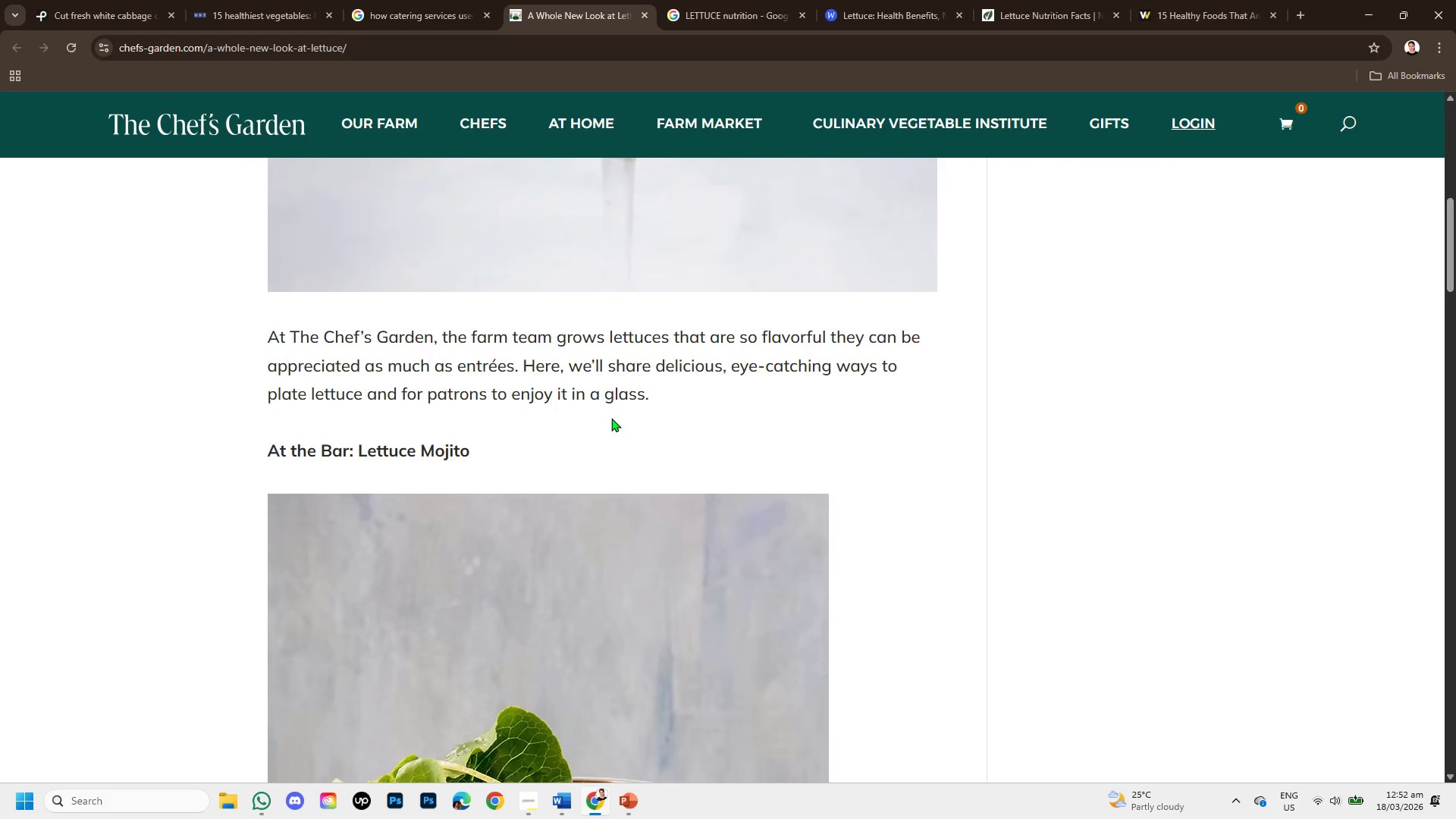 
left_click_drag(start_coordinate=[673, 333], to_coordinate=[831, 362])
 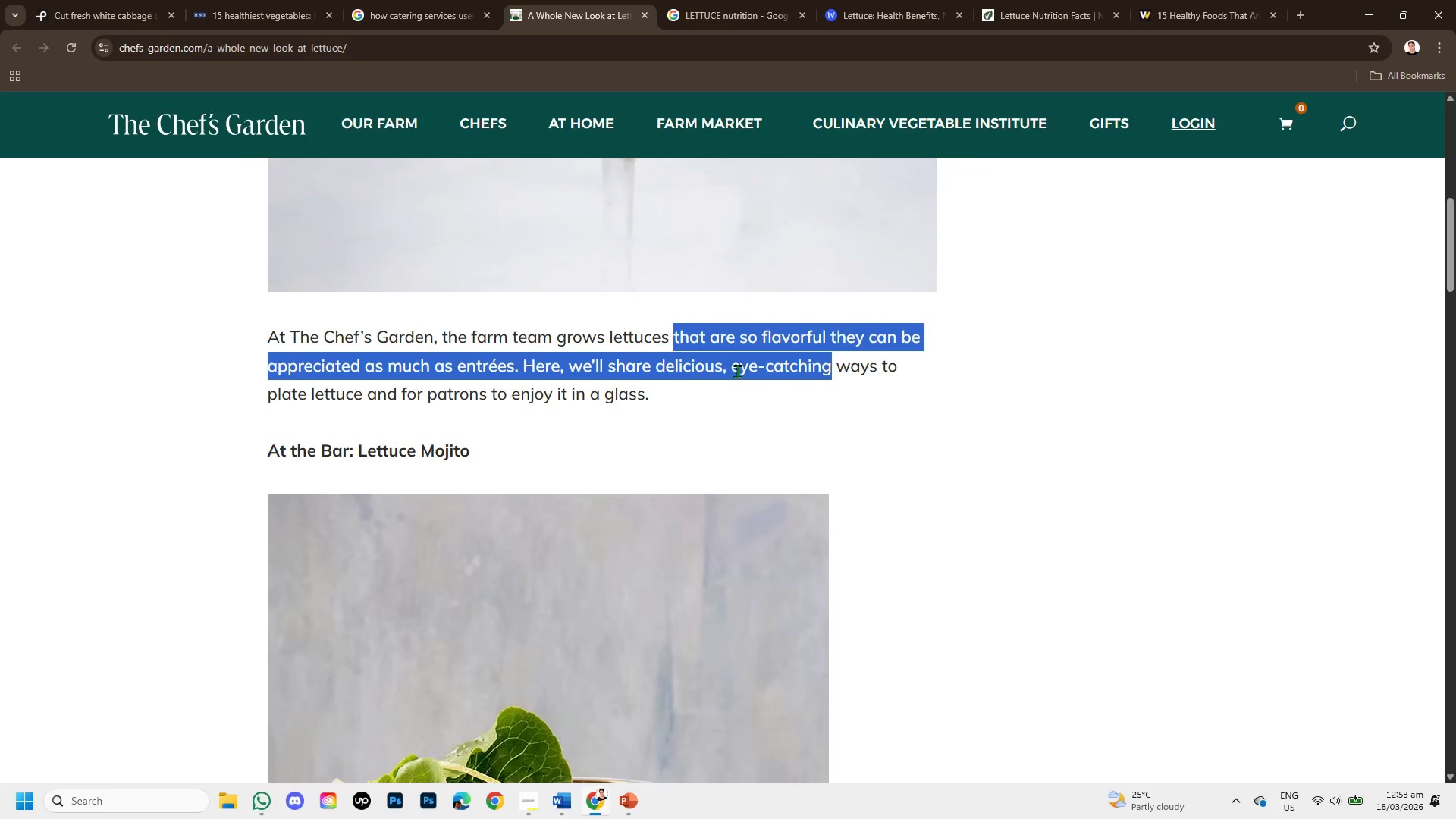 
scroll: coordinate [736, 367], scroll_direction: up, amount: 4.0
 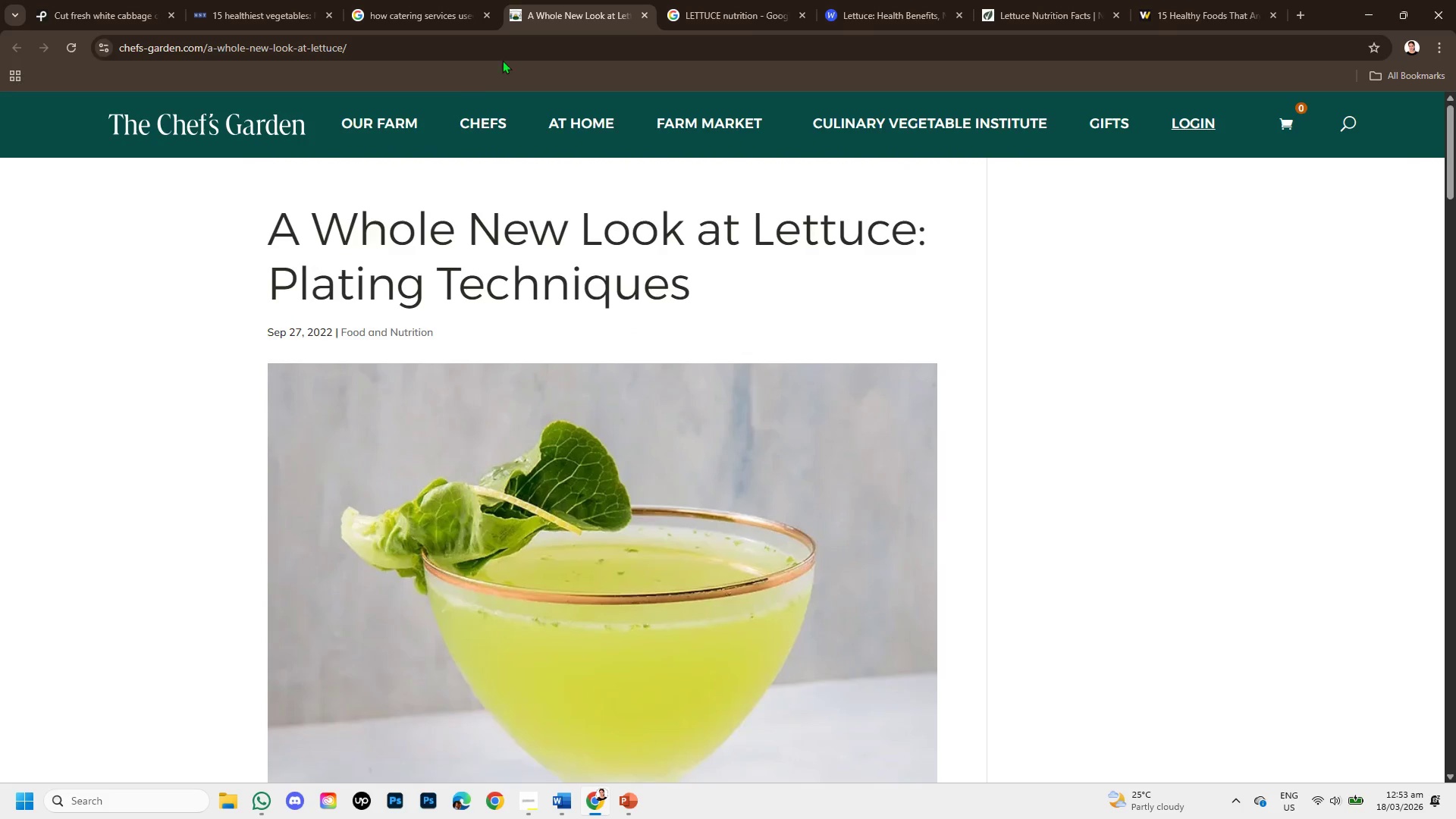 
left_click([649, 14])
 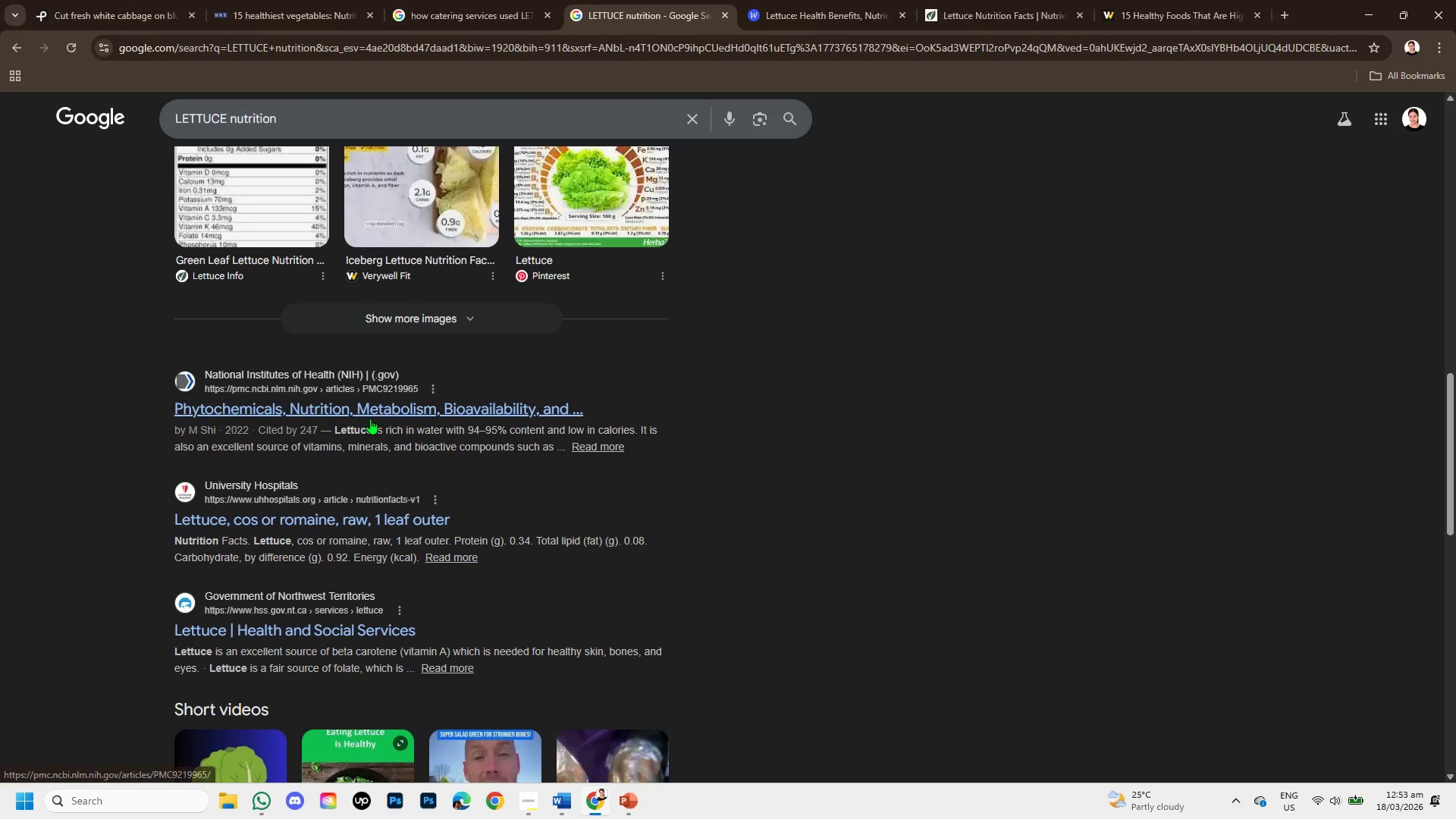 
scroll: coordinate [429, 446], scroll_direction: up, amount: 5.0
 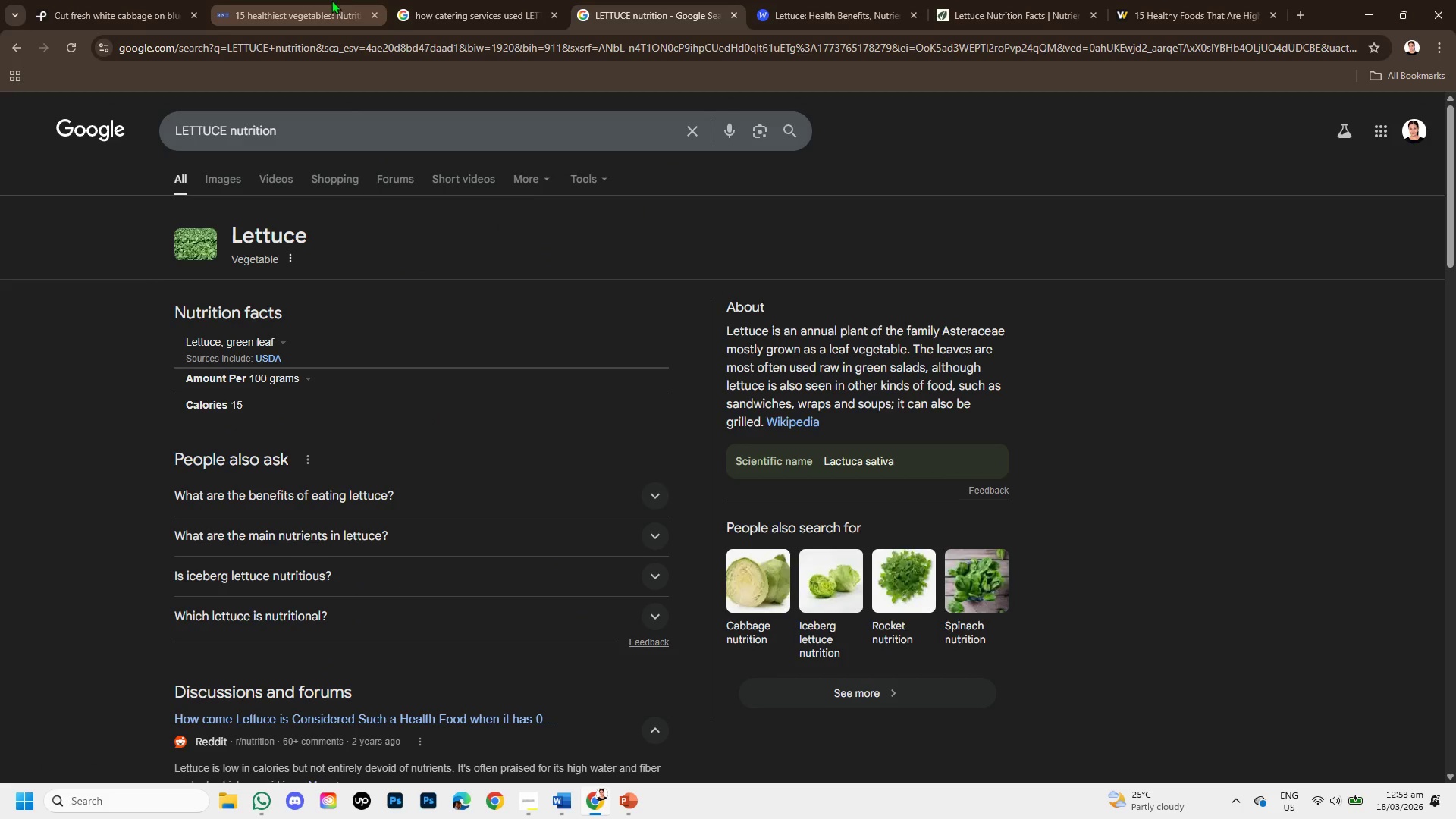 
left_click([413, 0])
 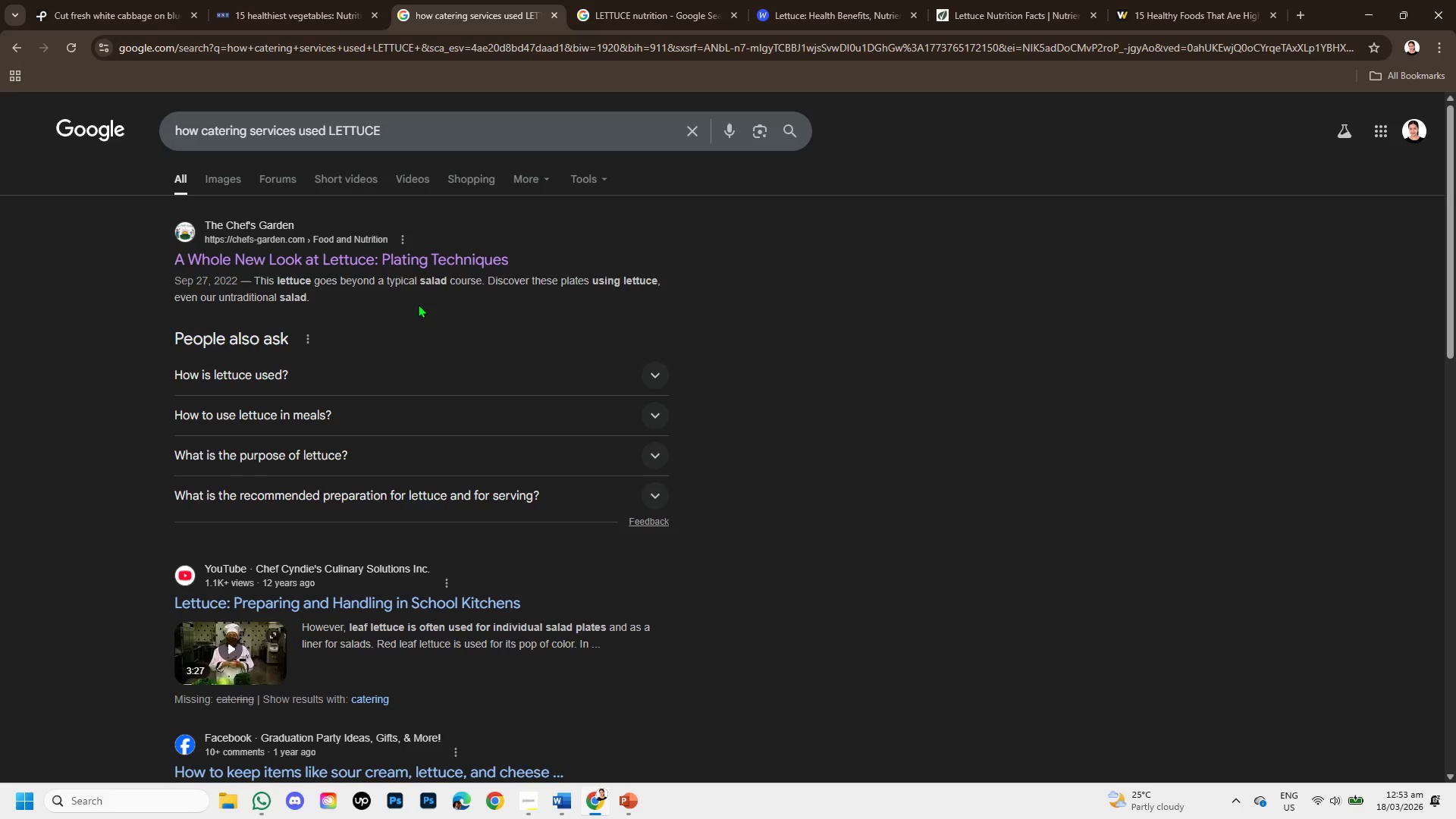 
scroll: coordinate [391, 344], scroll_direction: down, amount: 5.0
 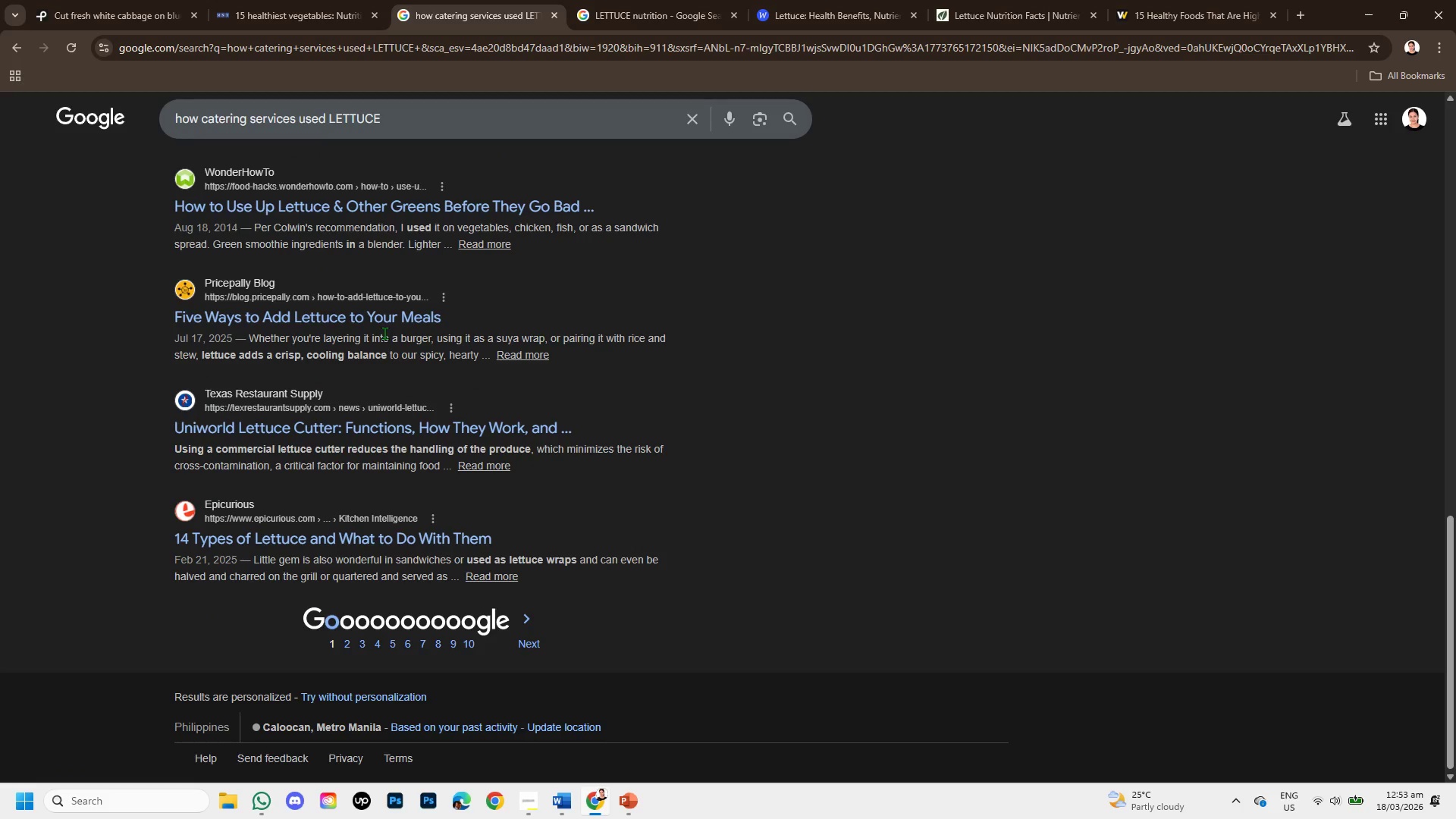 
scroll: coordinate [384, 333], scroll_direction: up, amount: 1.0
 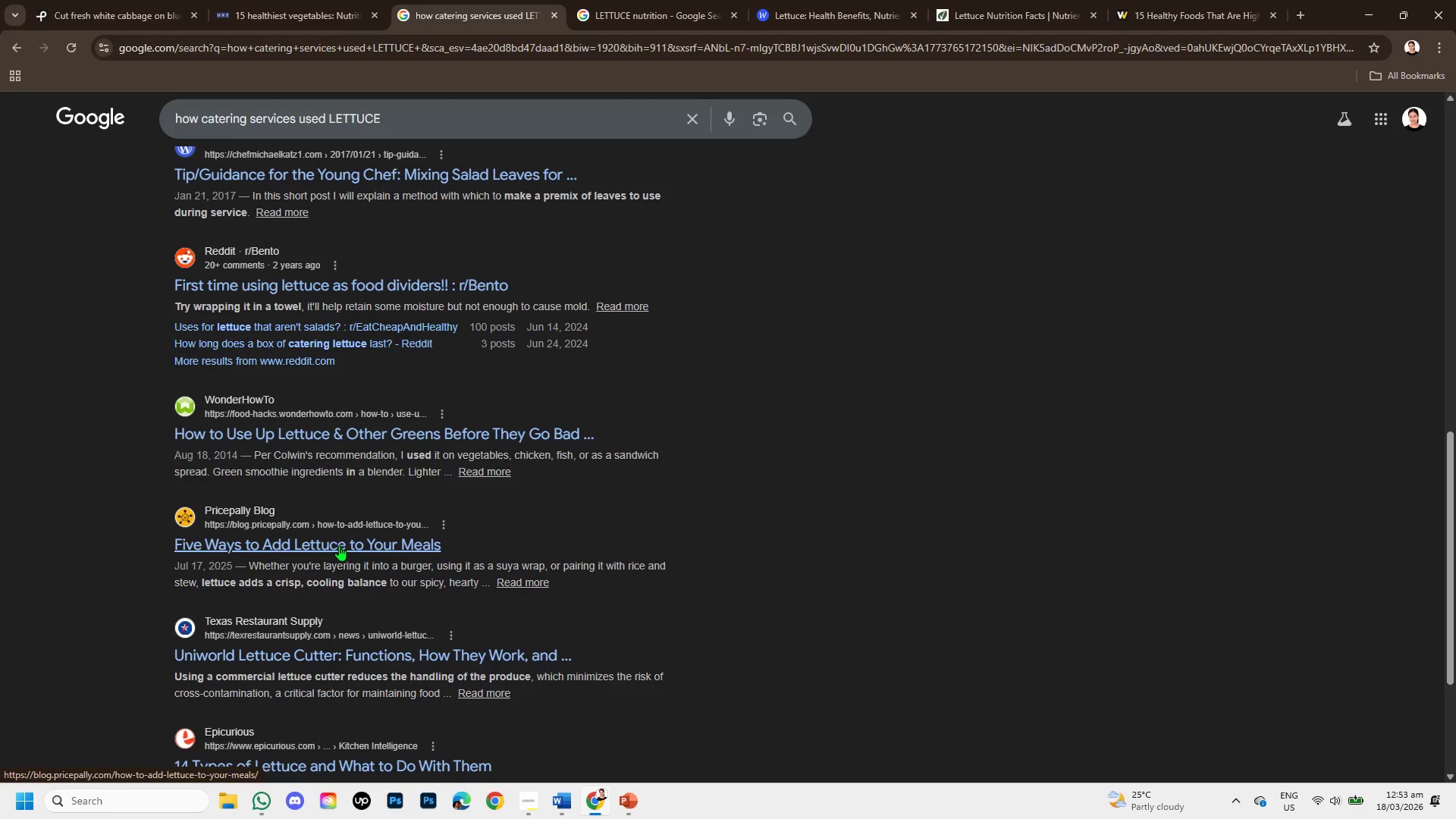 
scroll: coordinate [339, 537], scroll_direction: down, amount: 1.0
 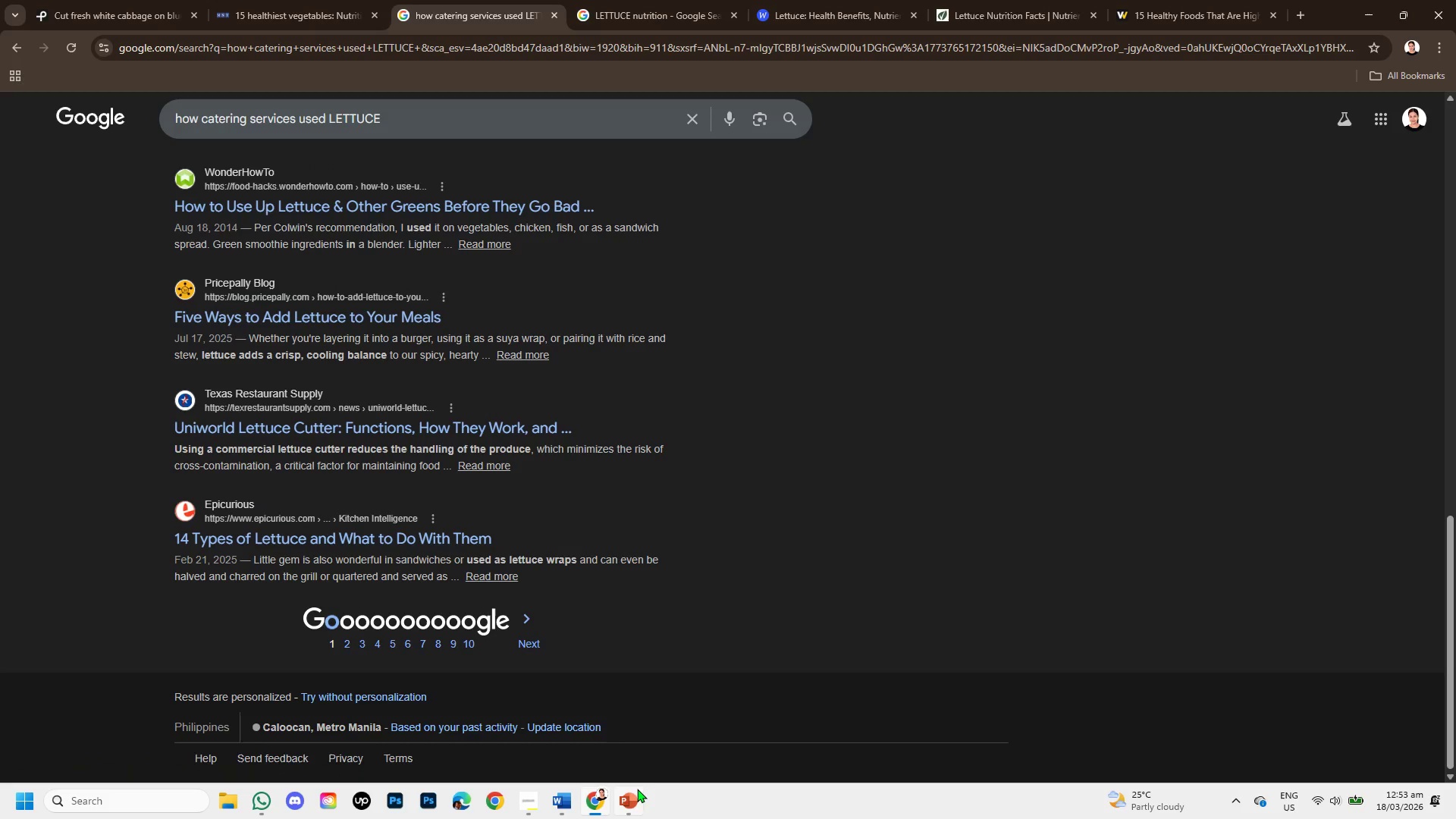 
left_click([633, 796])
 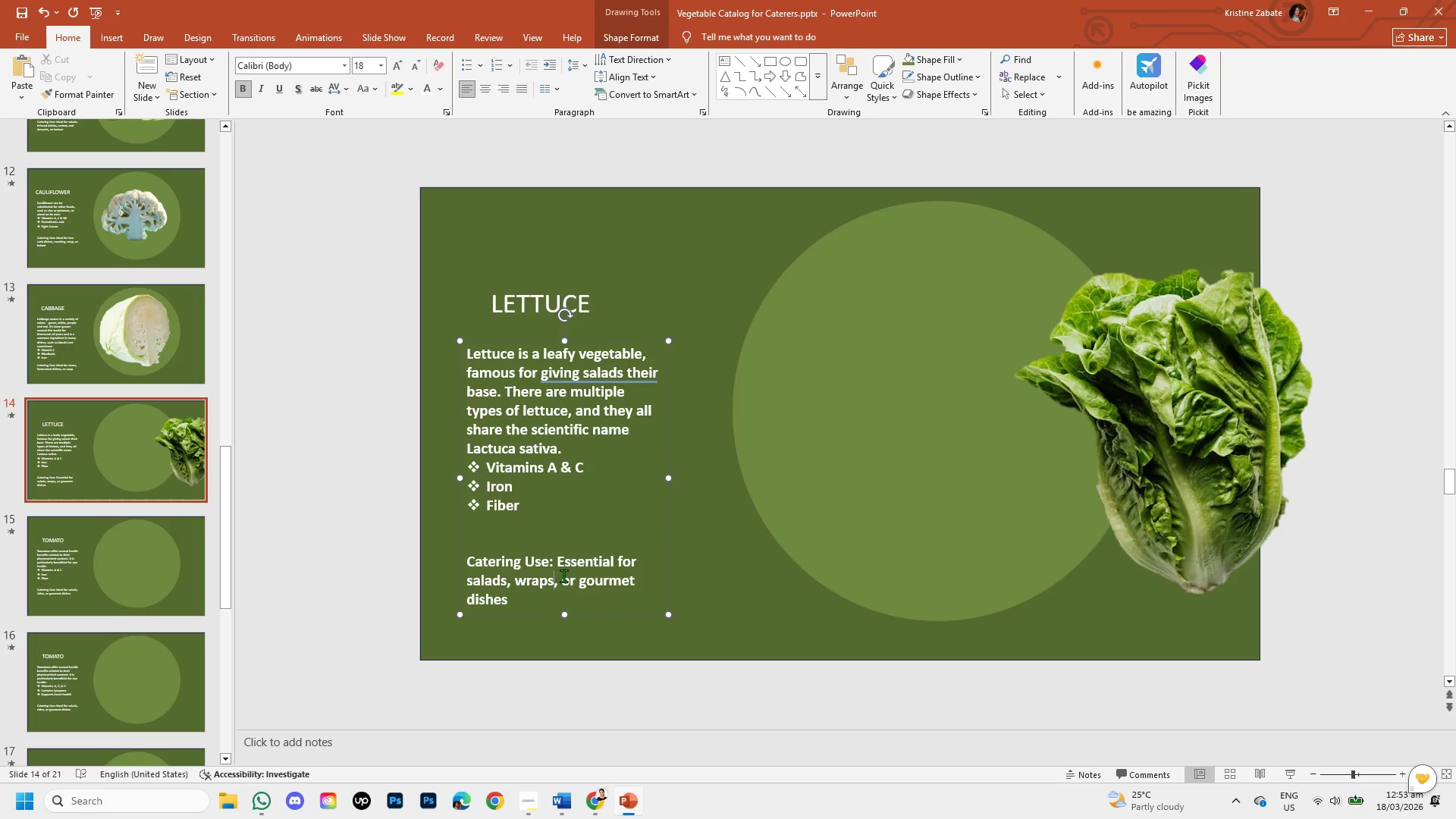 
left_click_drag(start_coordinate=[566, 579], to_coordinate=[609, 620])
 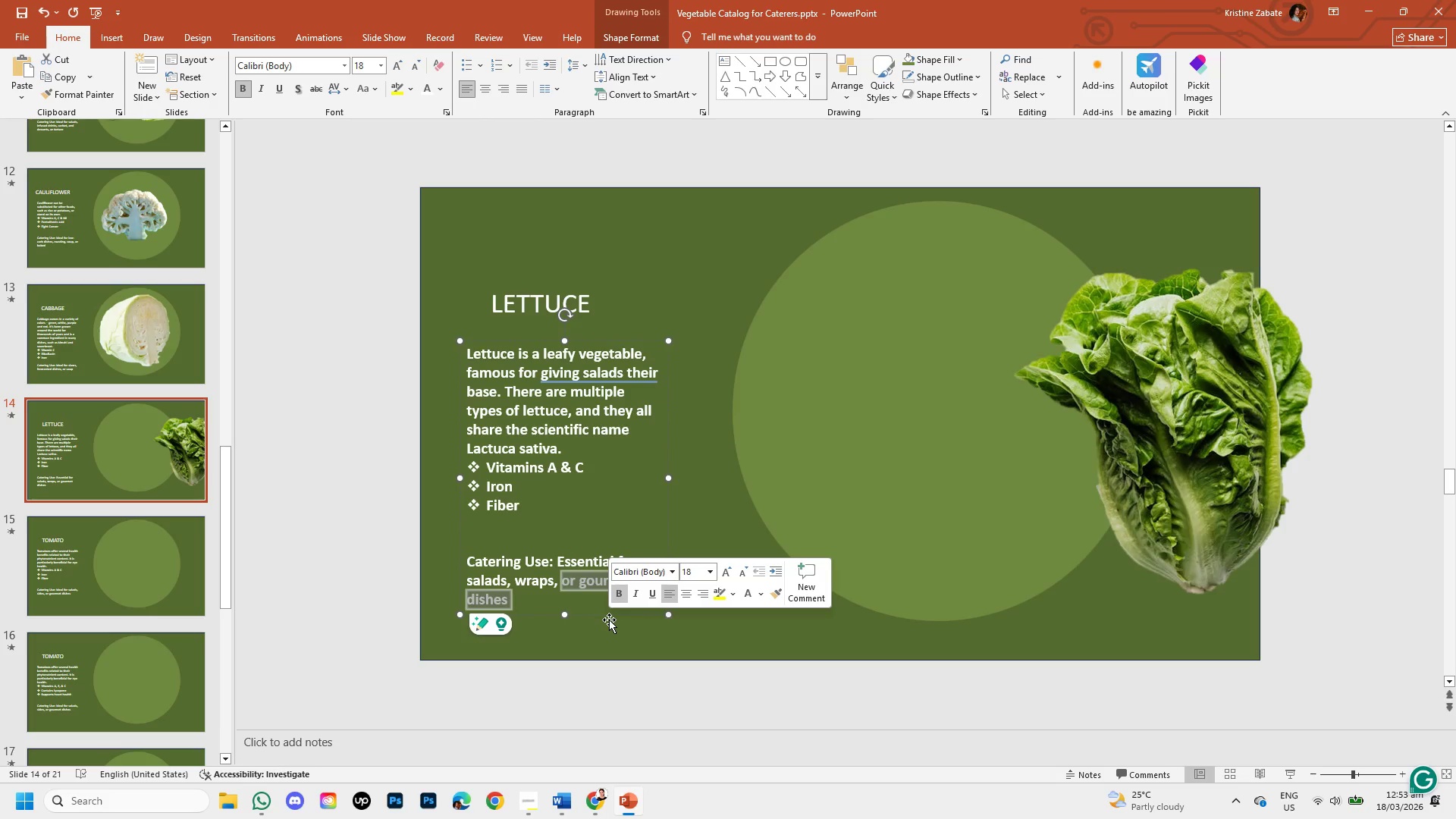 
key(Backspace)
 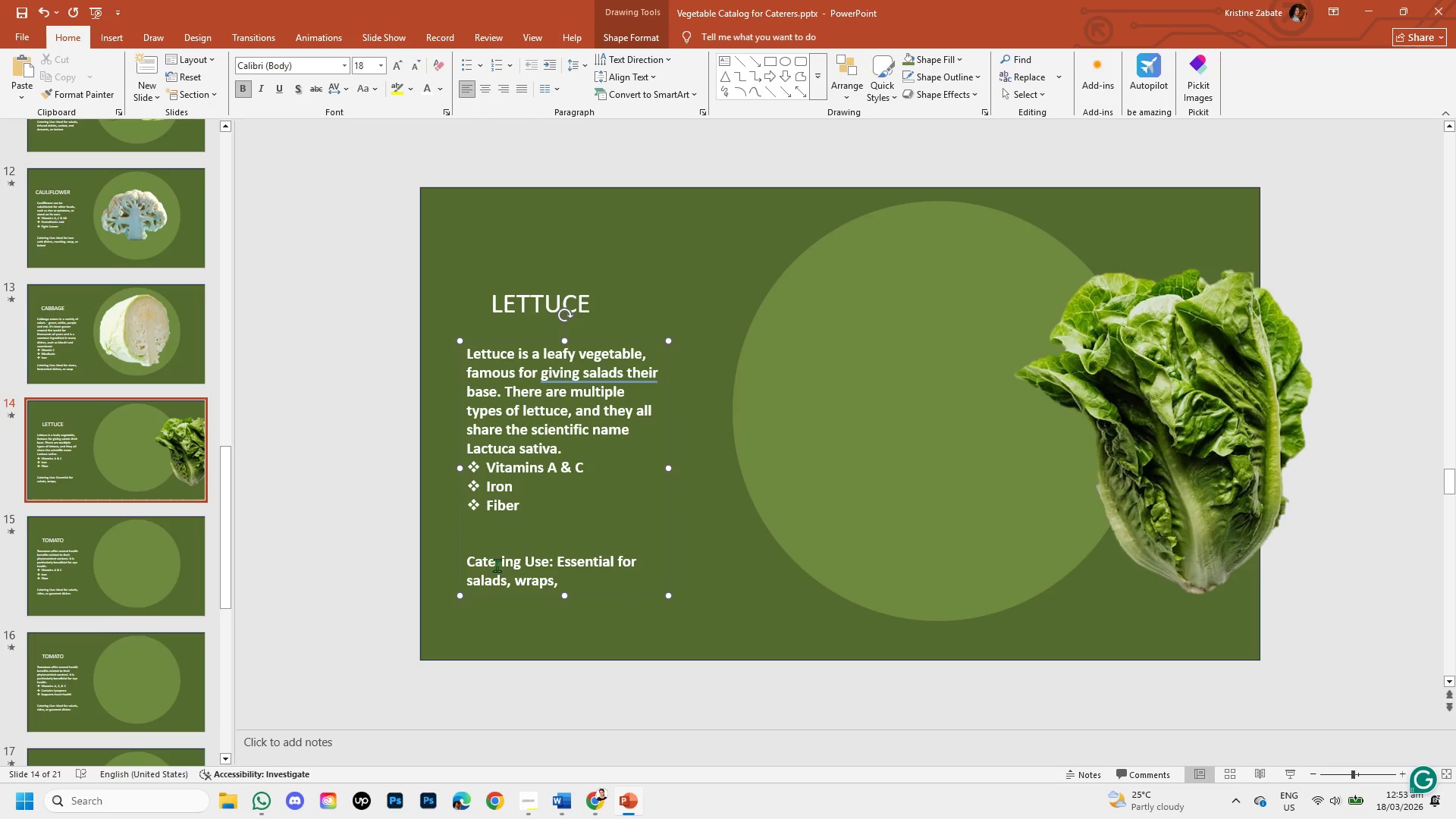 
wait(7.88)
 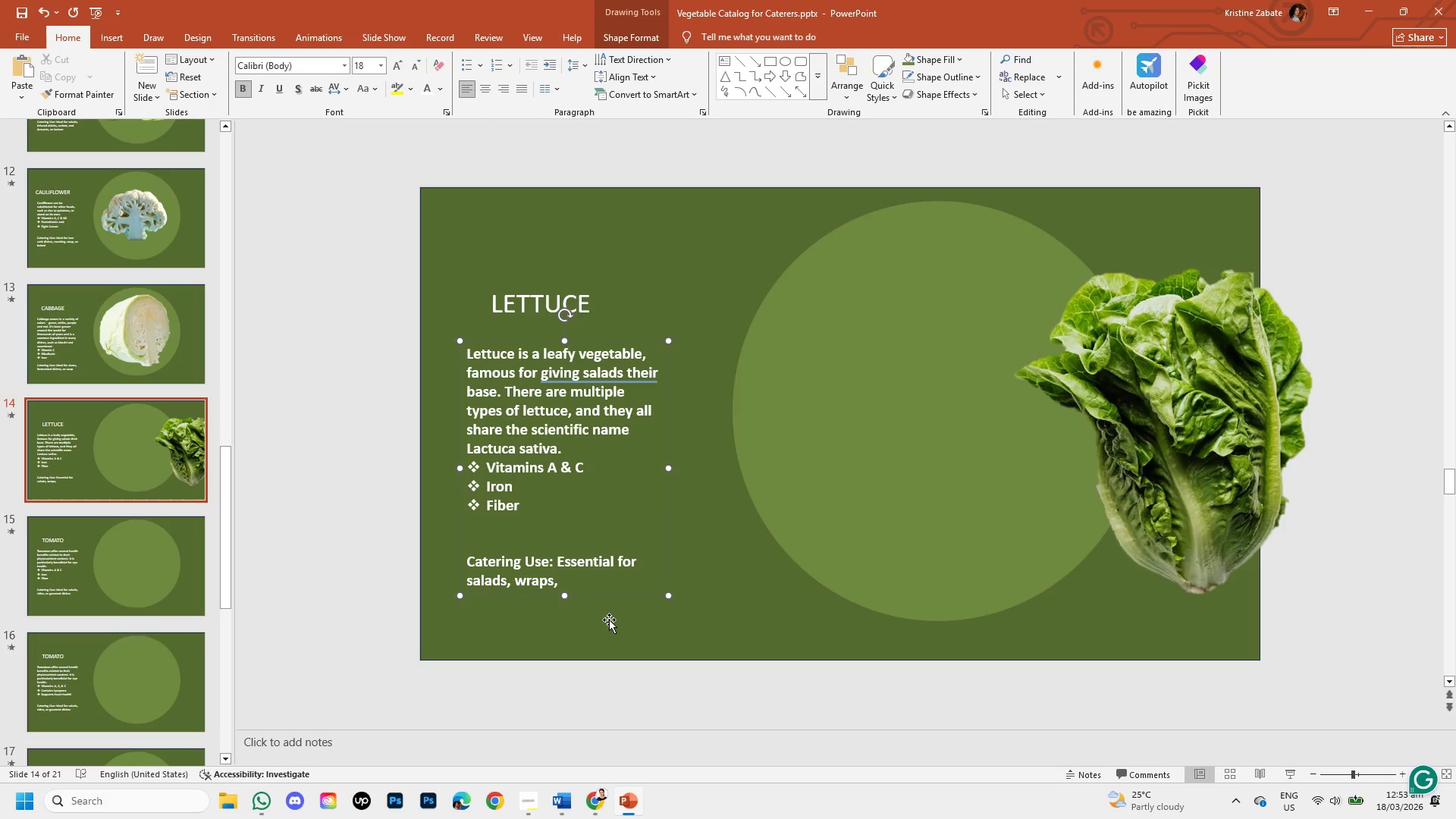 
key(Backspace)
 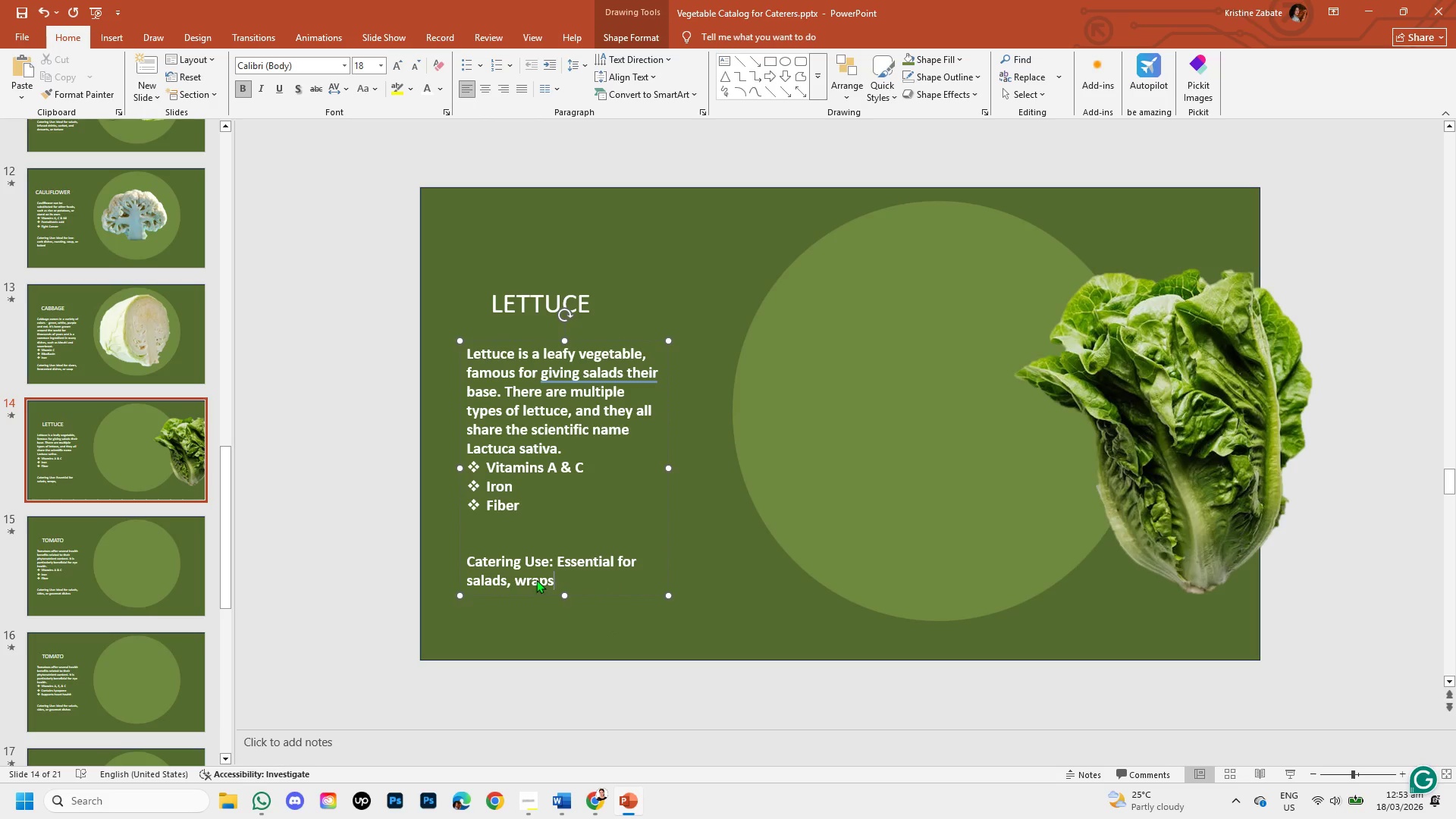 
key(Backspace)
 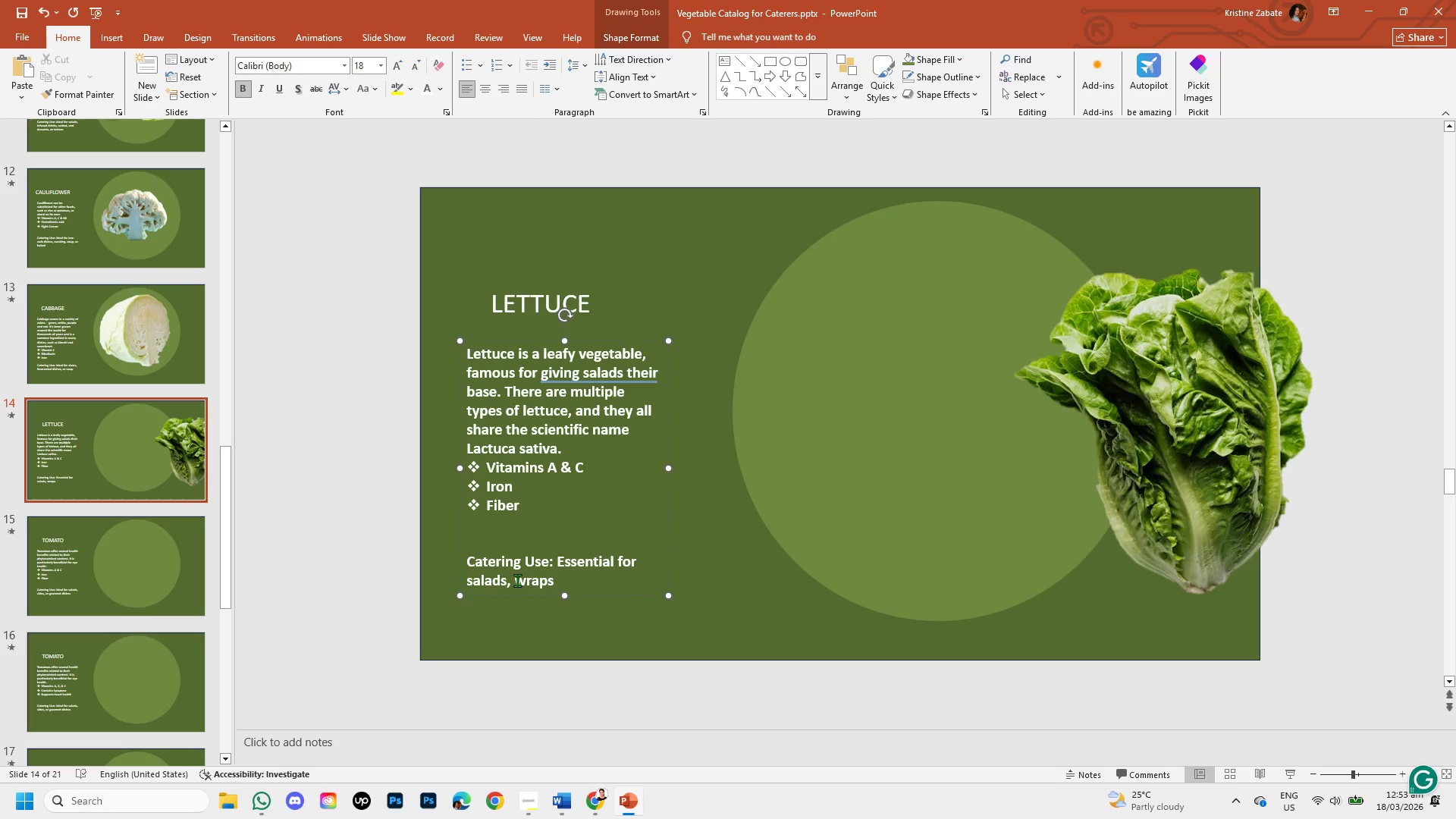 
left_click([517, 580])
 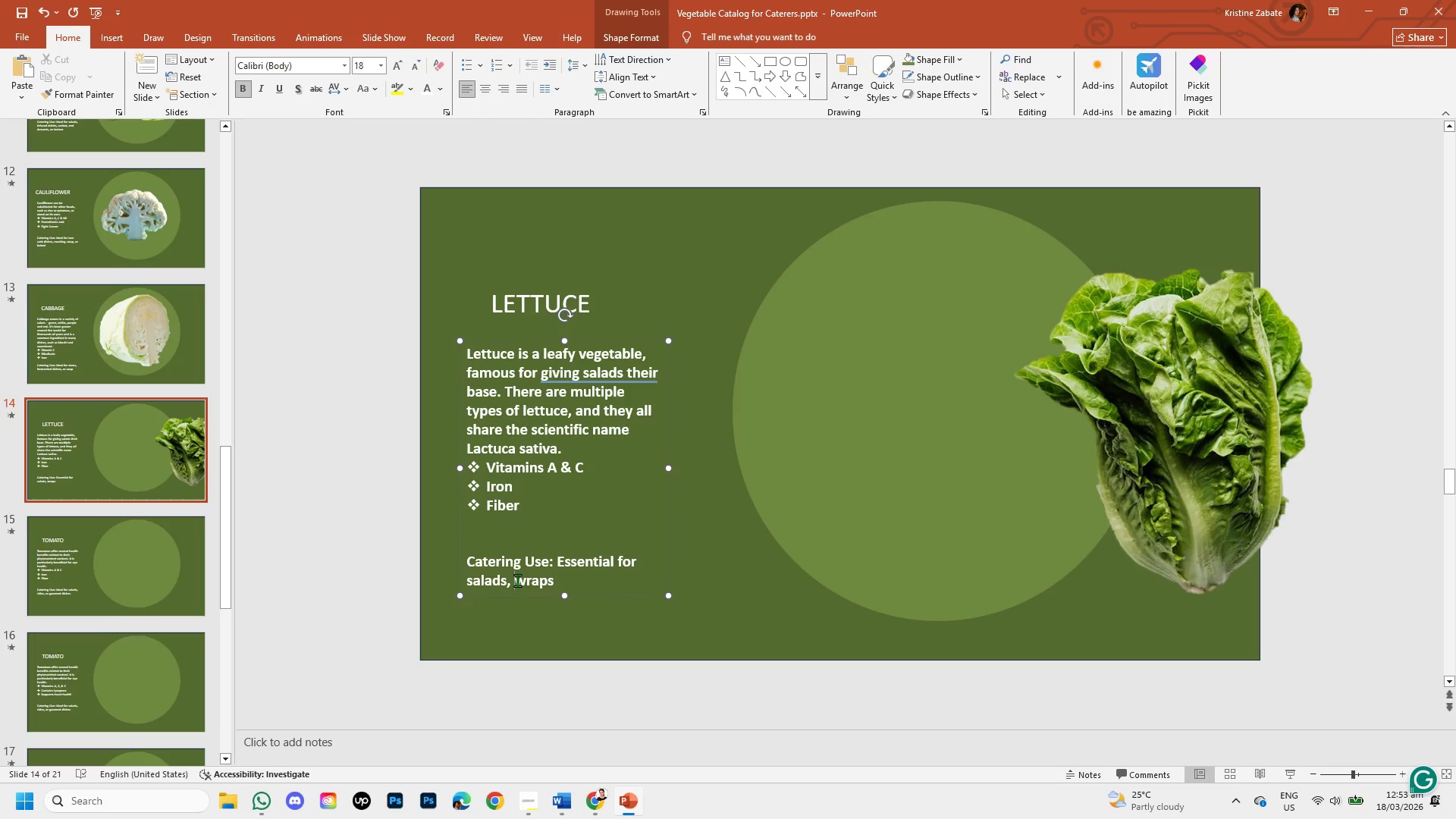 
type(or )
 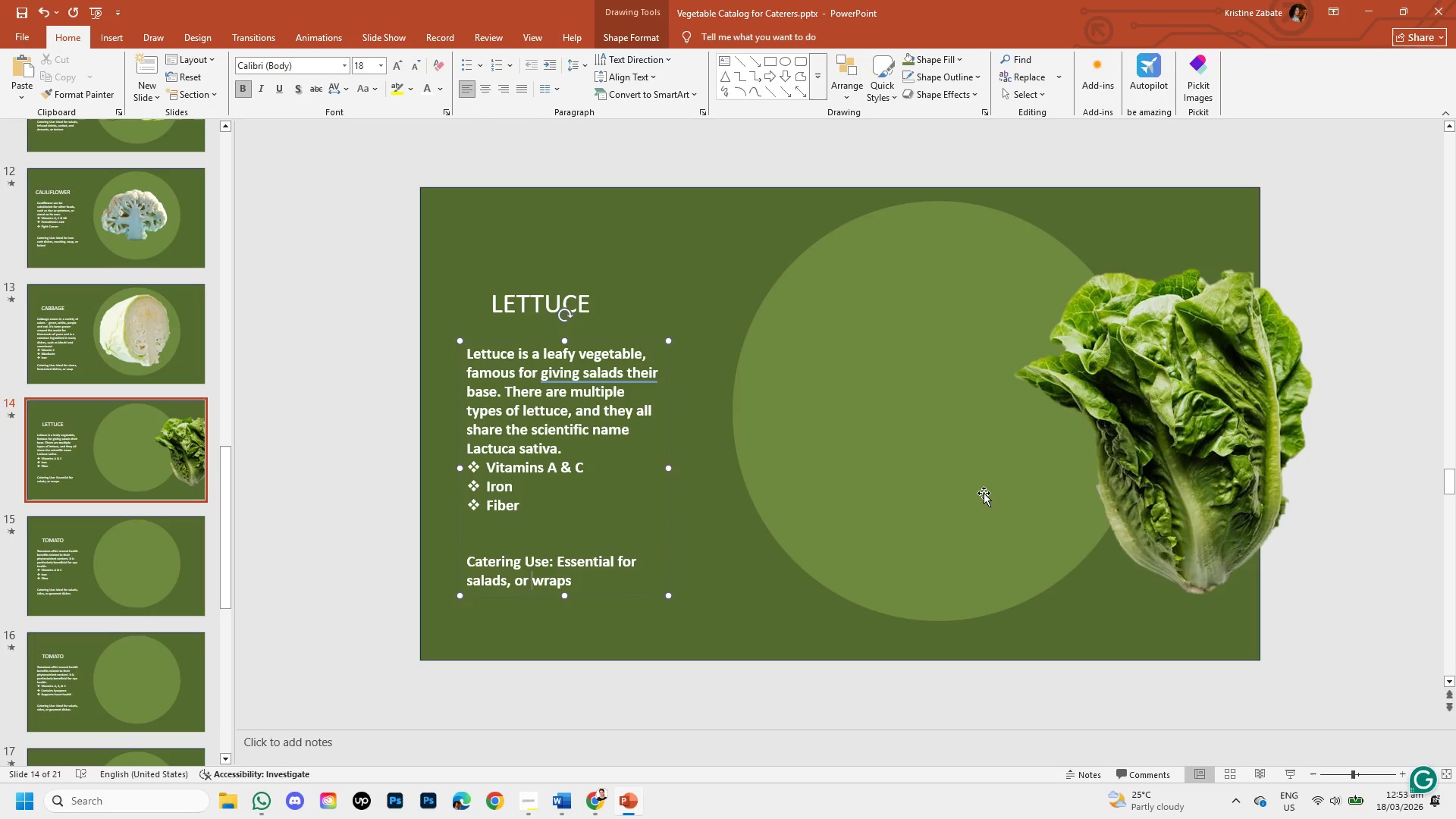 
left_click([1196, 464])
 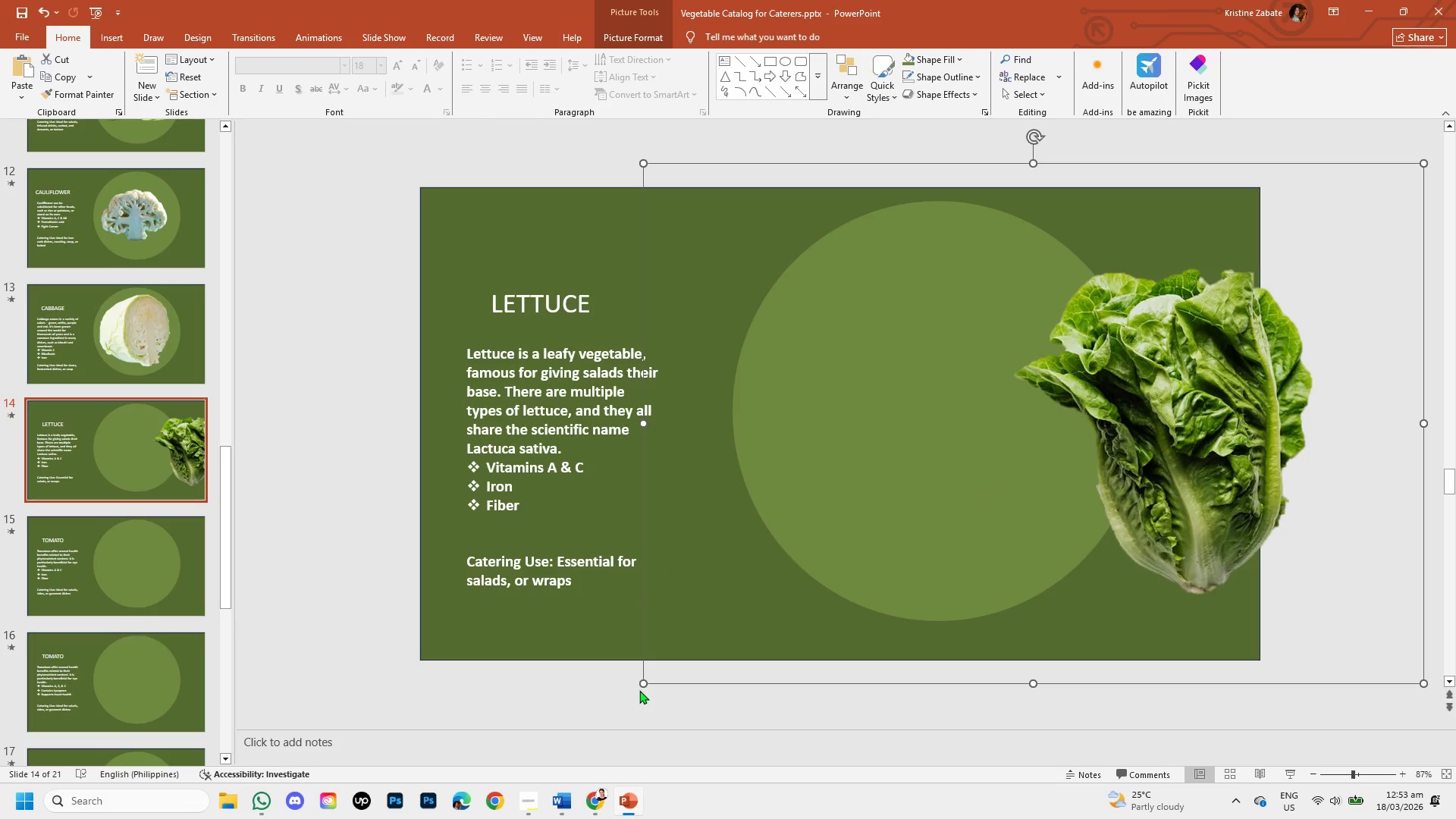 
left_click_drag(start_coordinate=[639, 684], to_coordinate=[799, 620])
 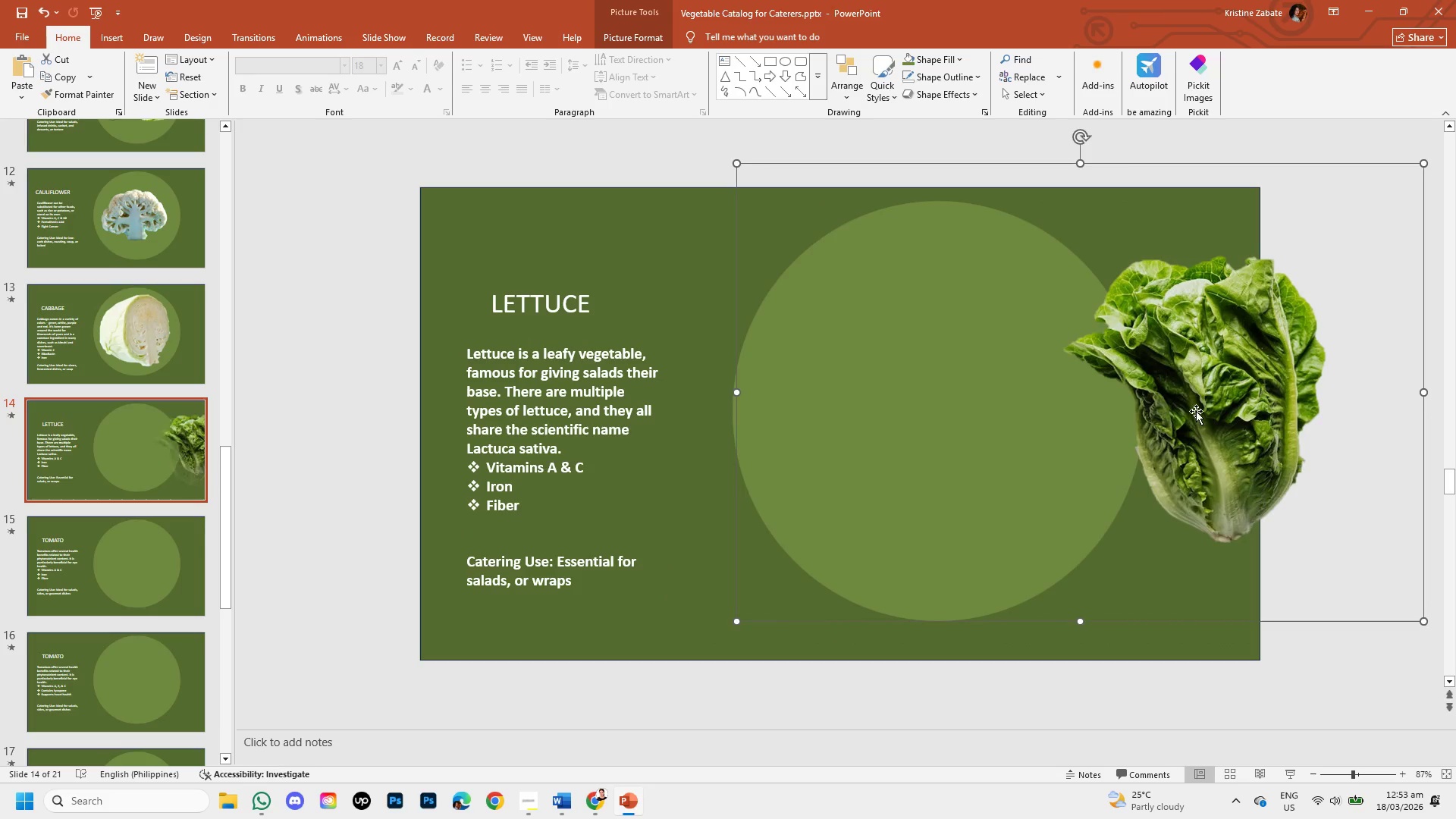 
left_click_drag(start_coordinate=[1196, 411], to_coordinate=[923, 480])
 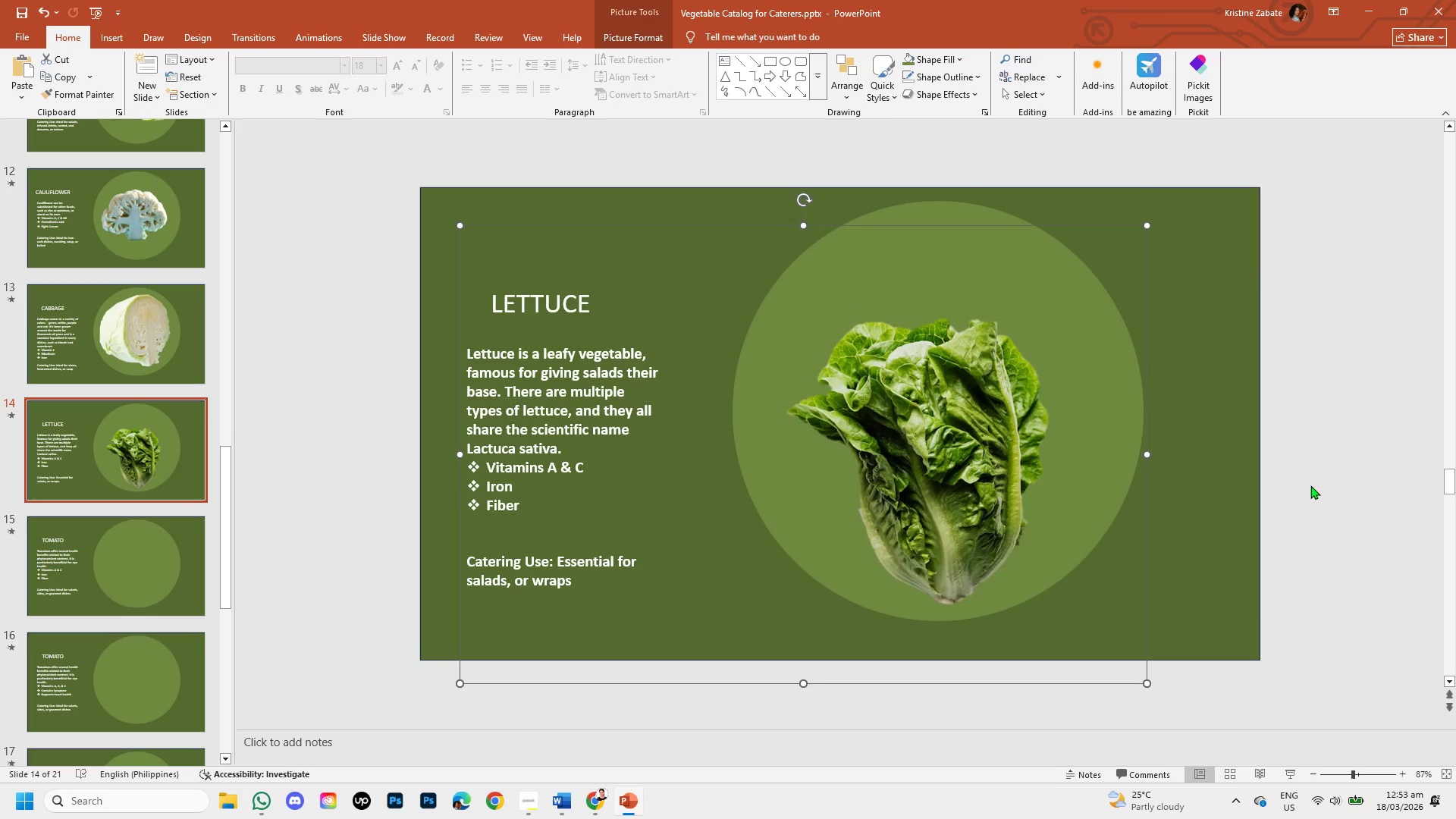 
left_click([1310, 485])
 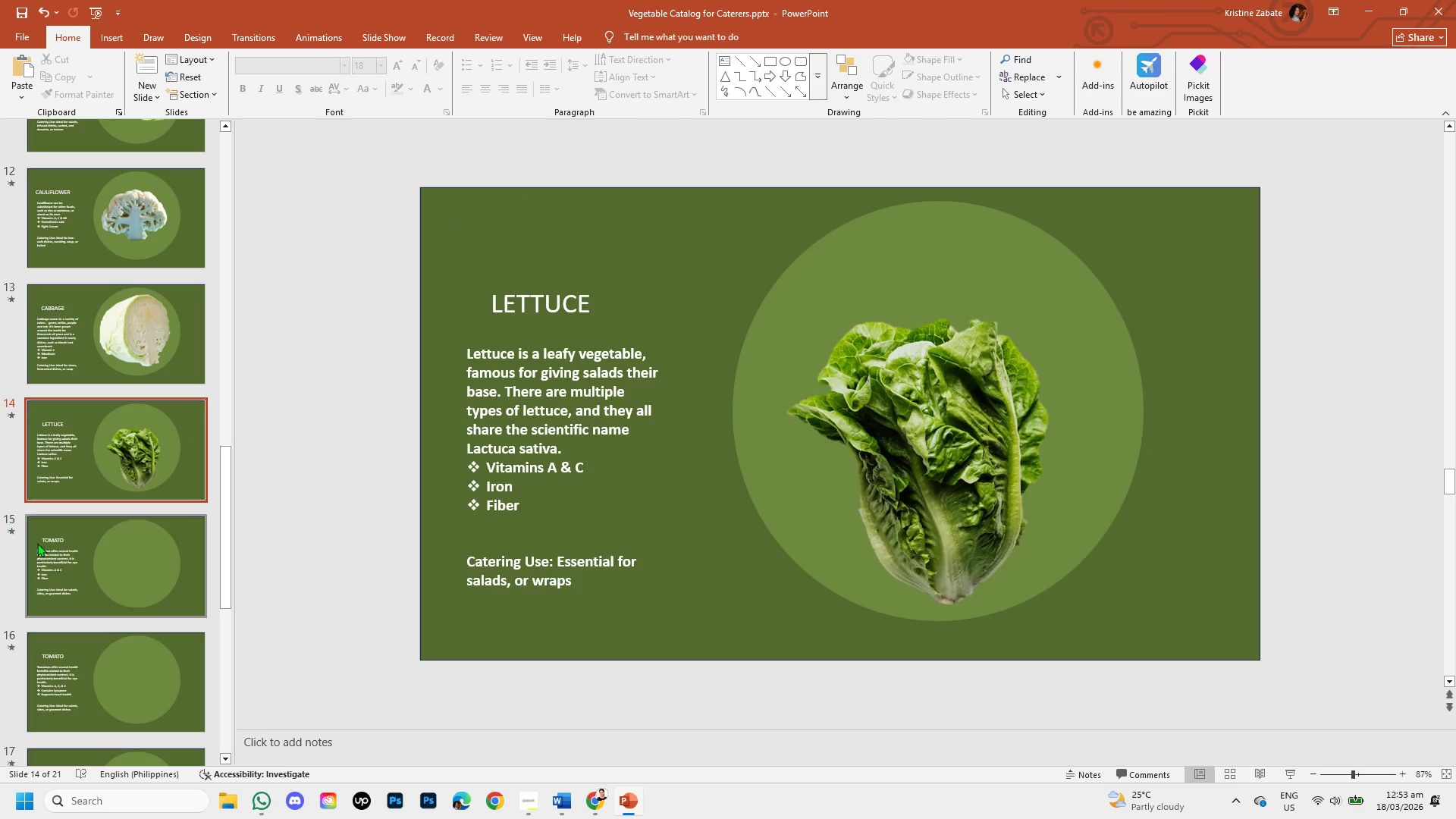 
left_click([141, 573])
 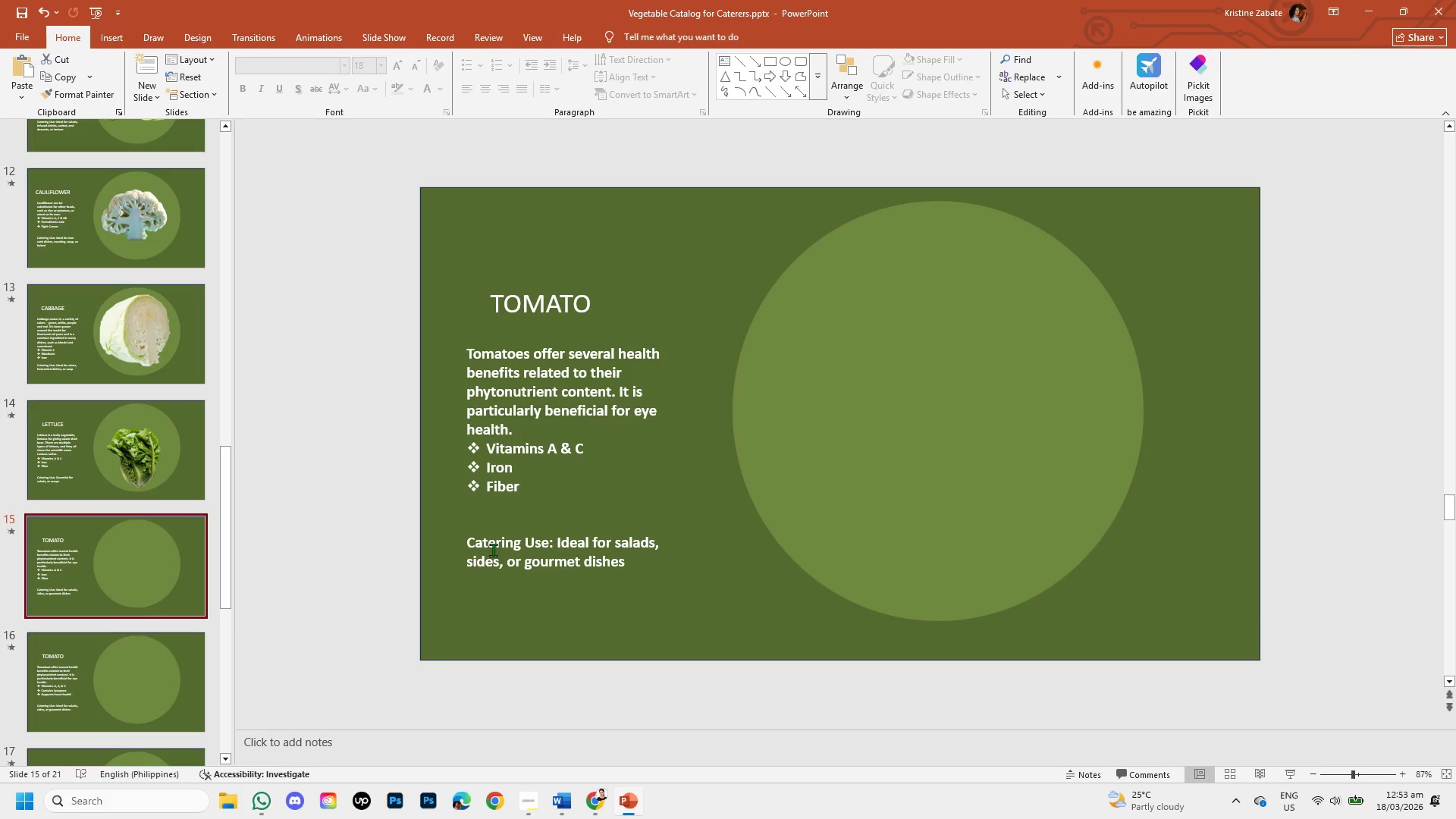 
scroll: coordinate [493, 550], scroll_direction: down, amount: 1.0
 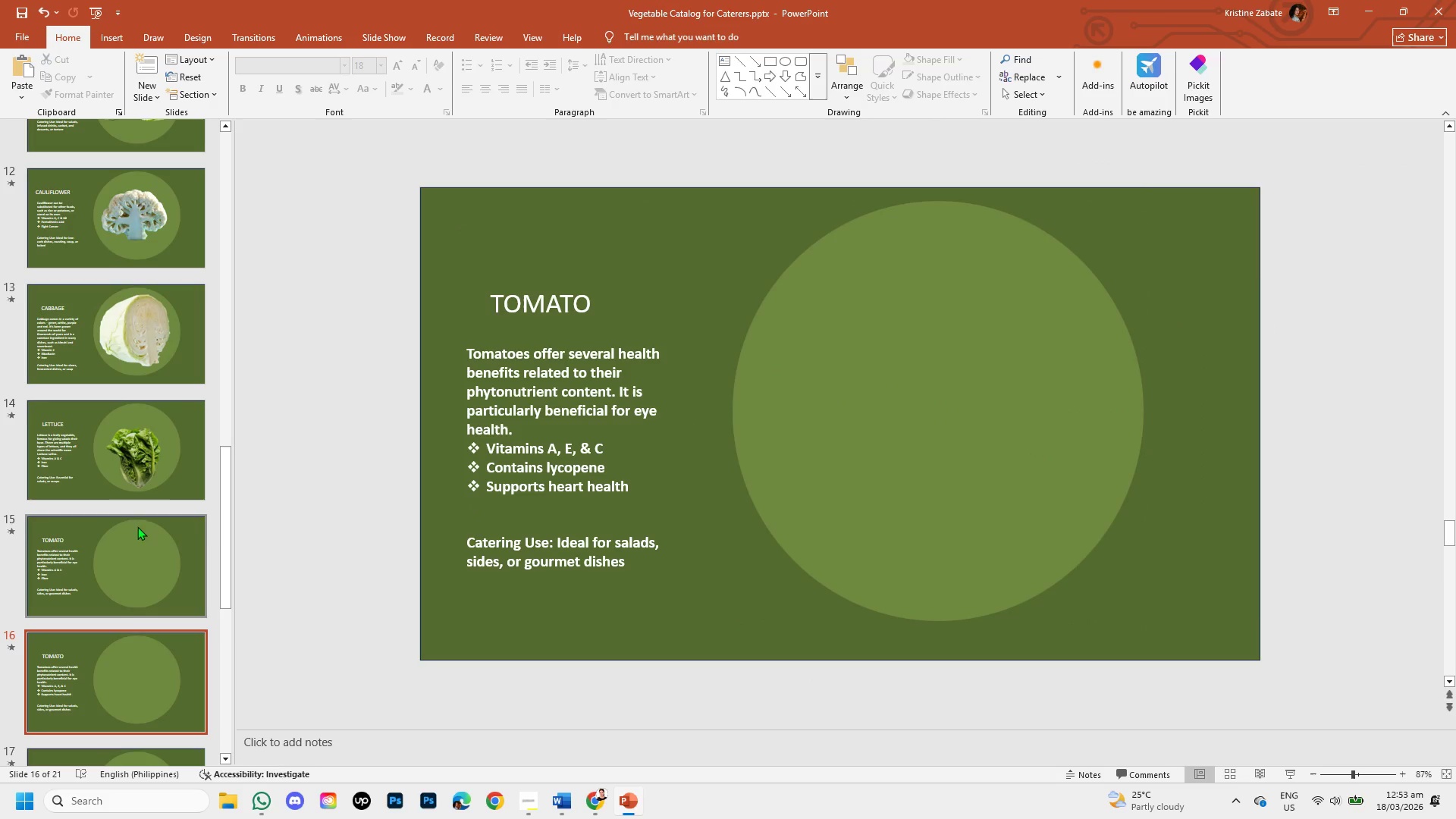 
left_click([140, 541])
 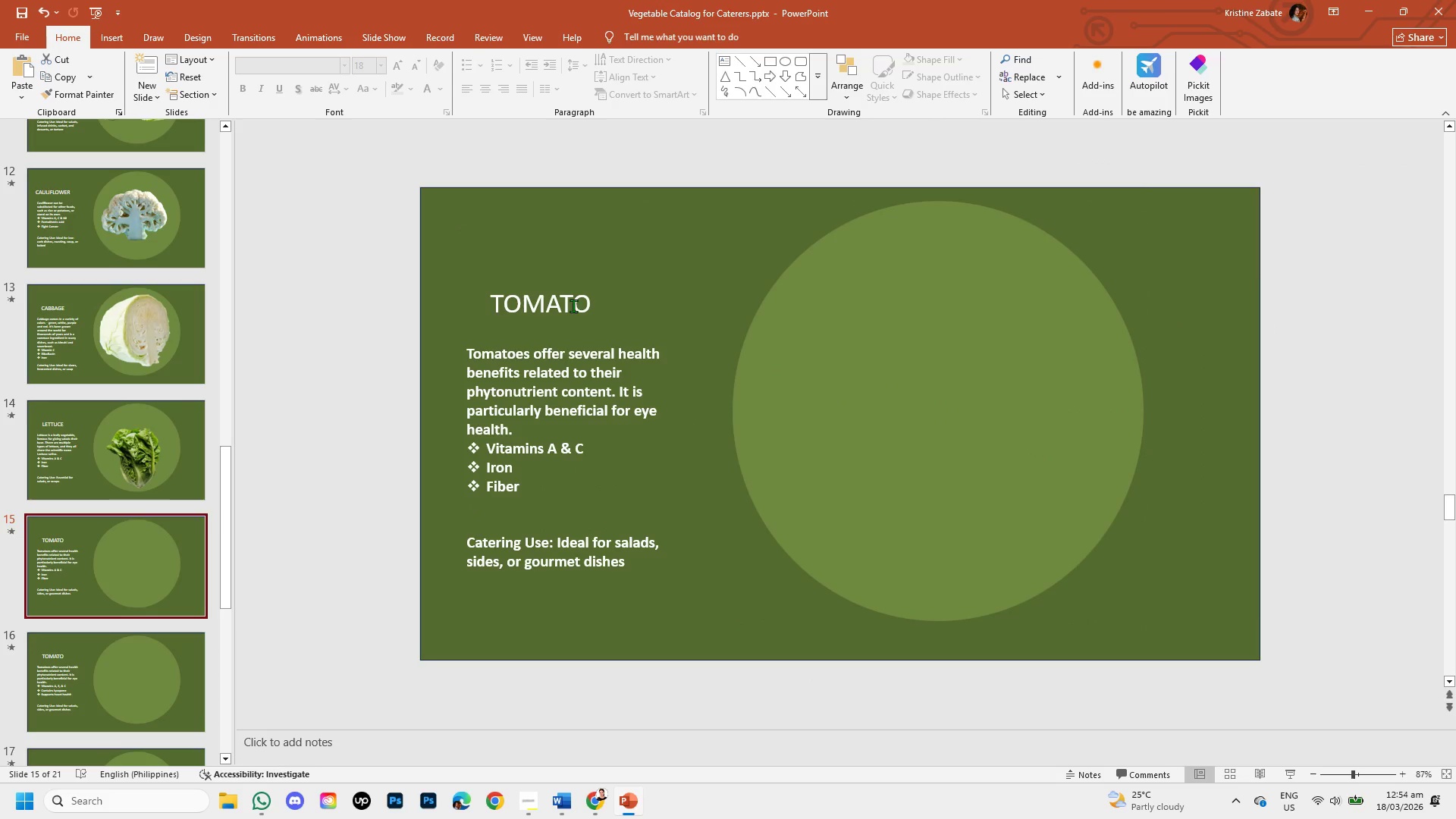 
left_click([578, 303])
 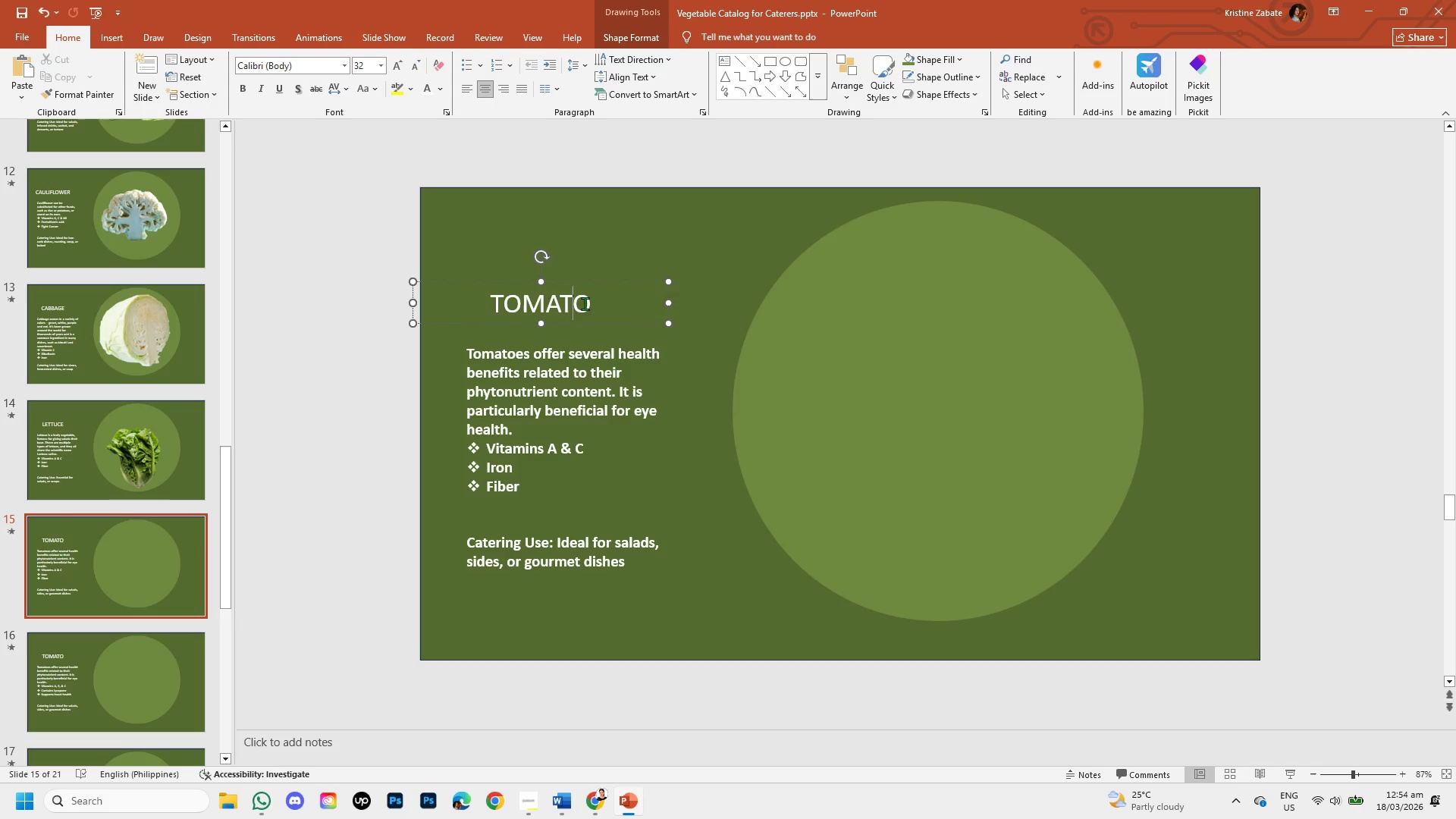 
left_click([585, 303])
 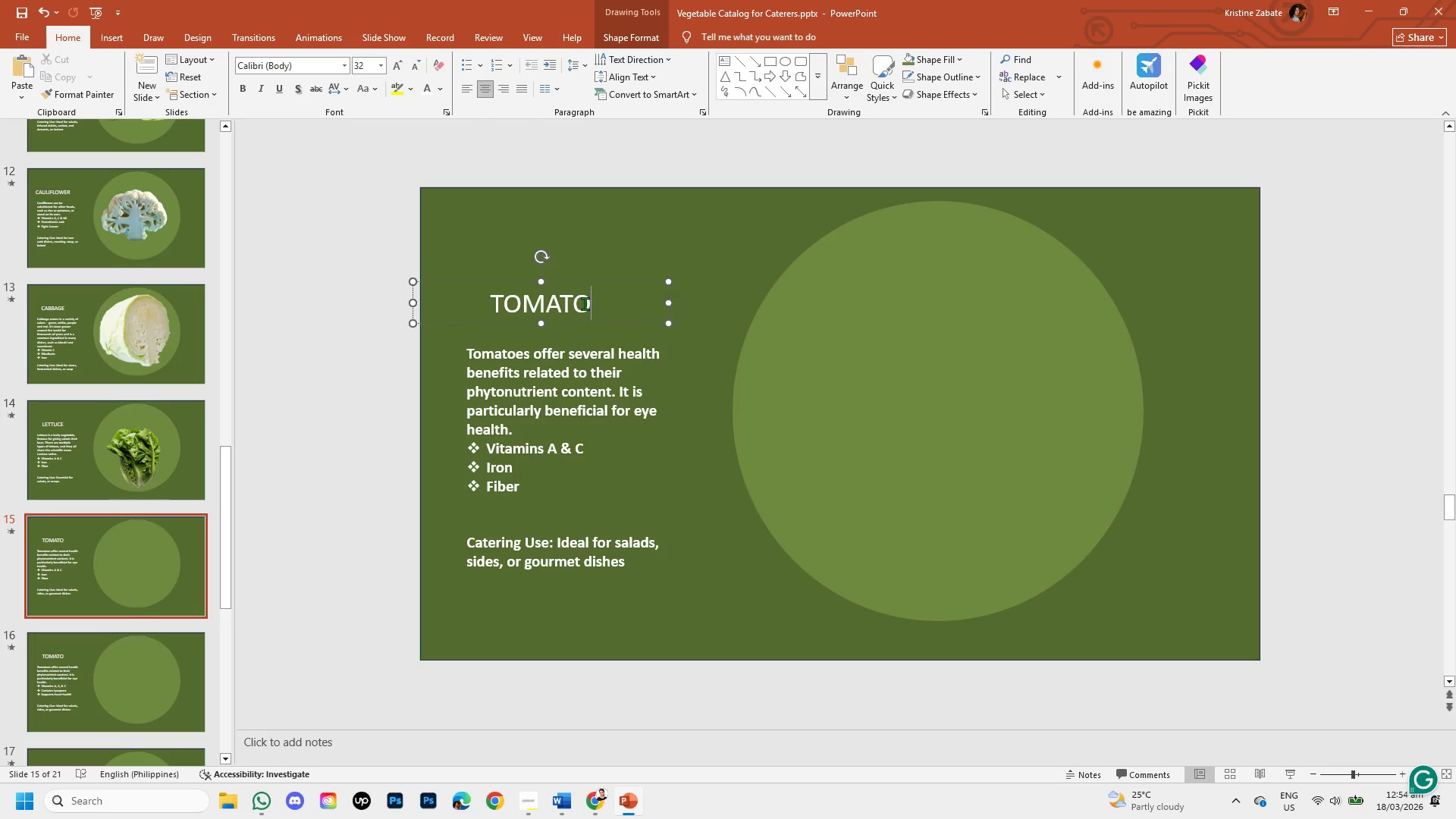 
key(Backspace)
key(Backspace)
key(Backspace)
key(Backspace)
key(Backspace)
key(Backspace)
type(ARUGULA)
 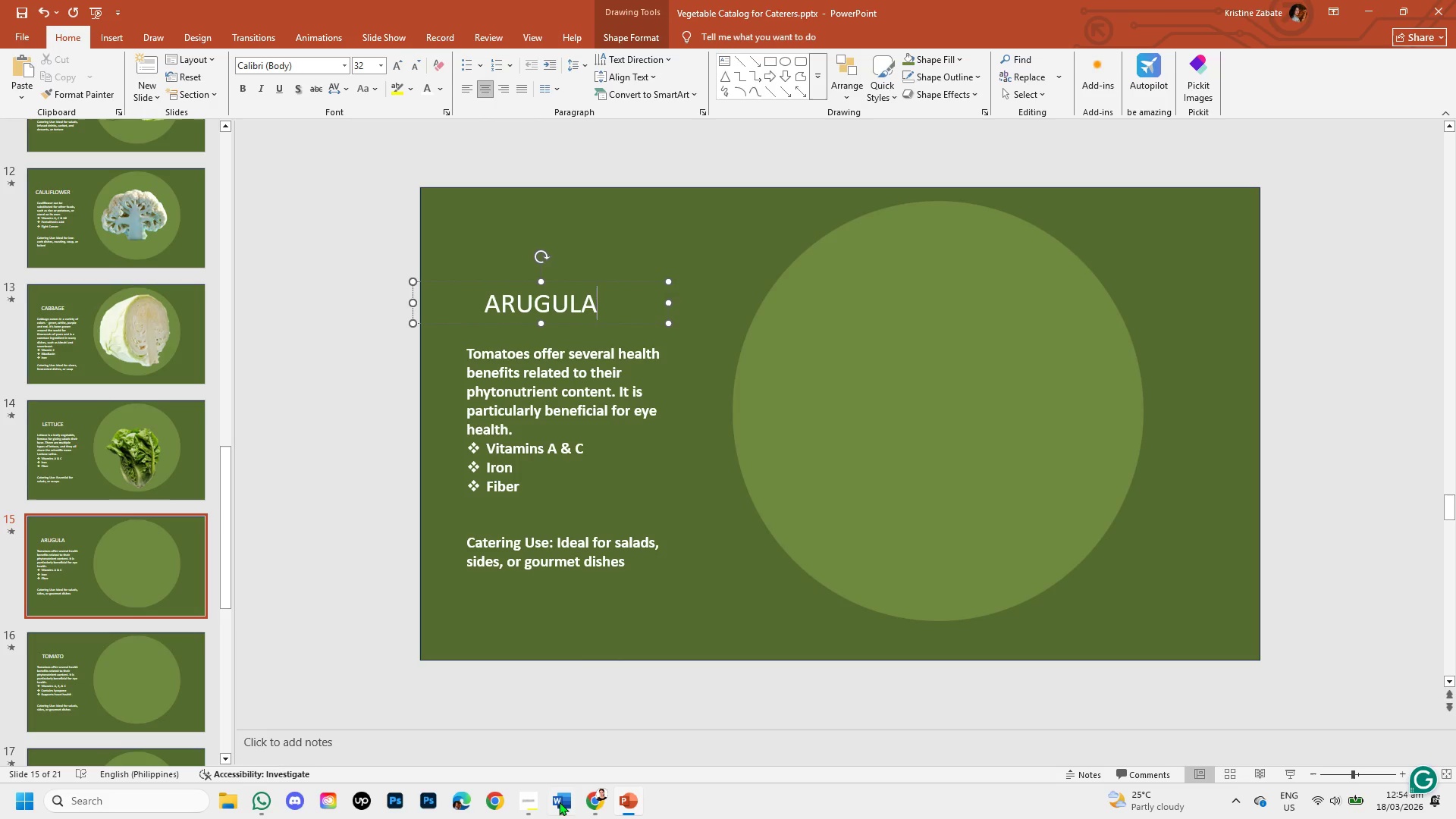 
left_click([584, 804])
 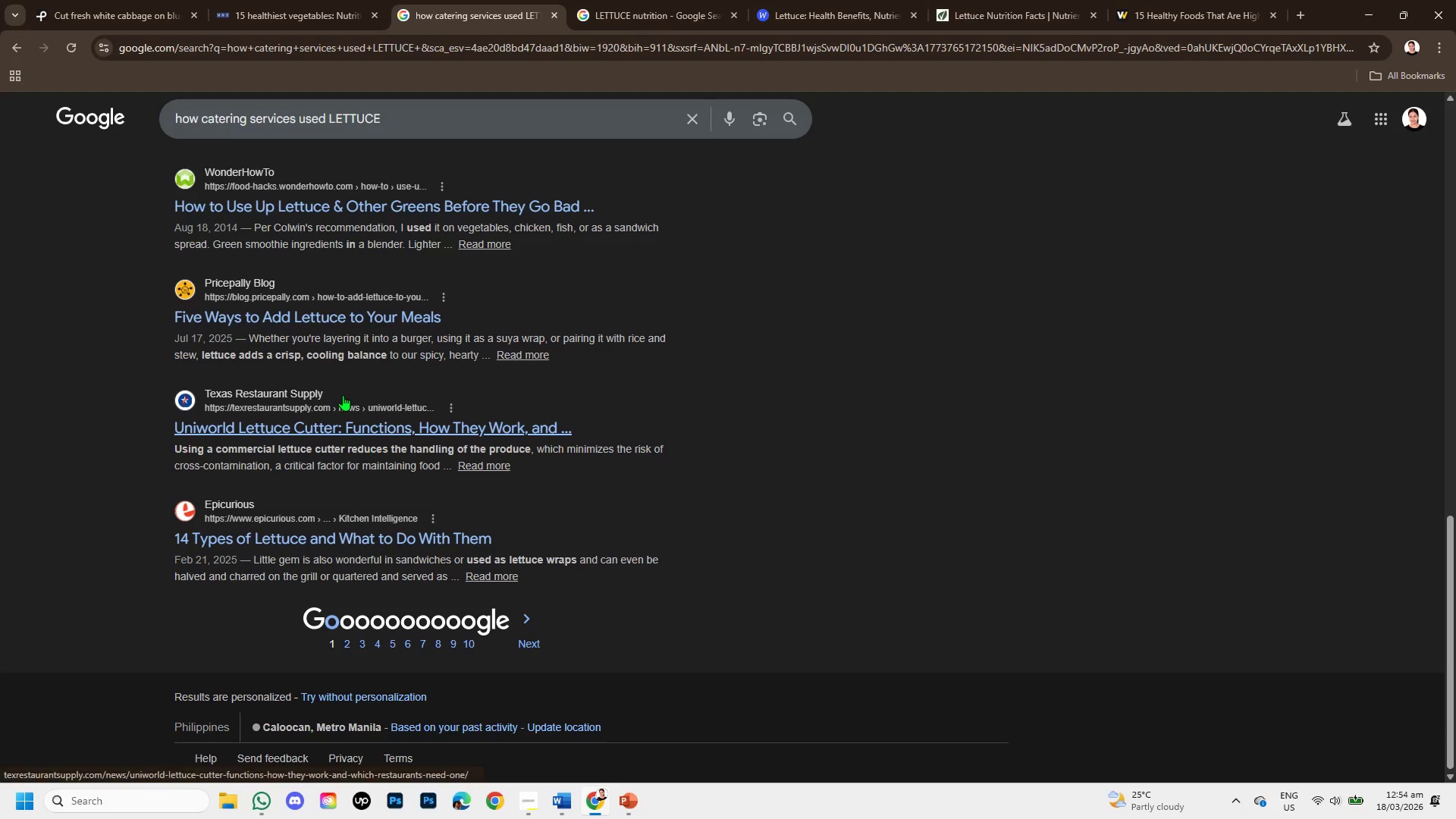 
scroll: coordinate [343, 395], scroll_direction: up, amount: 6.0
 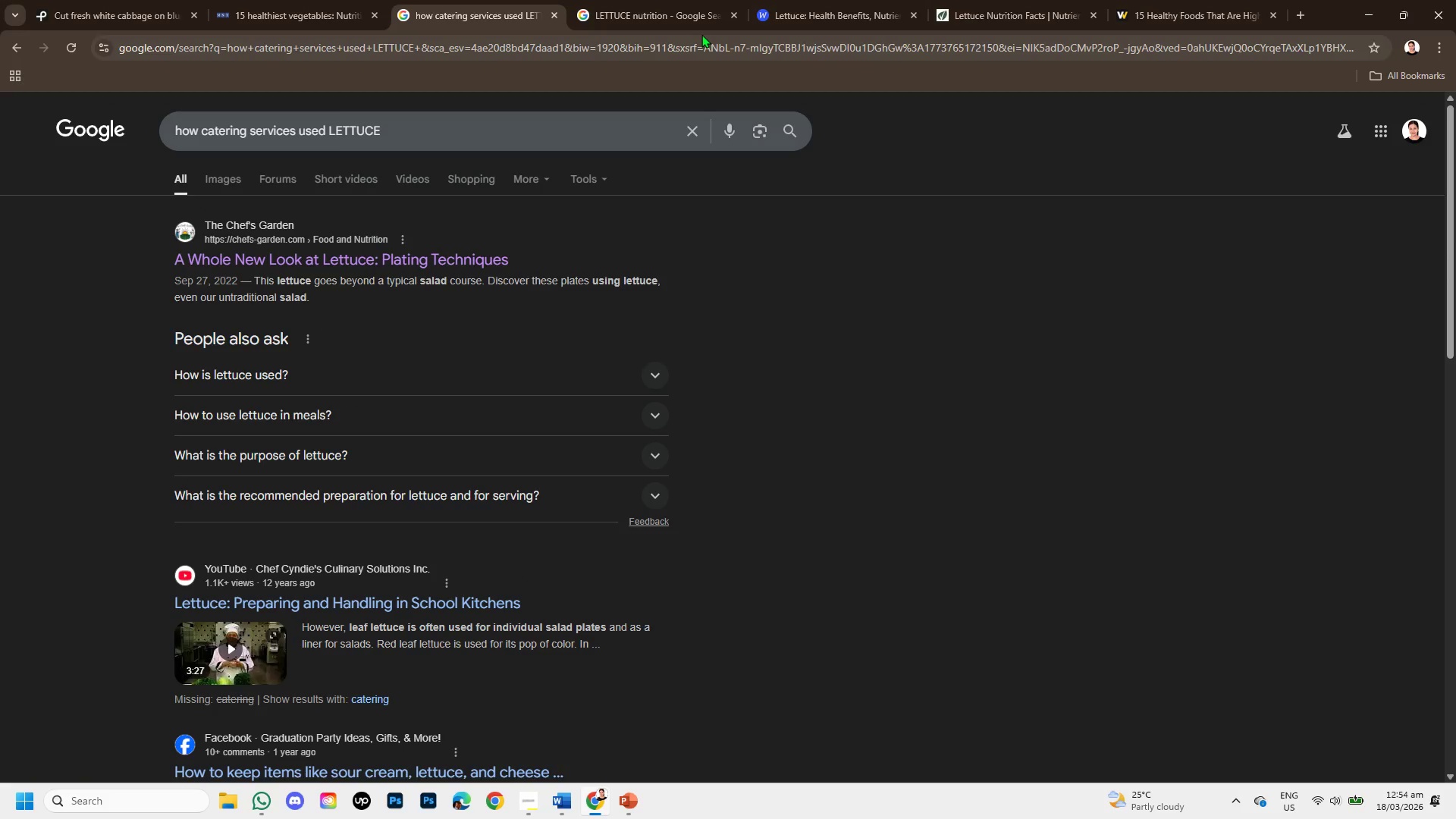 
left_click([676, 11])
 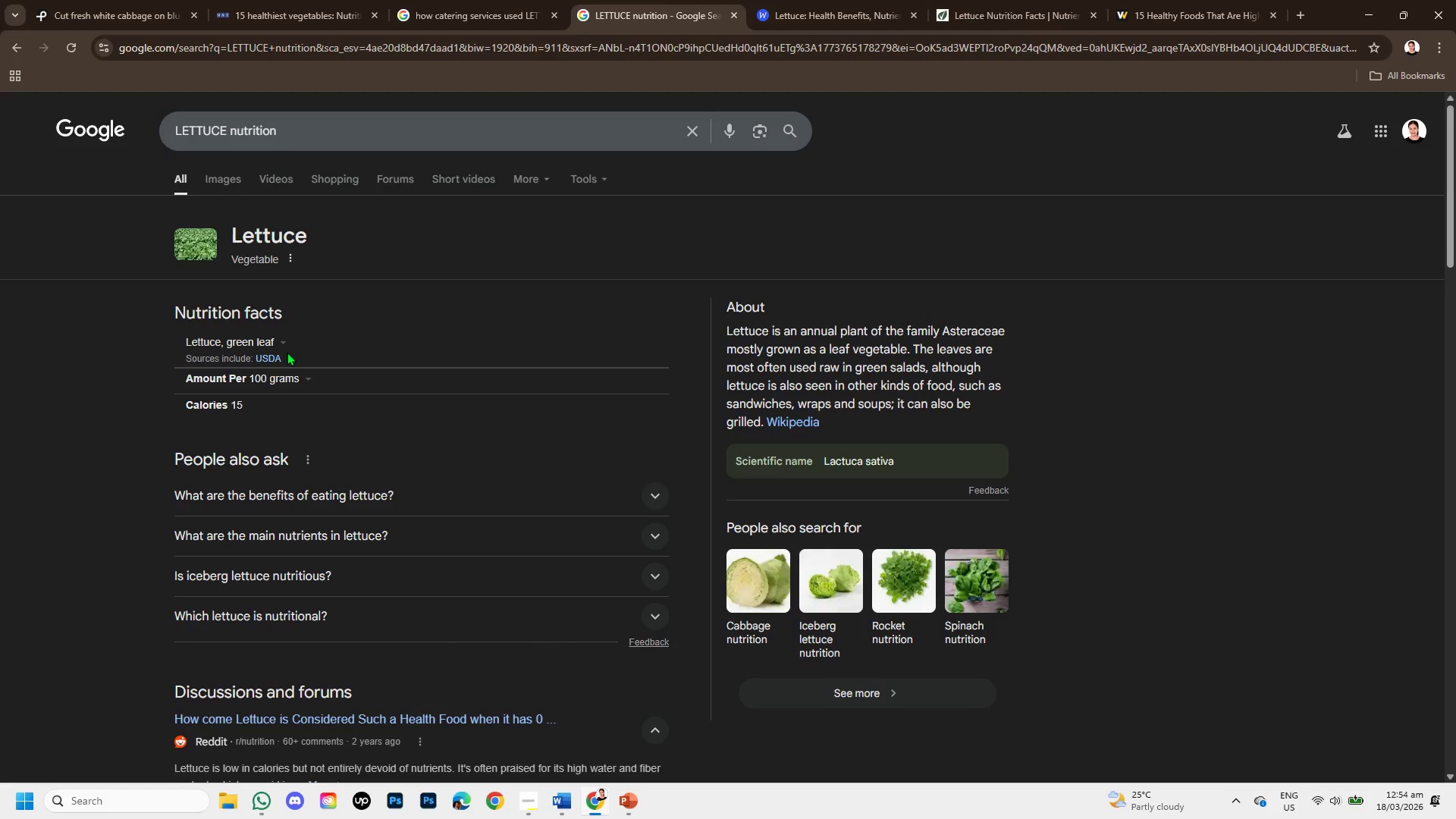 
scroll: coordinate [287, 352], scroll_direction: up, amount: 4.0
 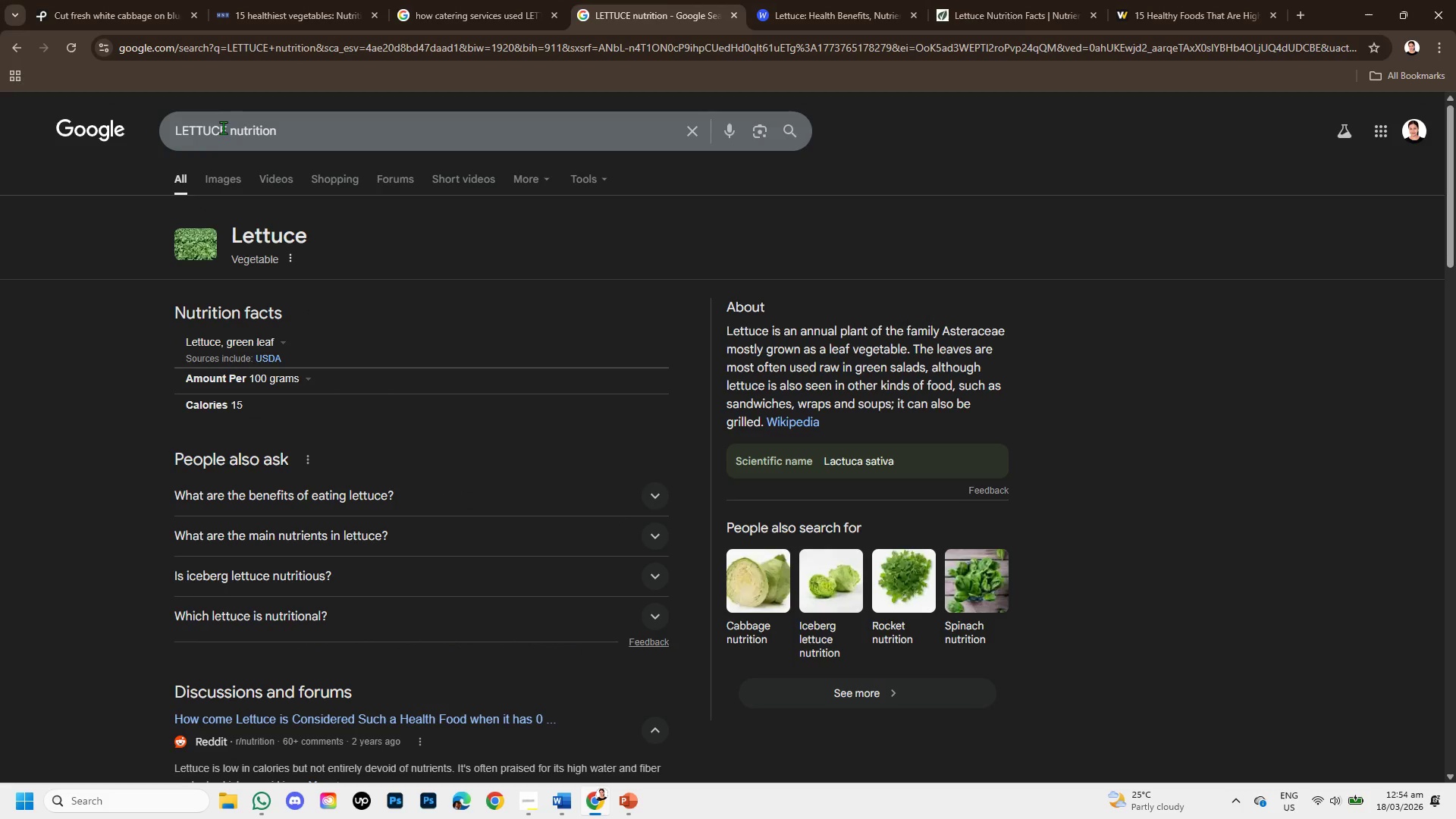 
left_click_drag(start_coordinate=[227, 130], to_coordinate=[174, 117])
 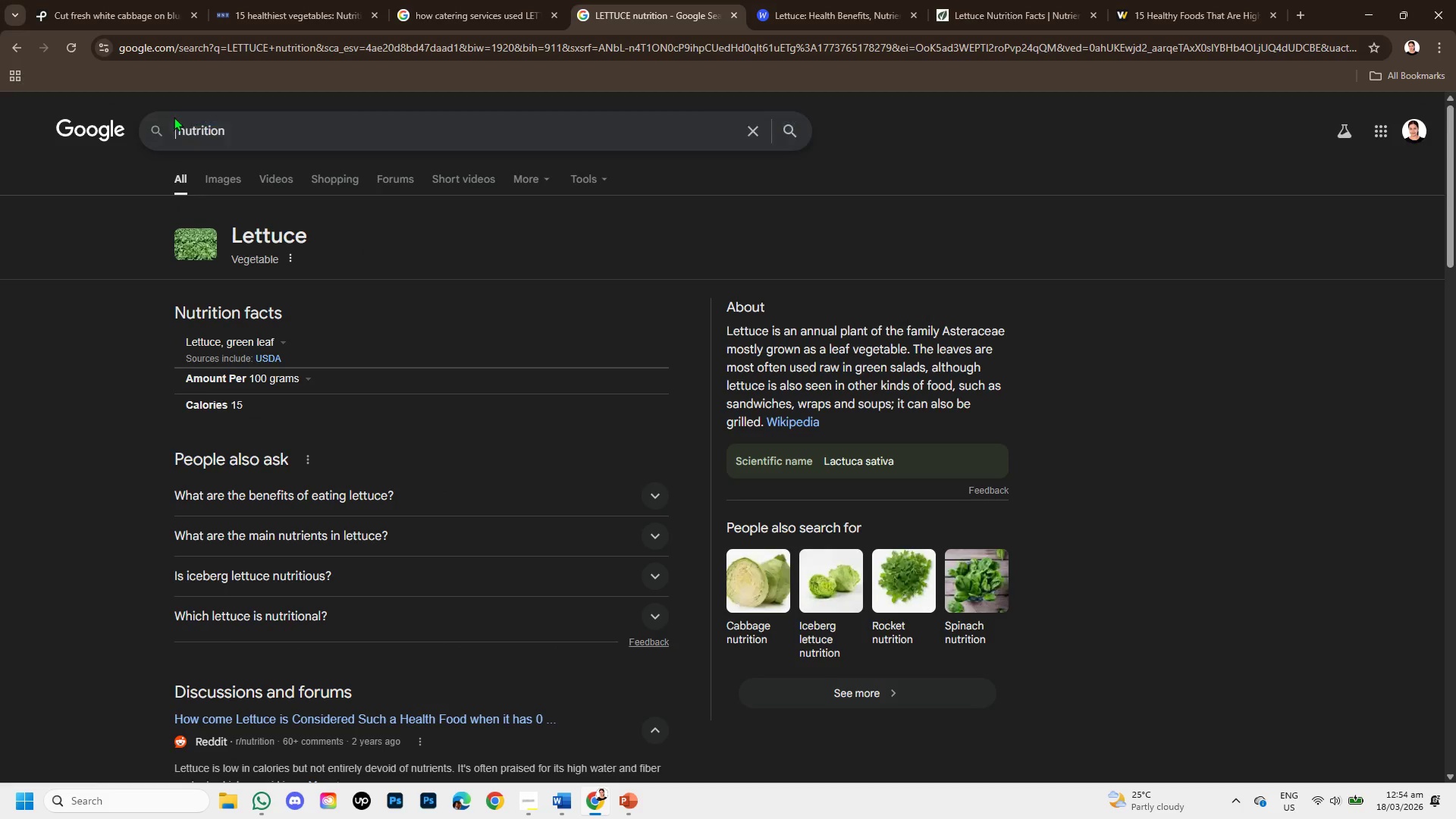 
key(Backspace)
type(ARUGULA)
 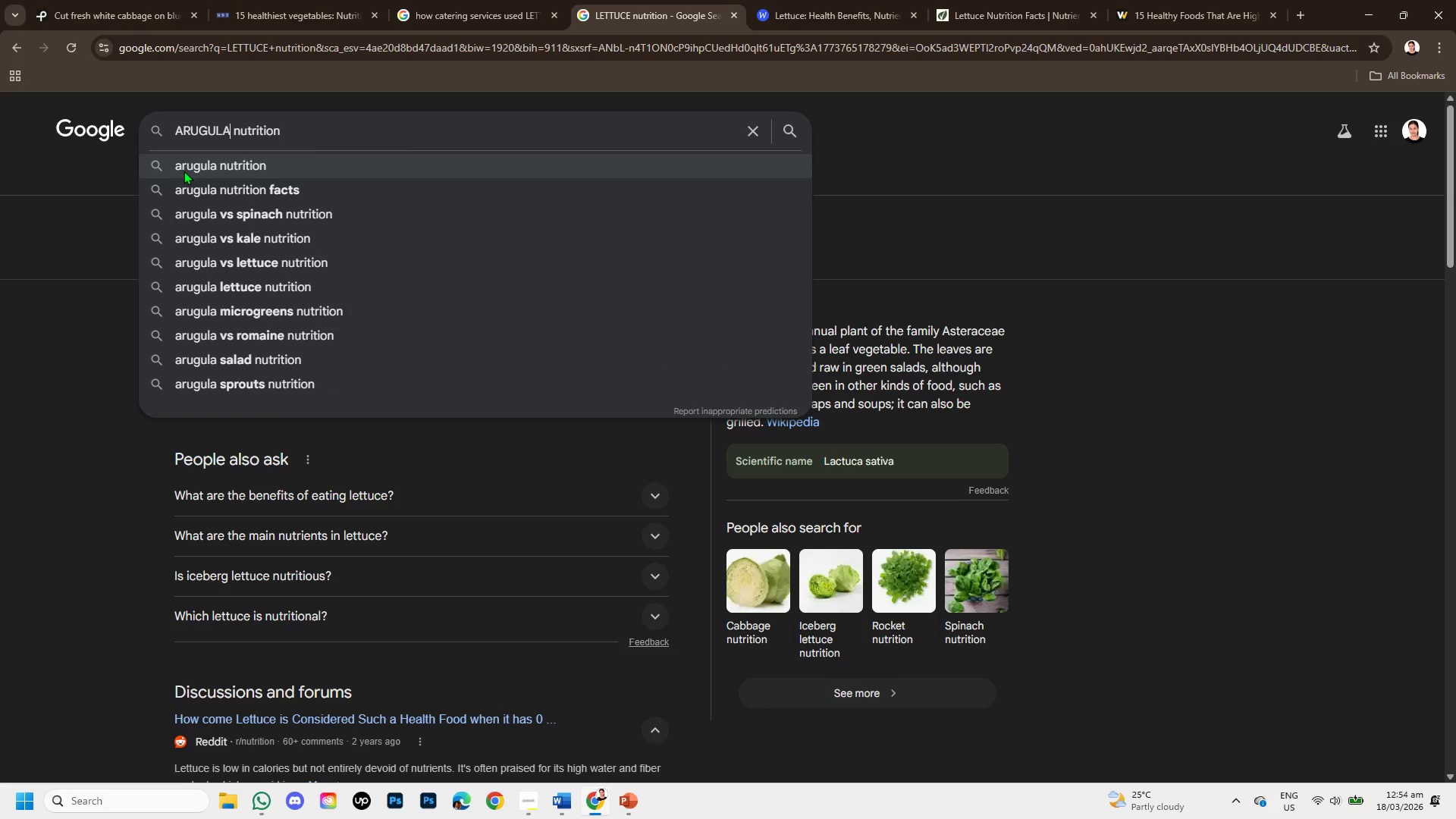 
left_click([188, 168])
 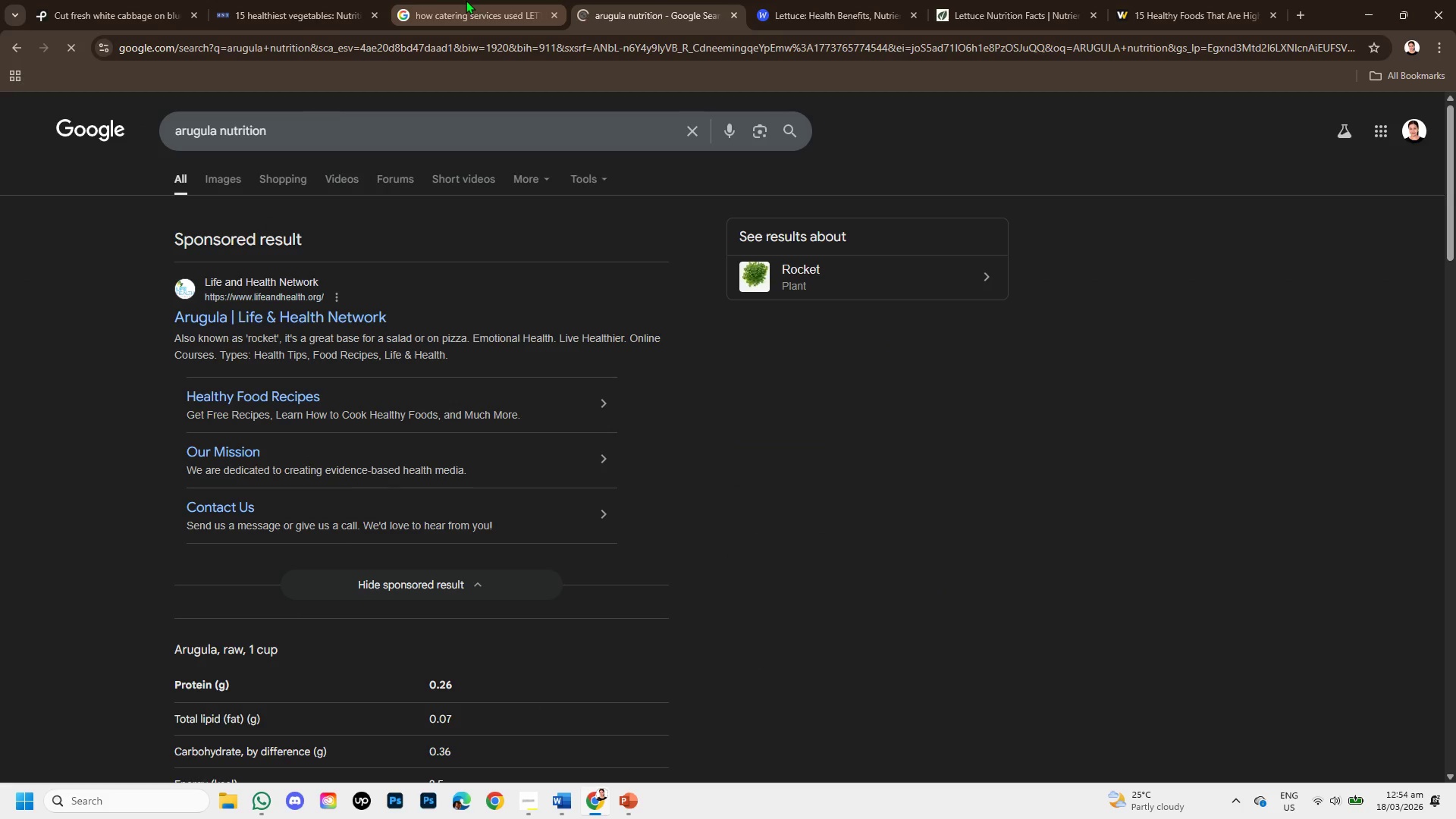 
left_click([466, 0])
 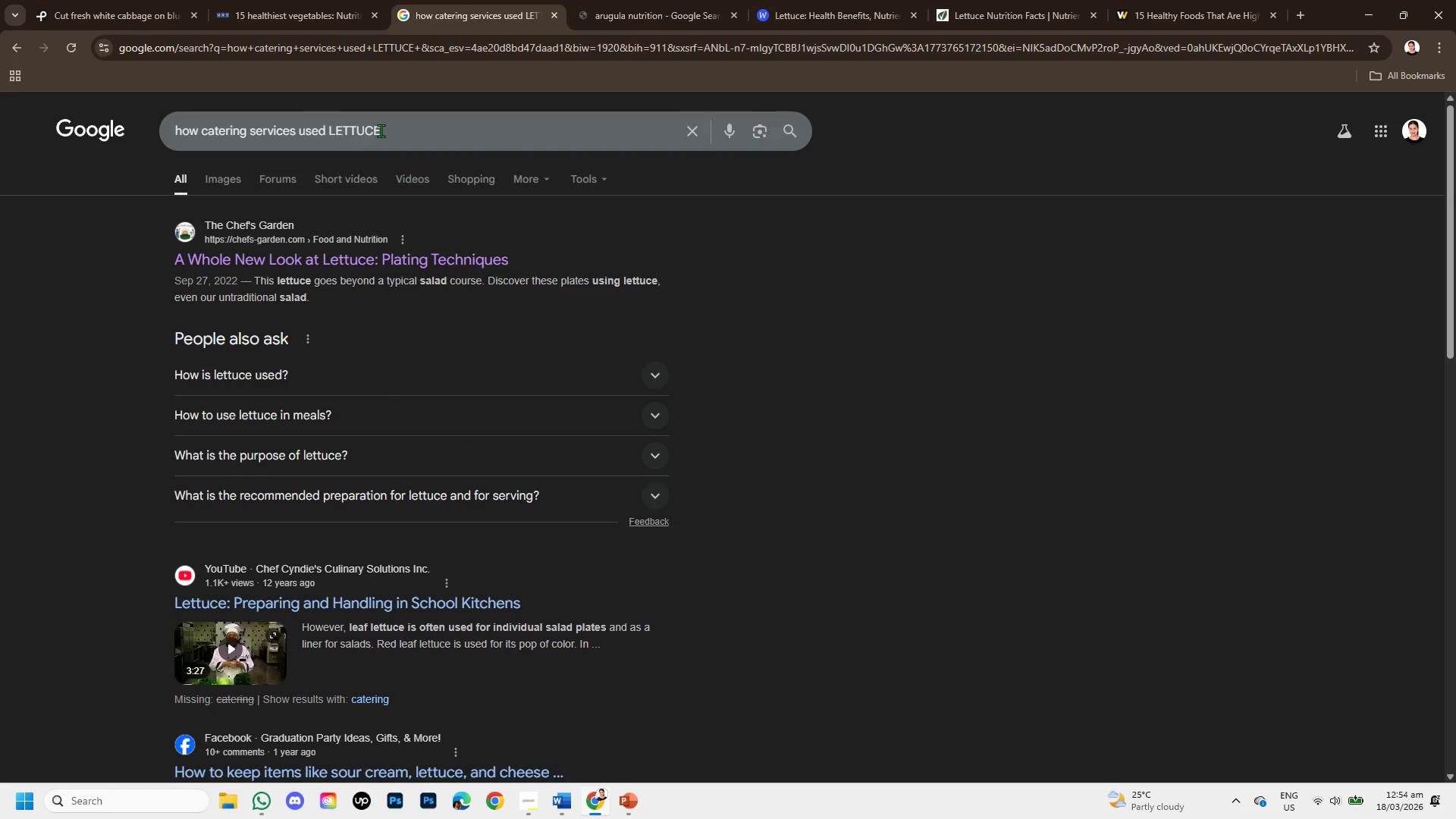 
left_click_drag(start_coordinate=[381, 130], to_coordinate=[334, 125])
 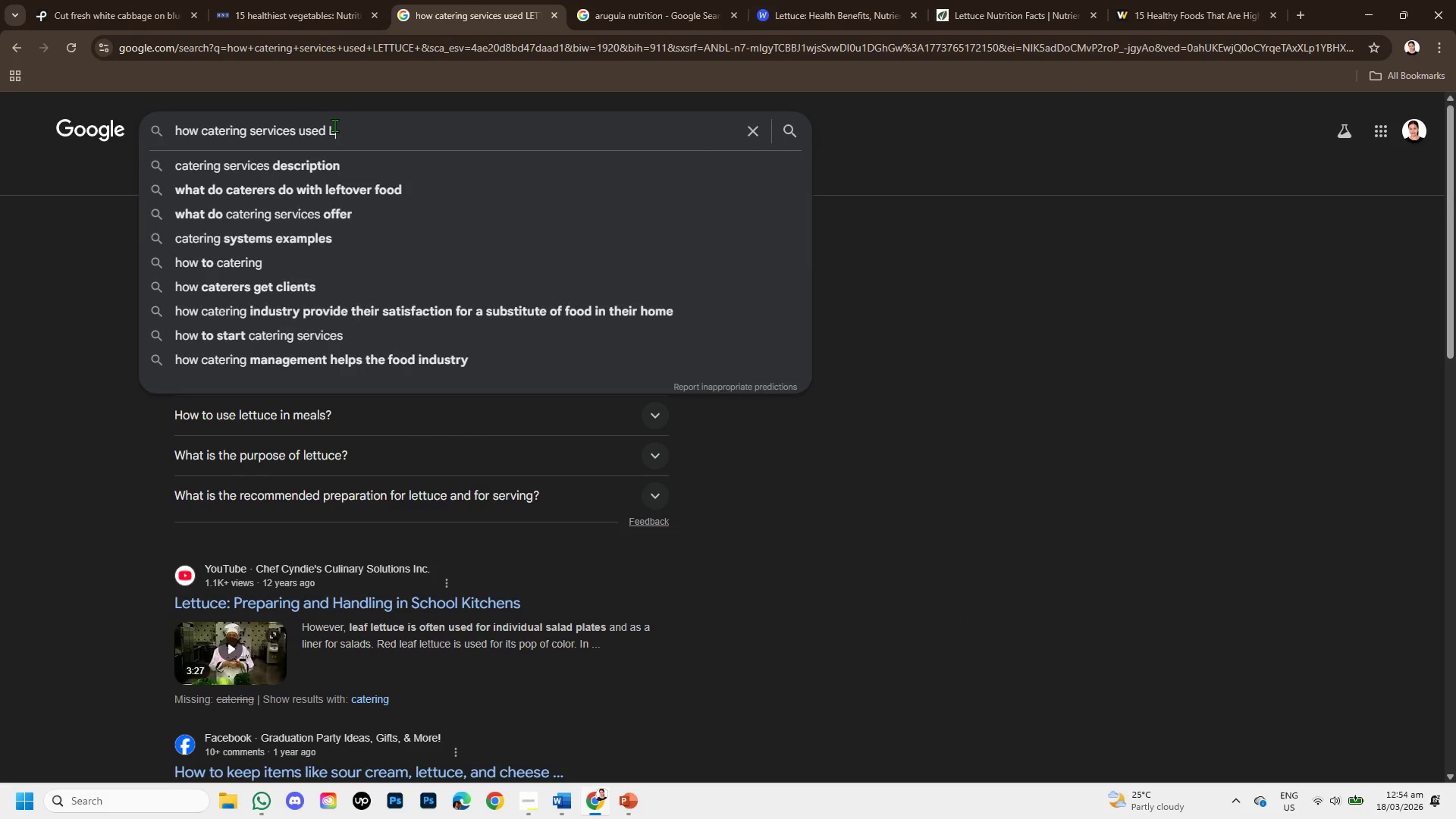 
key(Backspace)
key(Backspace)
type(ARUGULA)
 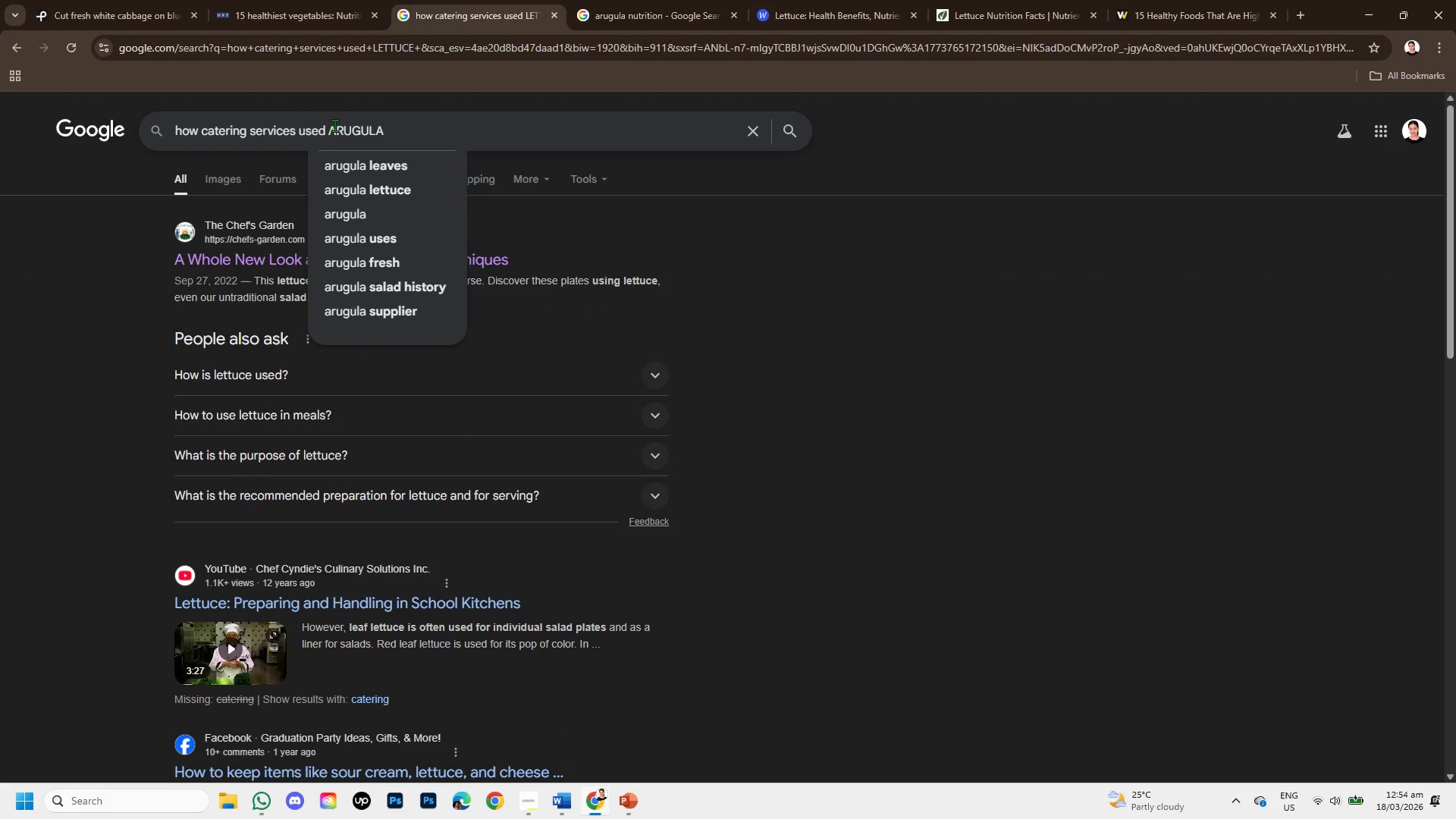 
key(Enter)
 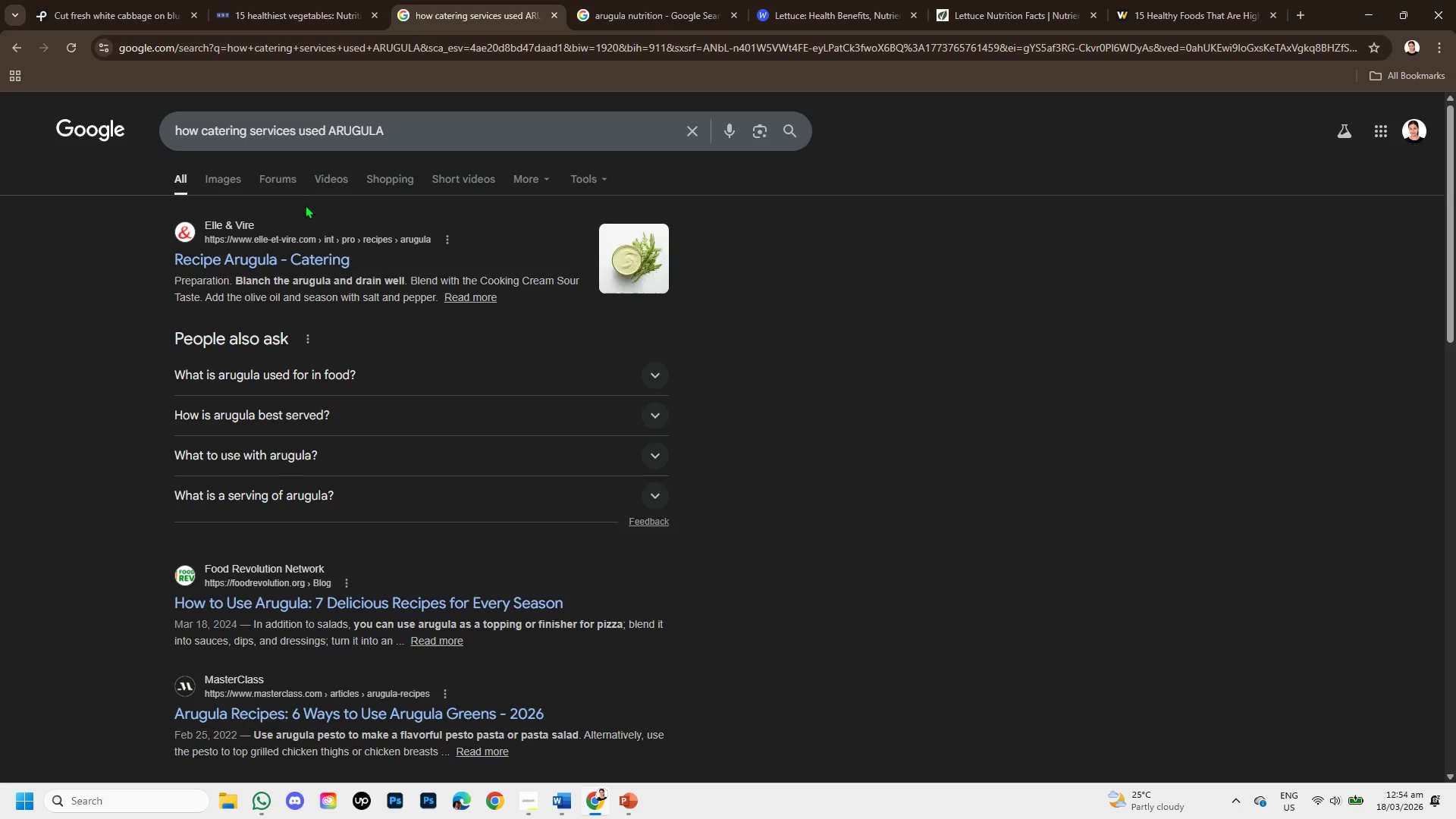 
left_click([302, 260])
 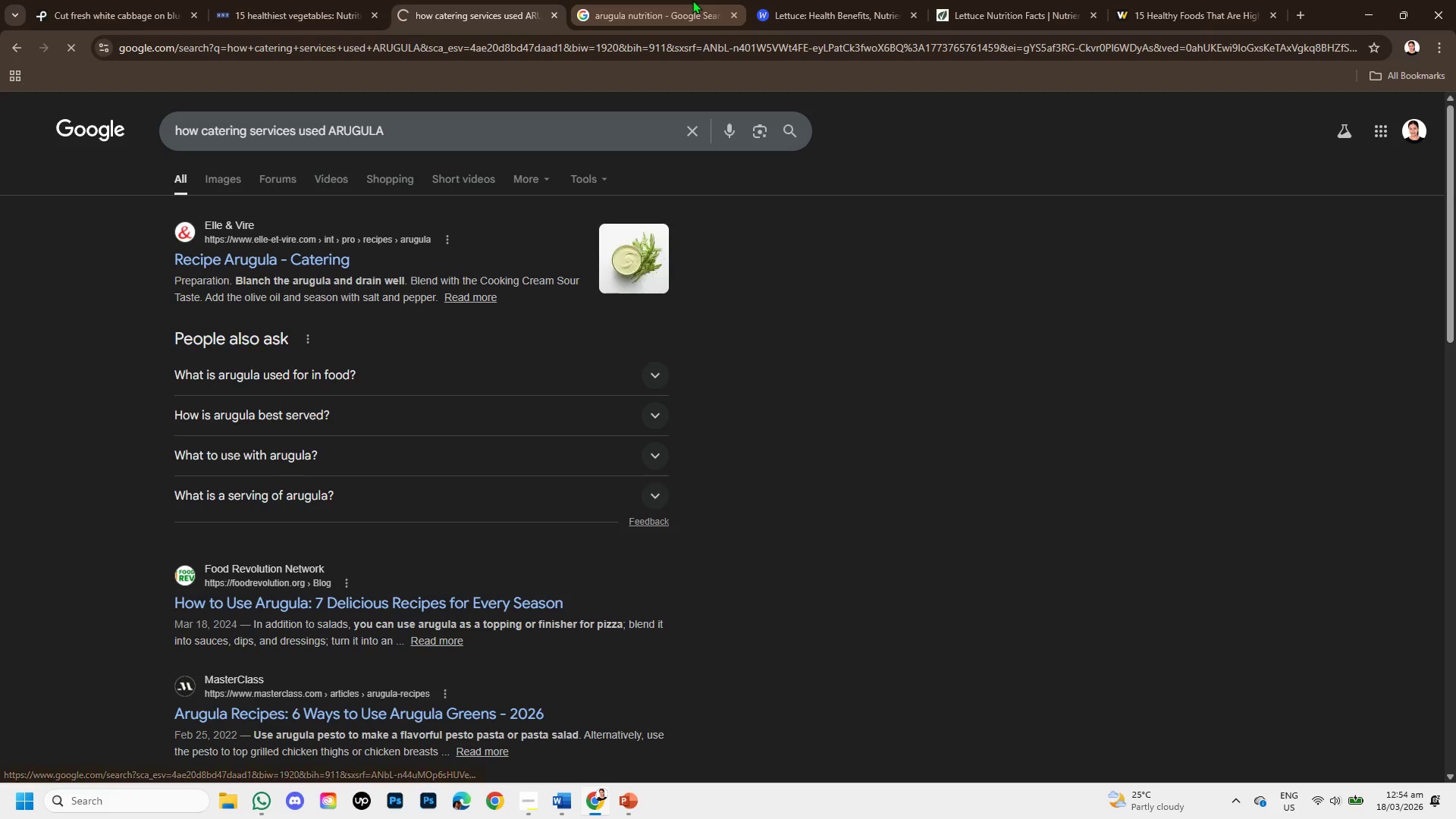 
left_click([692, 0])
 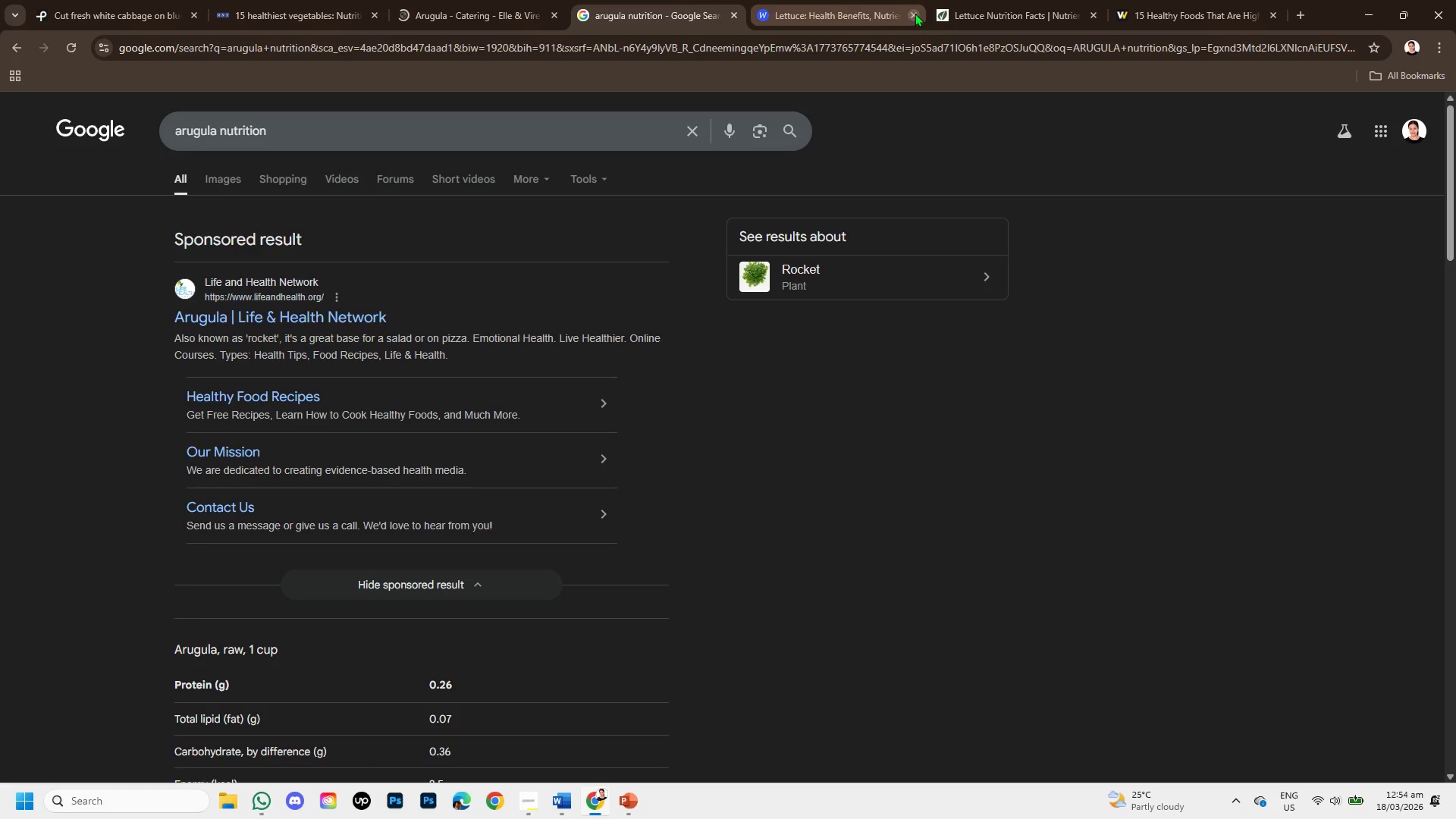 
left_click([915, 13])
 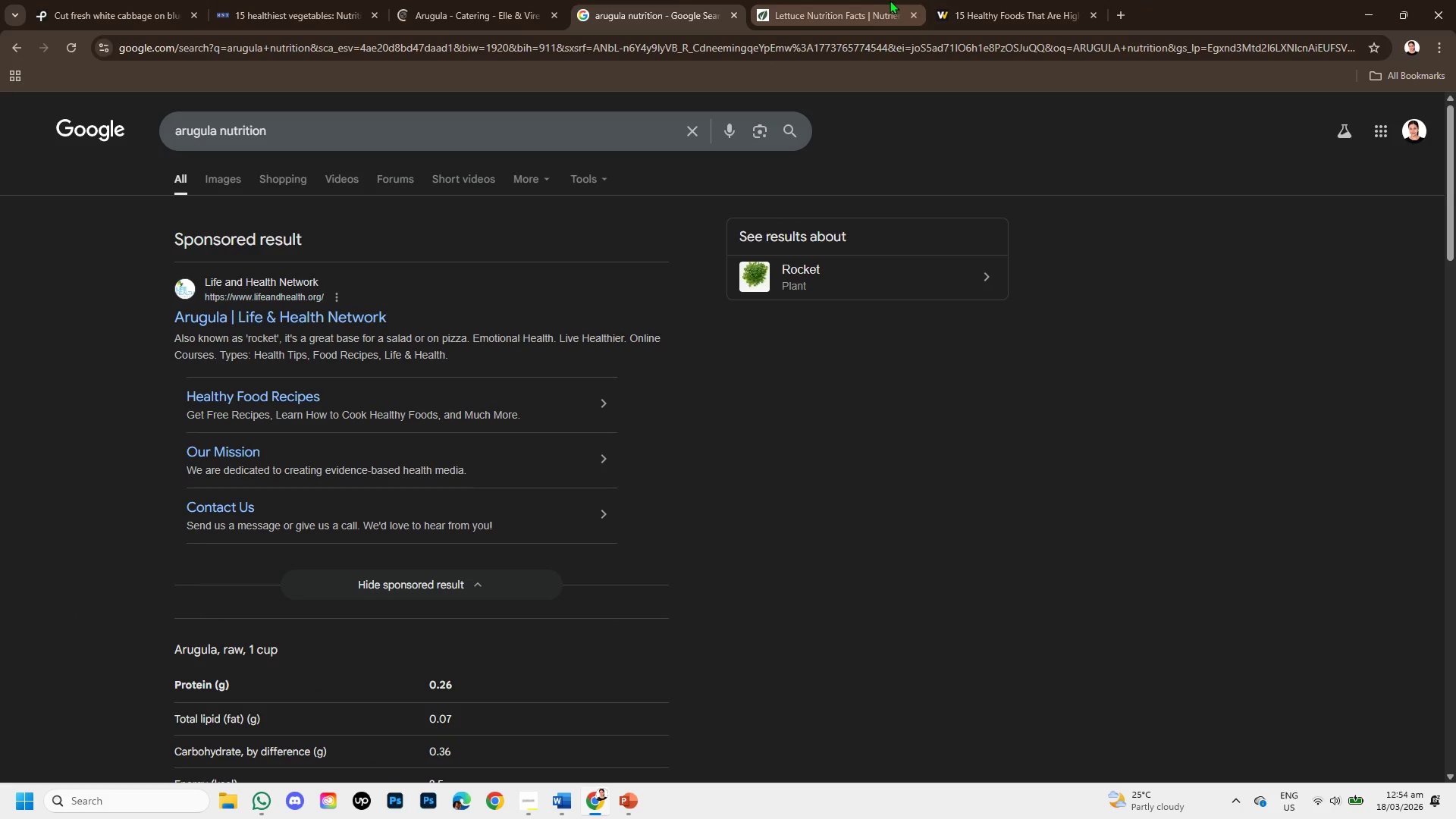 
left_click([881, 0])
 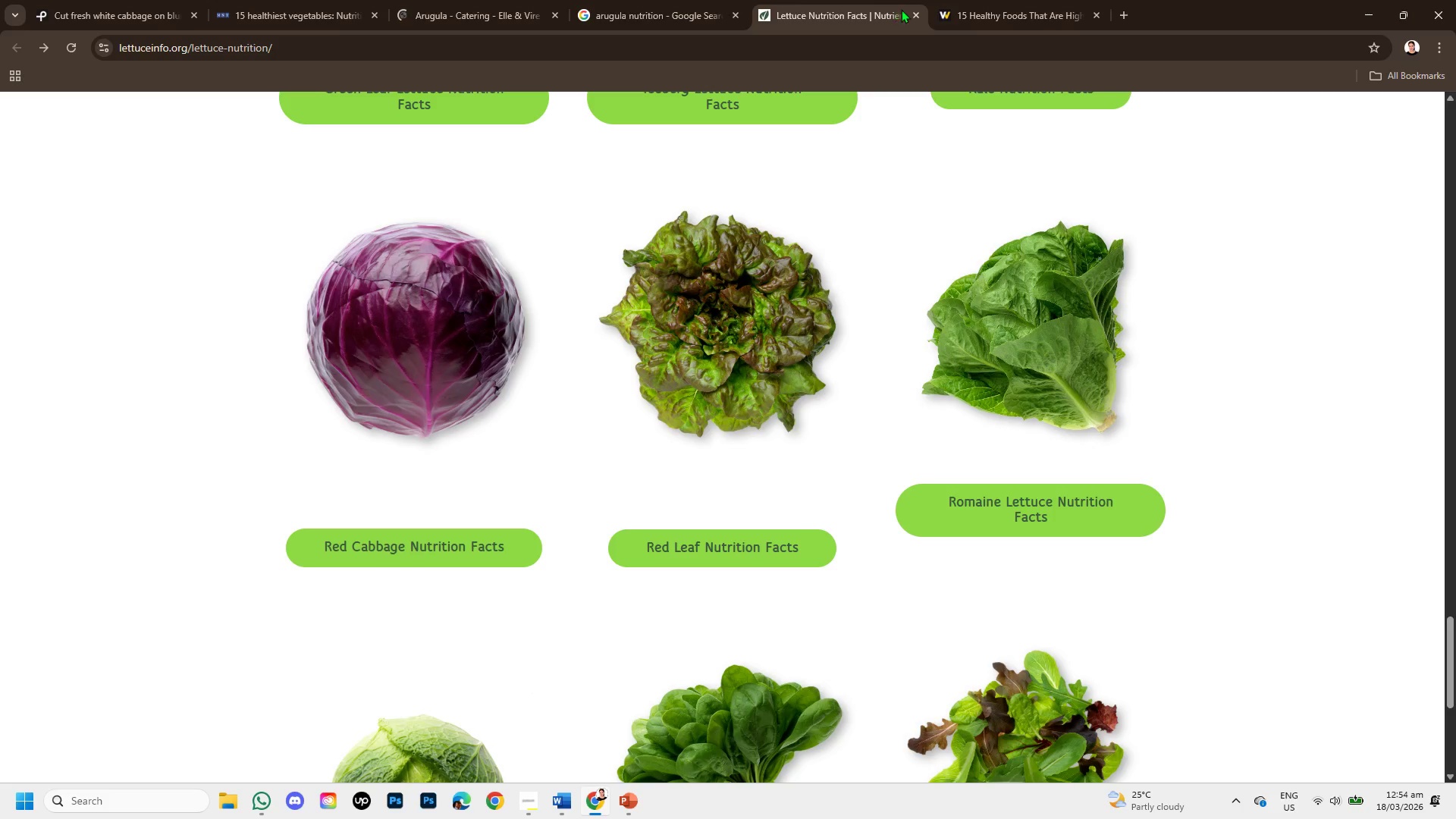 
left_click([913, 15])
 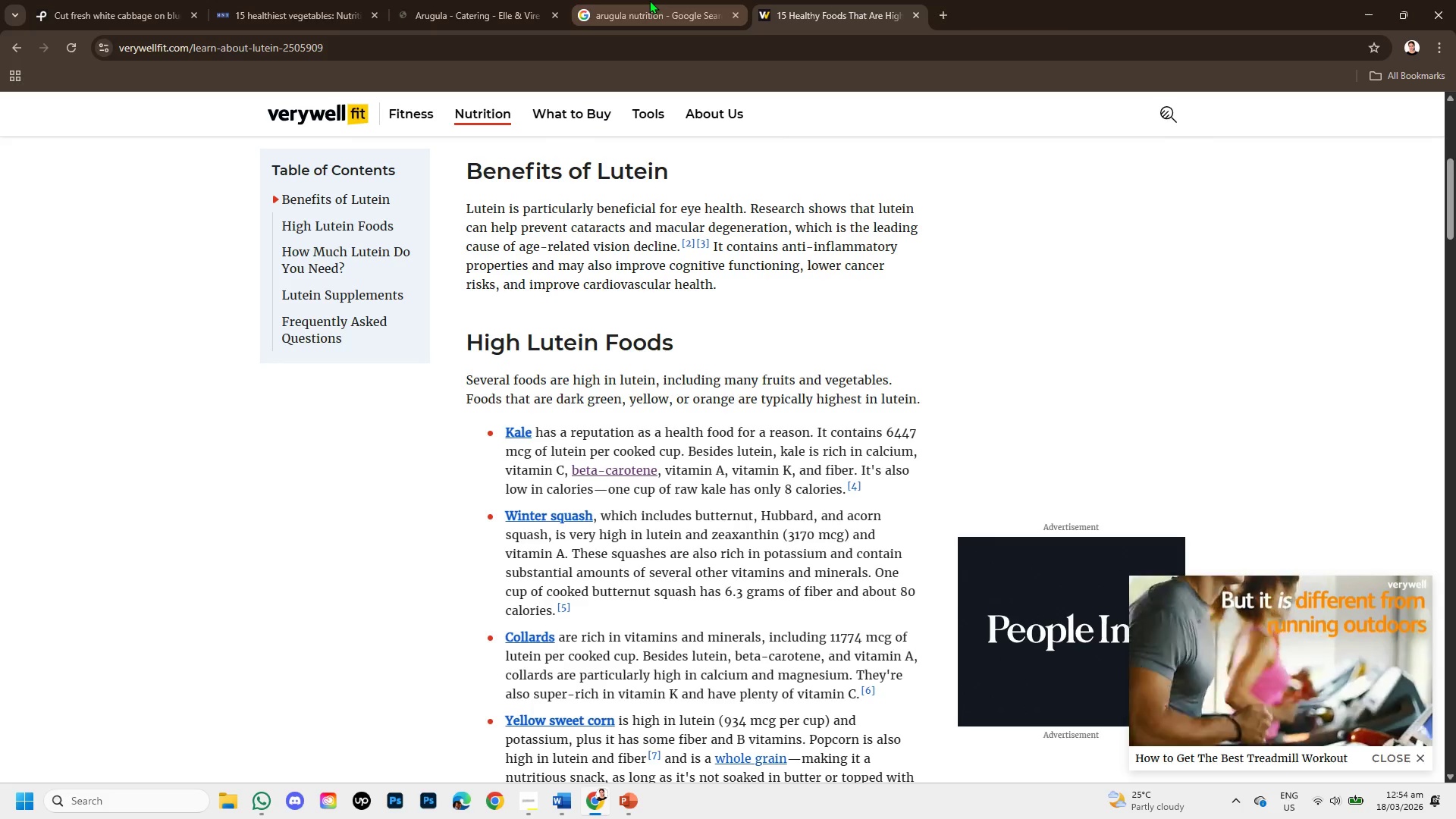 
left_click([649, 0])
 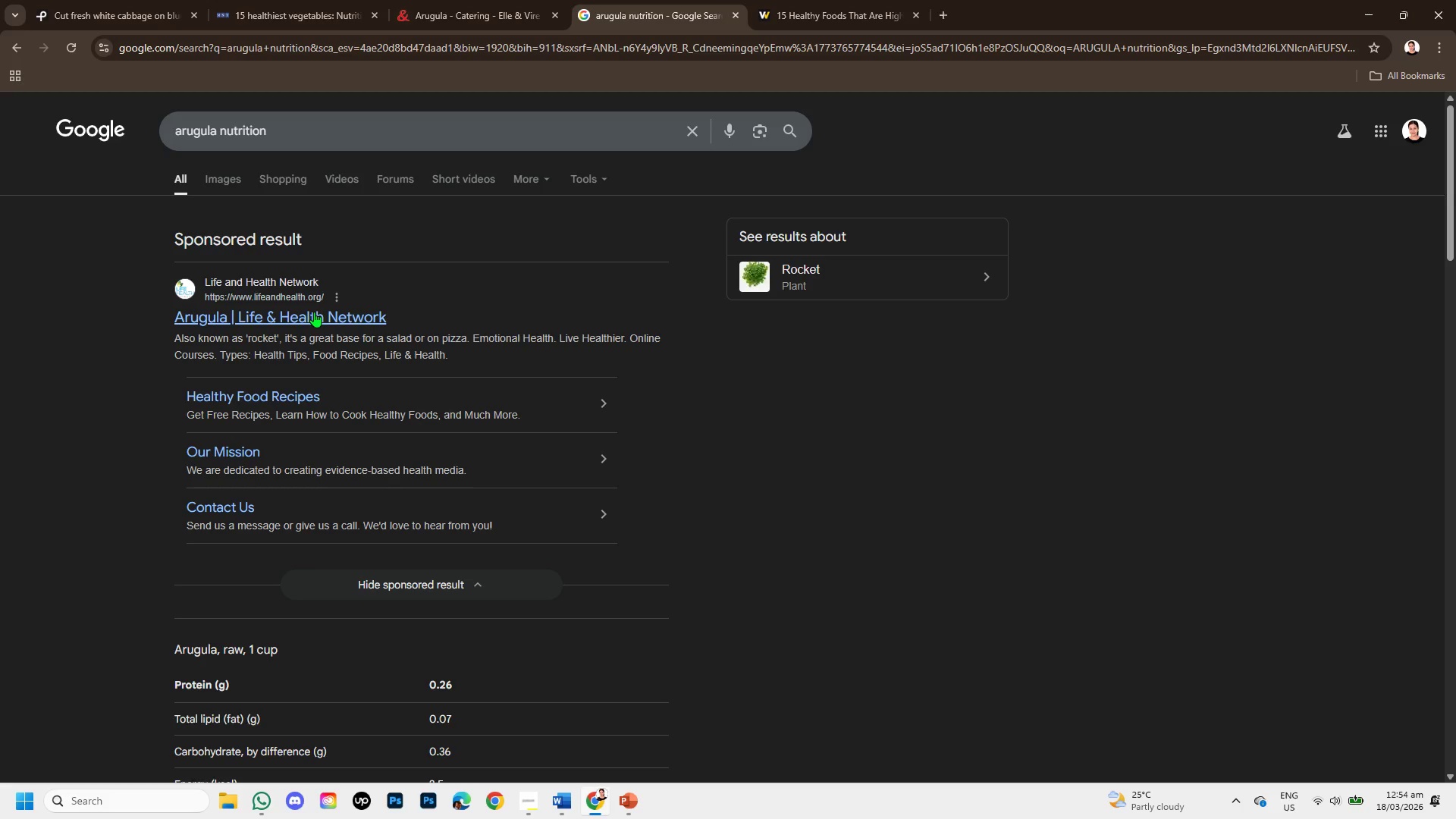 
right_click([314, 312])
 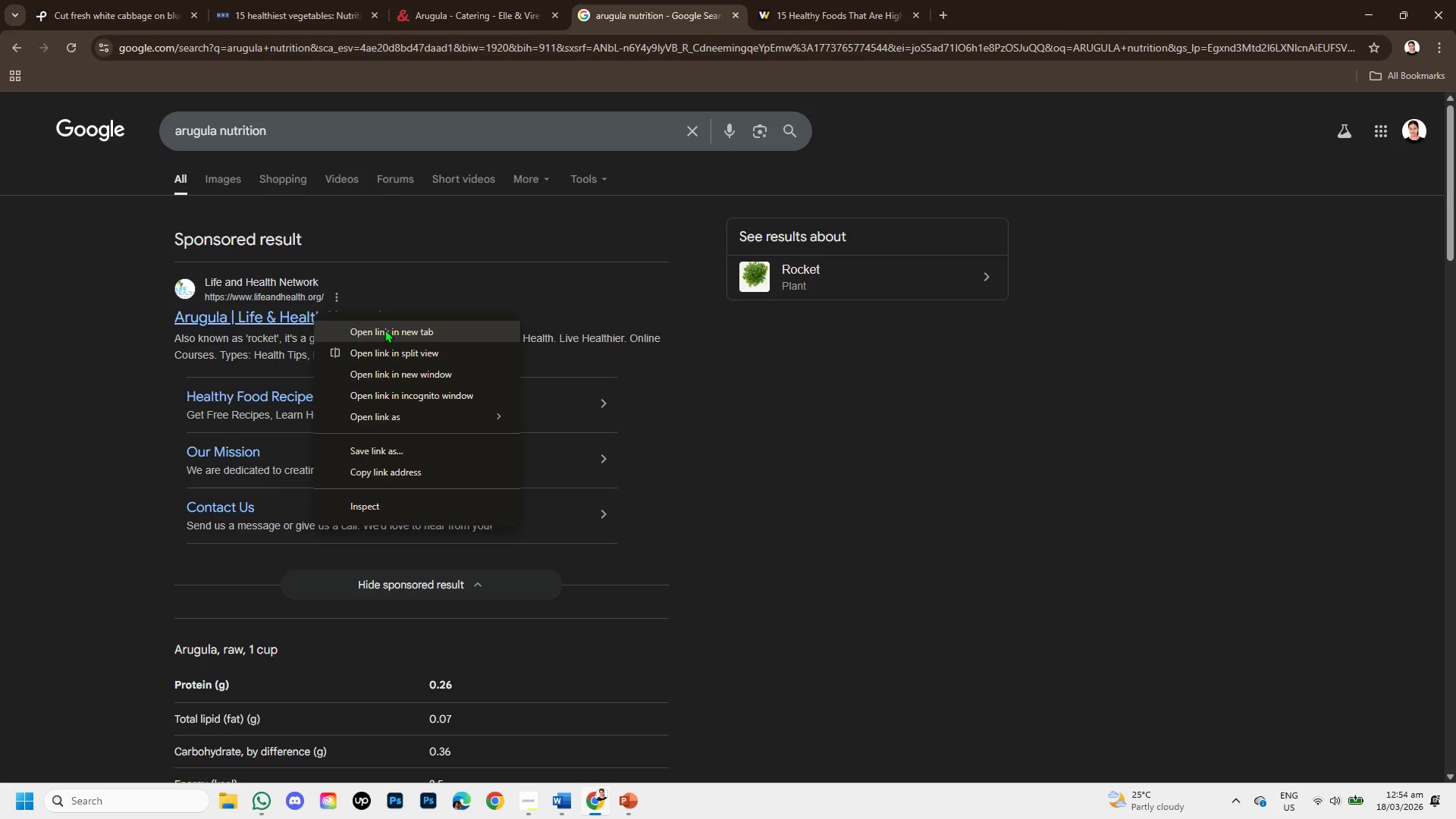 
left_click([384, 329])
 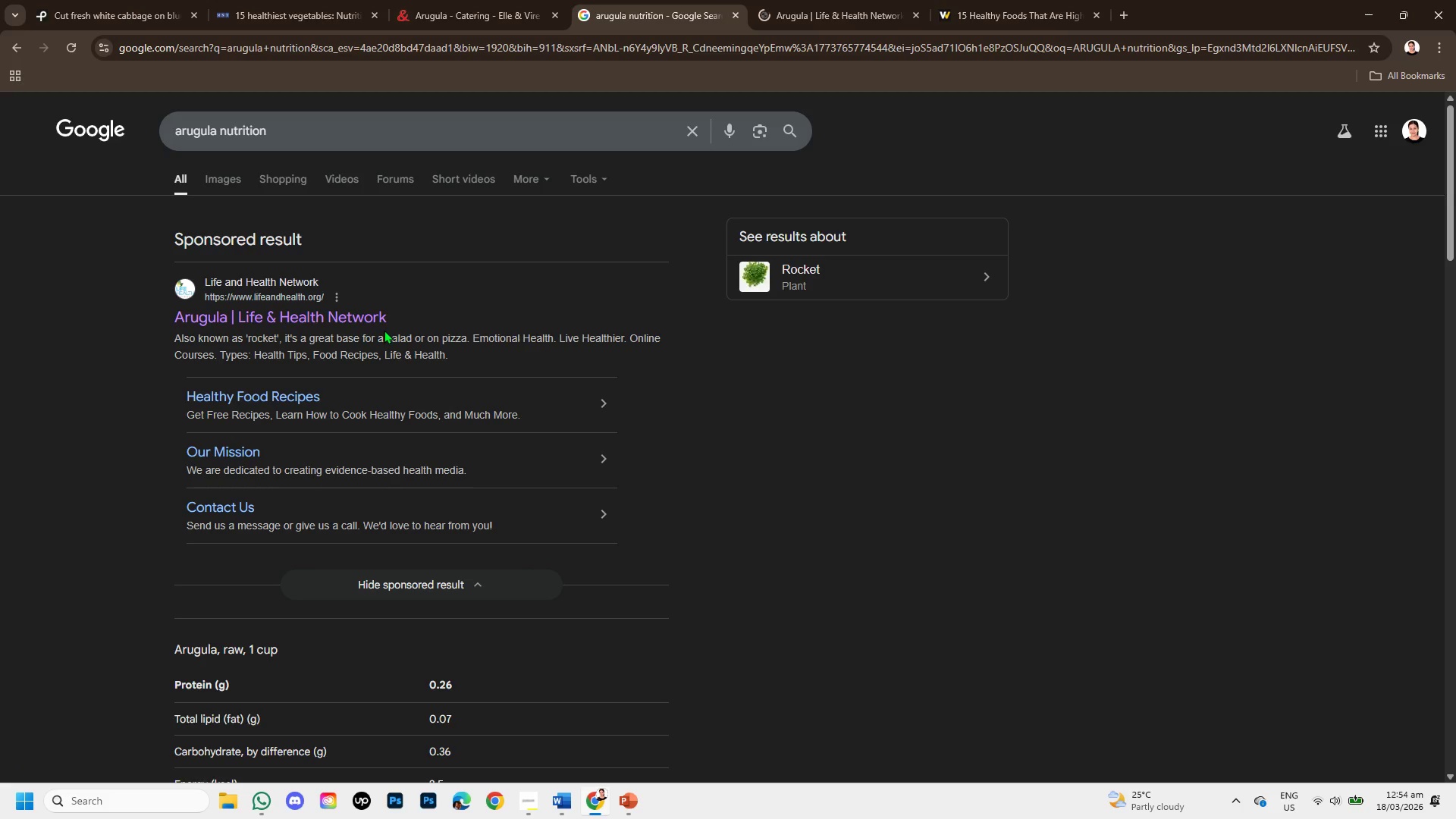 
wait(6.39)
 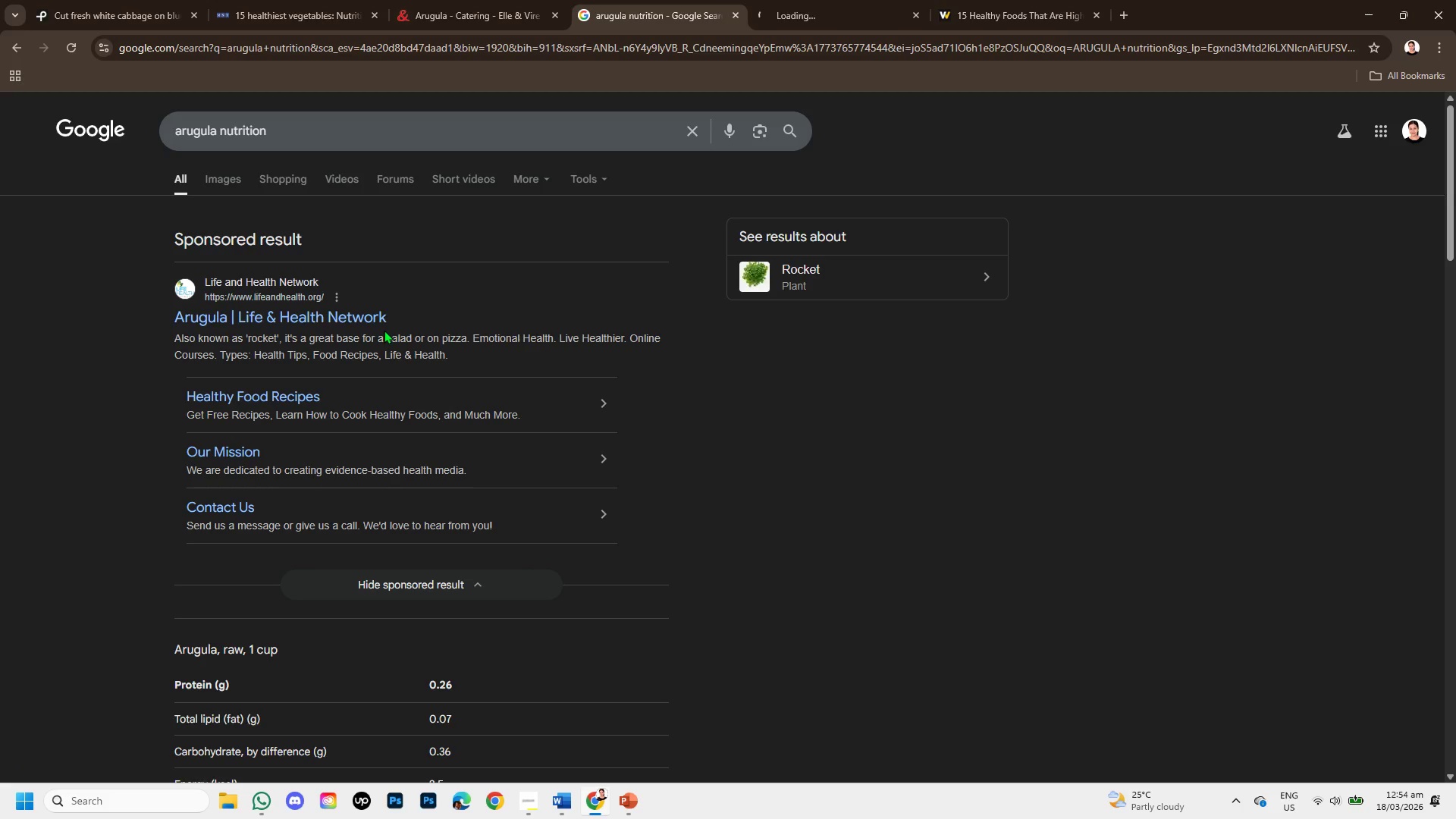 
left_click([816, 0])
 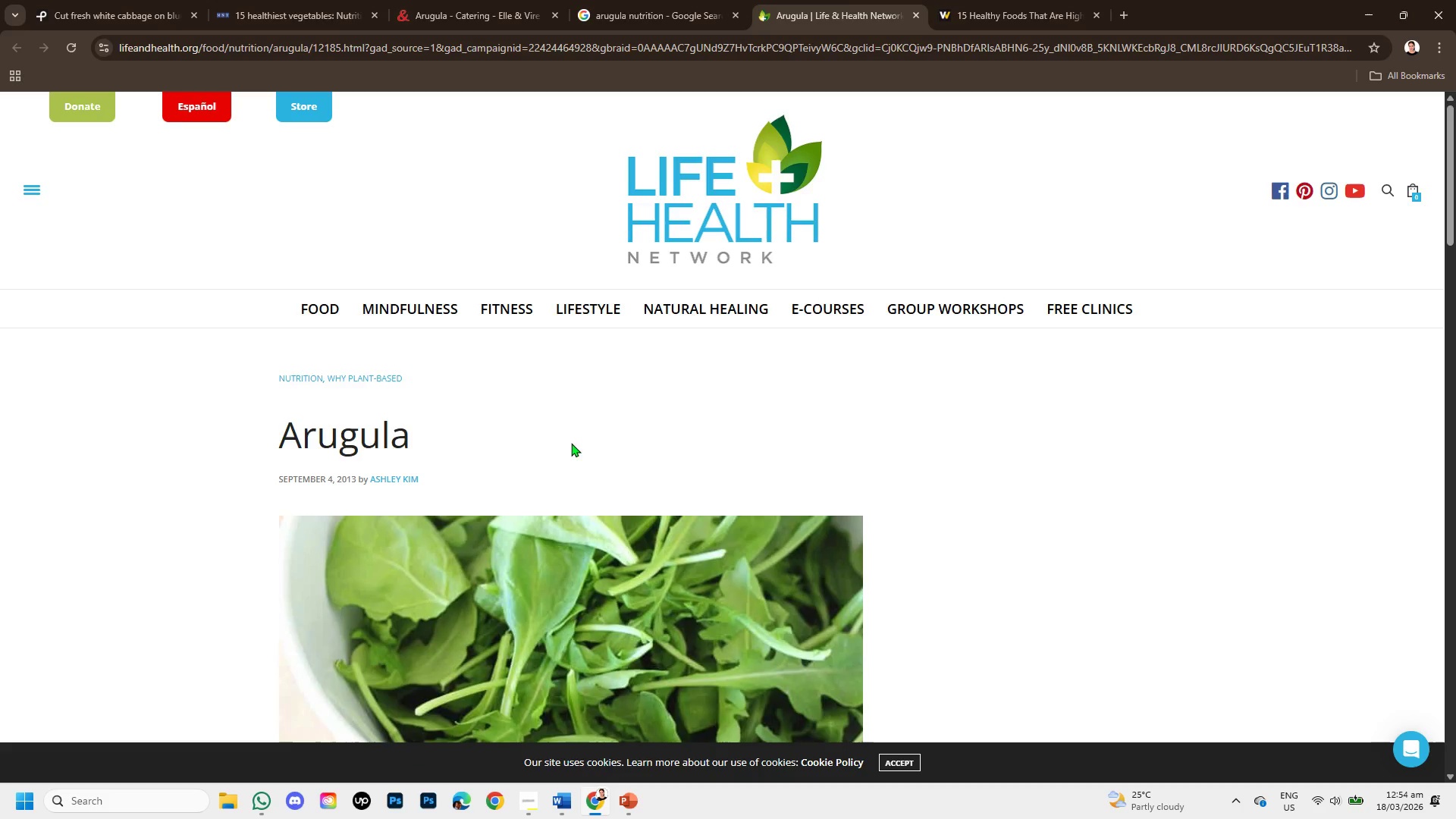 
scroll: coordinate [571, 459], scroll_direction: down, amount: 3.0
 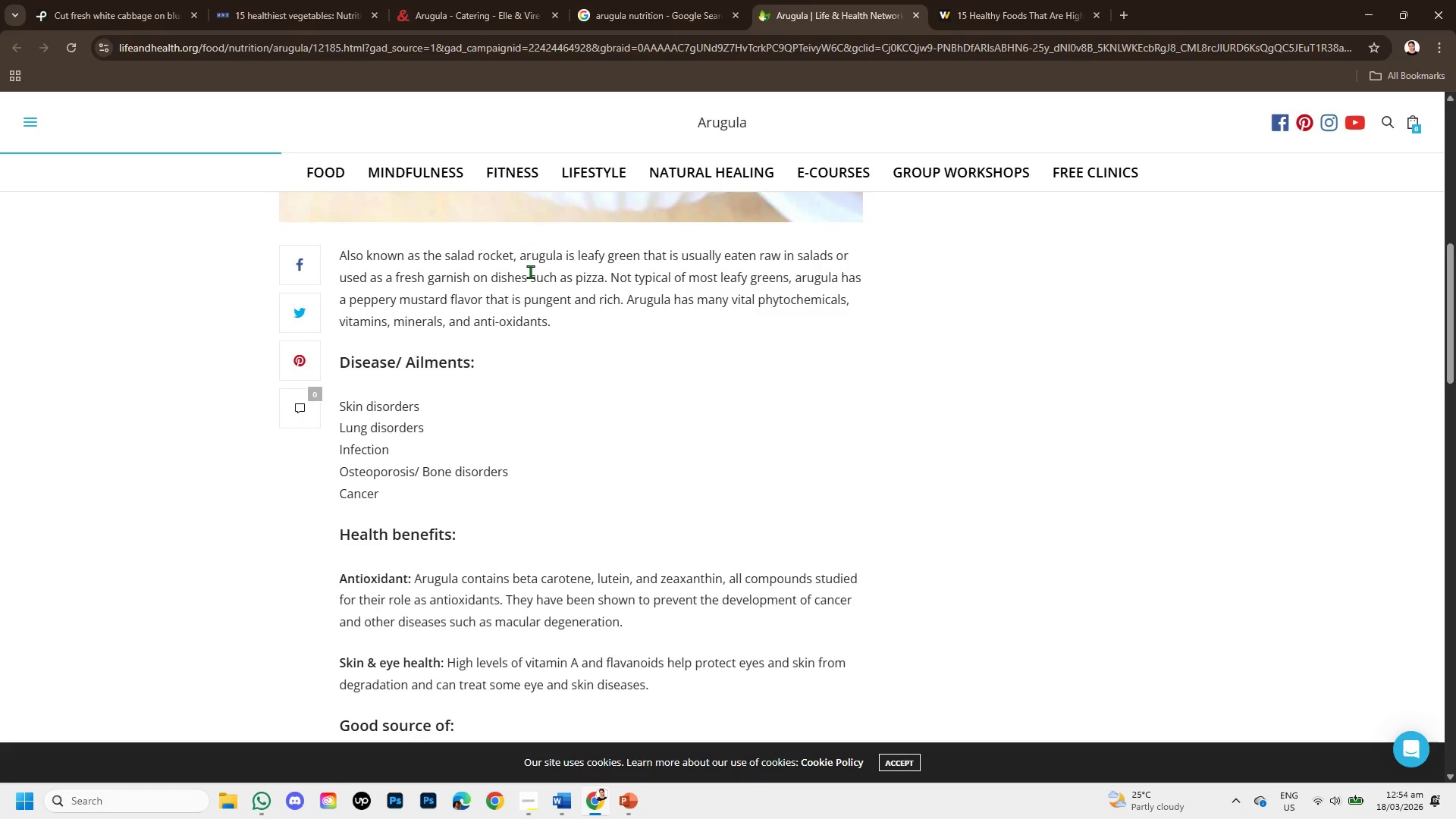 
left_click_drag(start_coordinate=[522, 253], to_coordinate=[611, 289])
 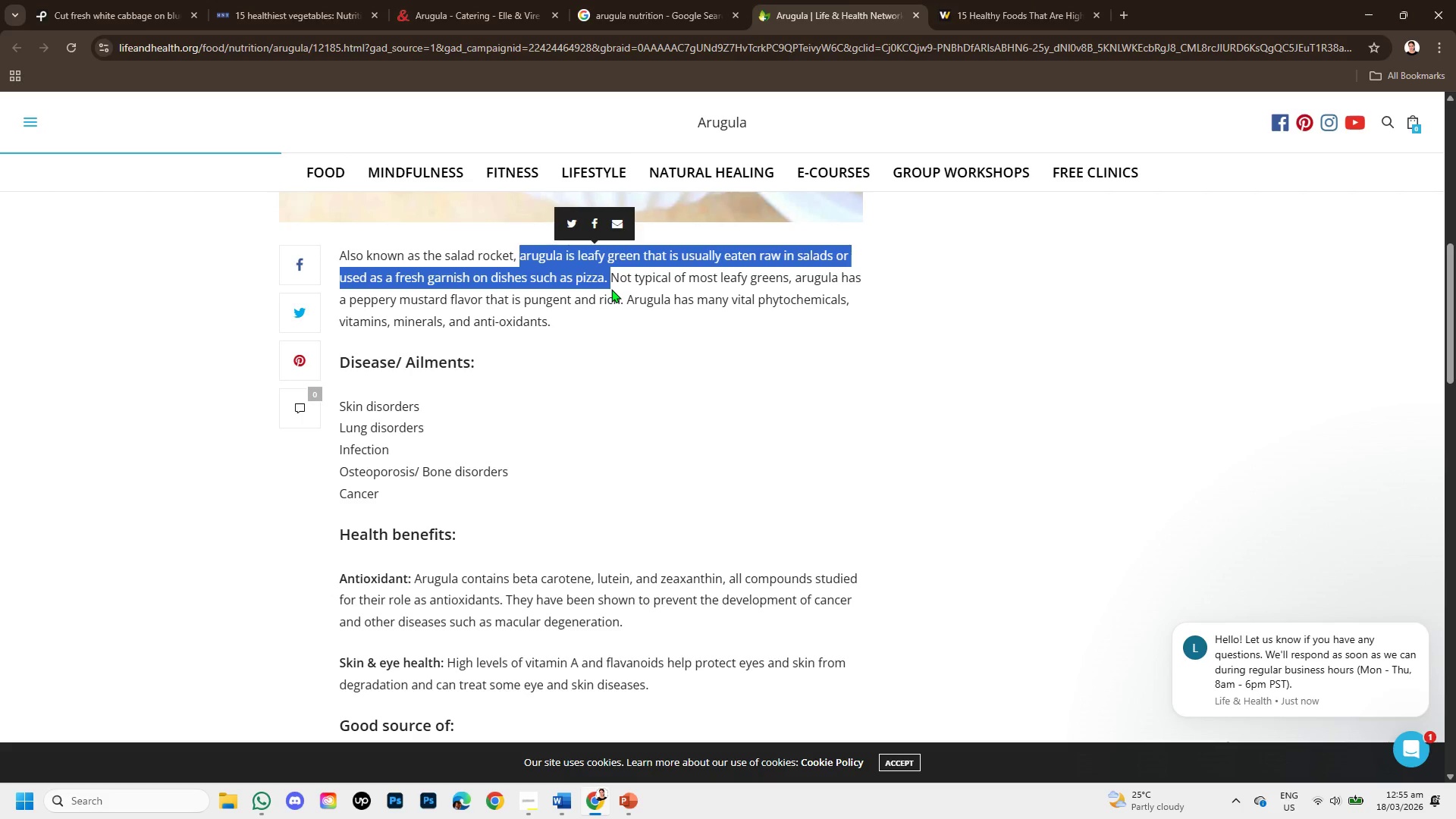 
key(Control+C)
 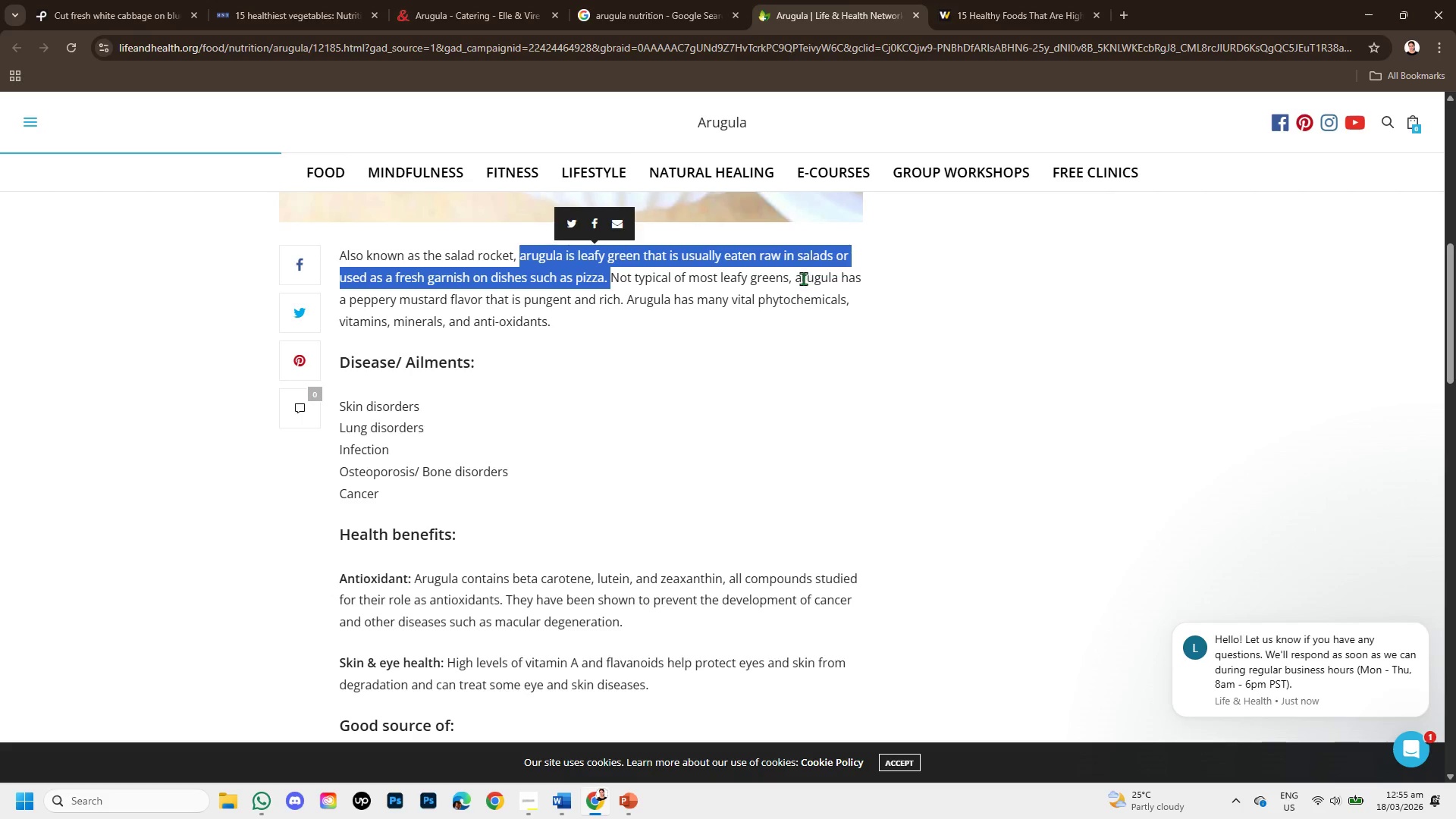 
left_click_drag(start_coordinate=[795, 274], to_coordinate=[626, 307])
 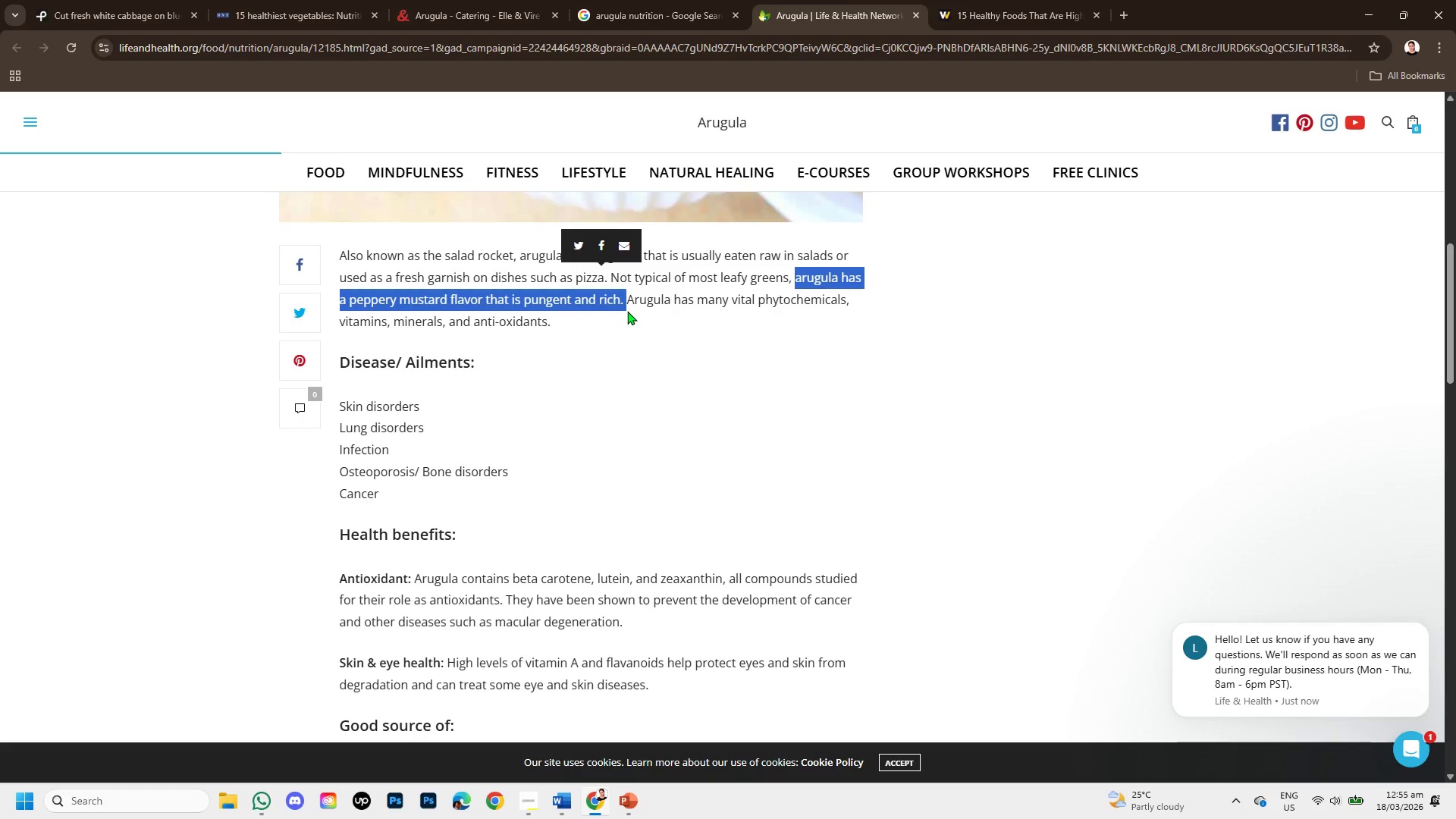 
left_click([634, 335])
 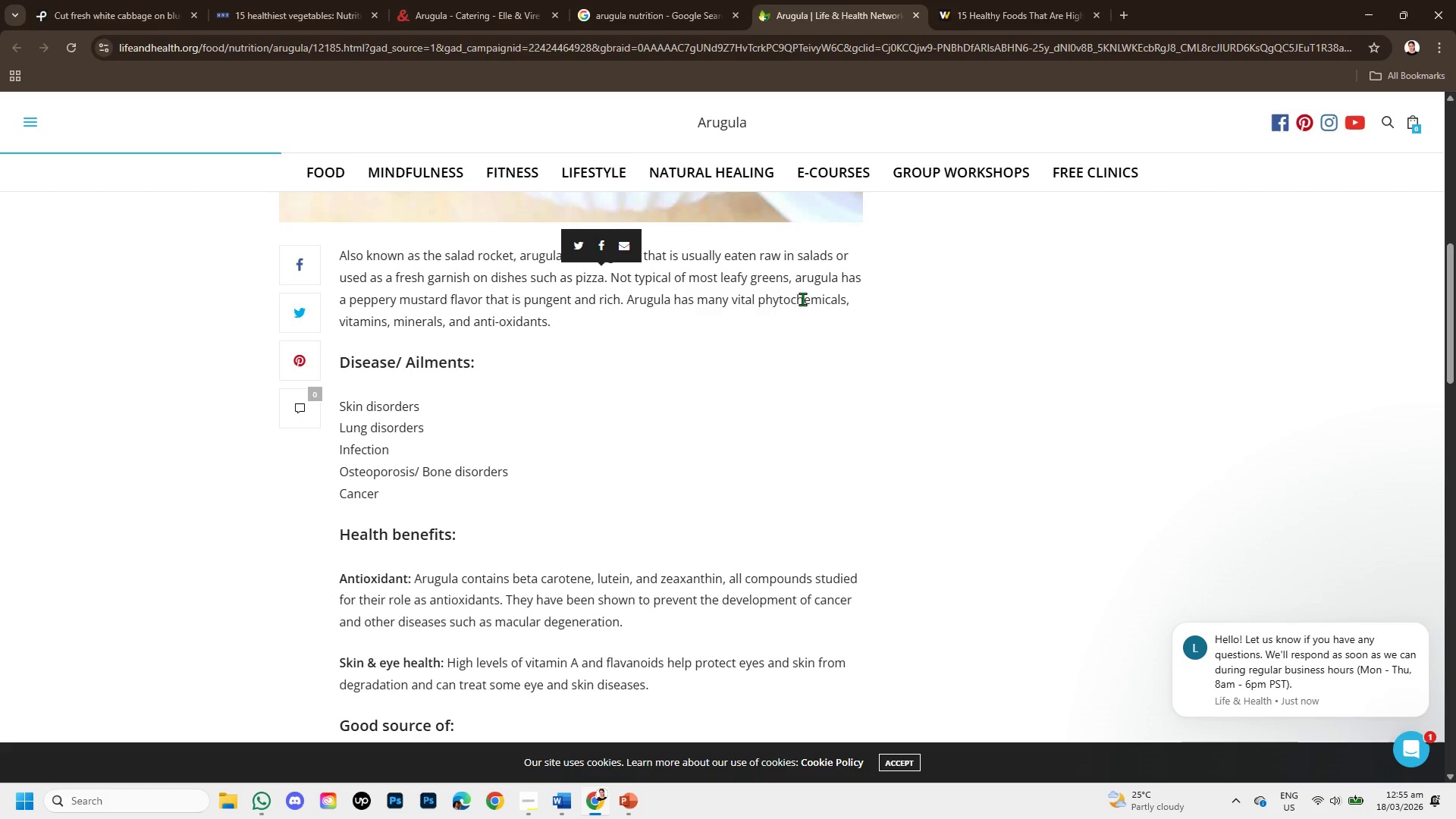 
wait(8.47)
 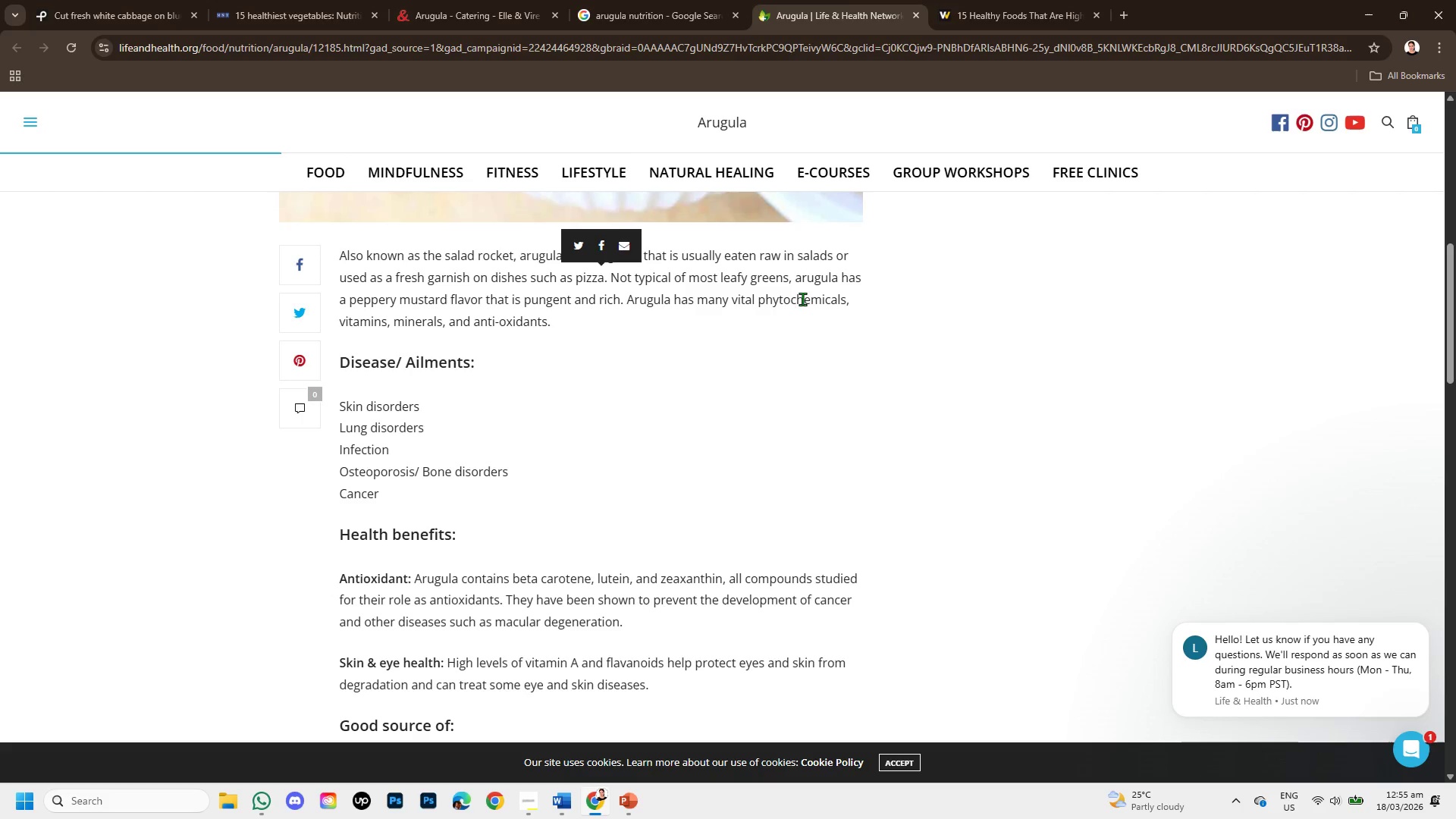 
left_click_drag(start_coordinate=[341, 255], to_coordinate=[607, 284])
 